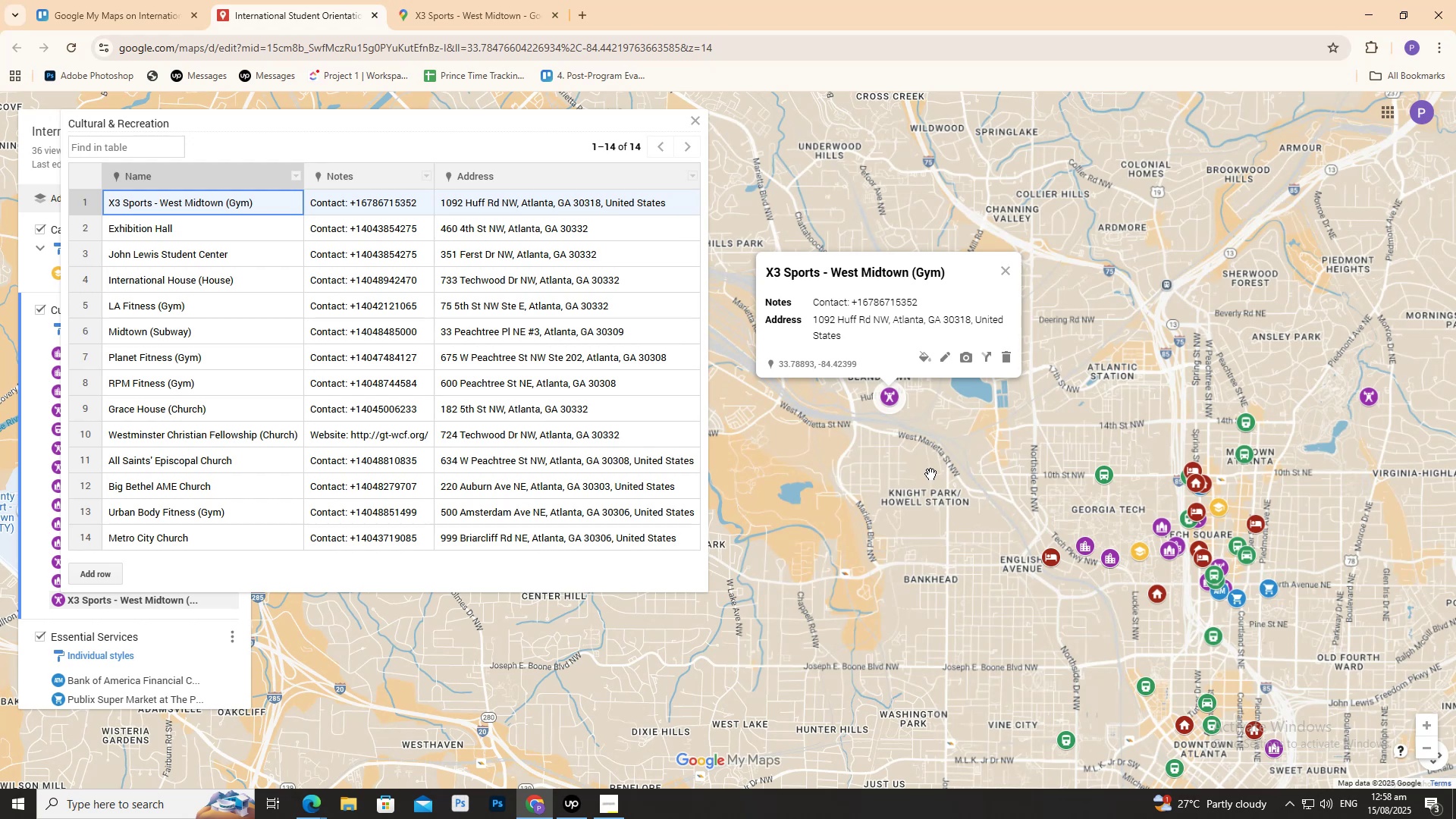 
left_click([438, 1])
 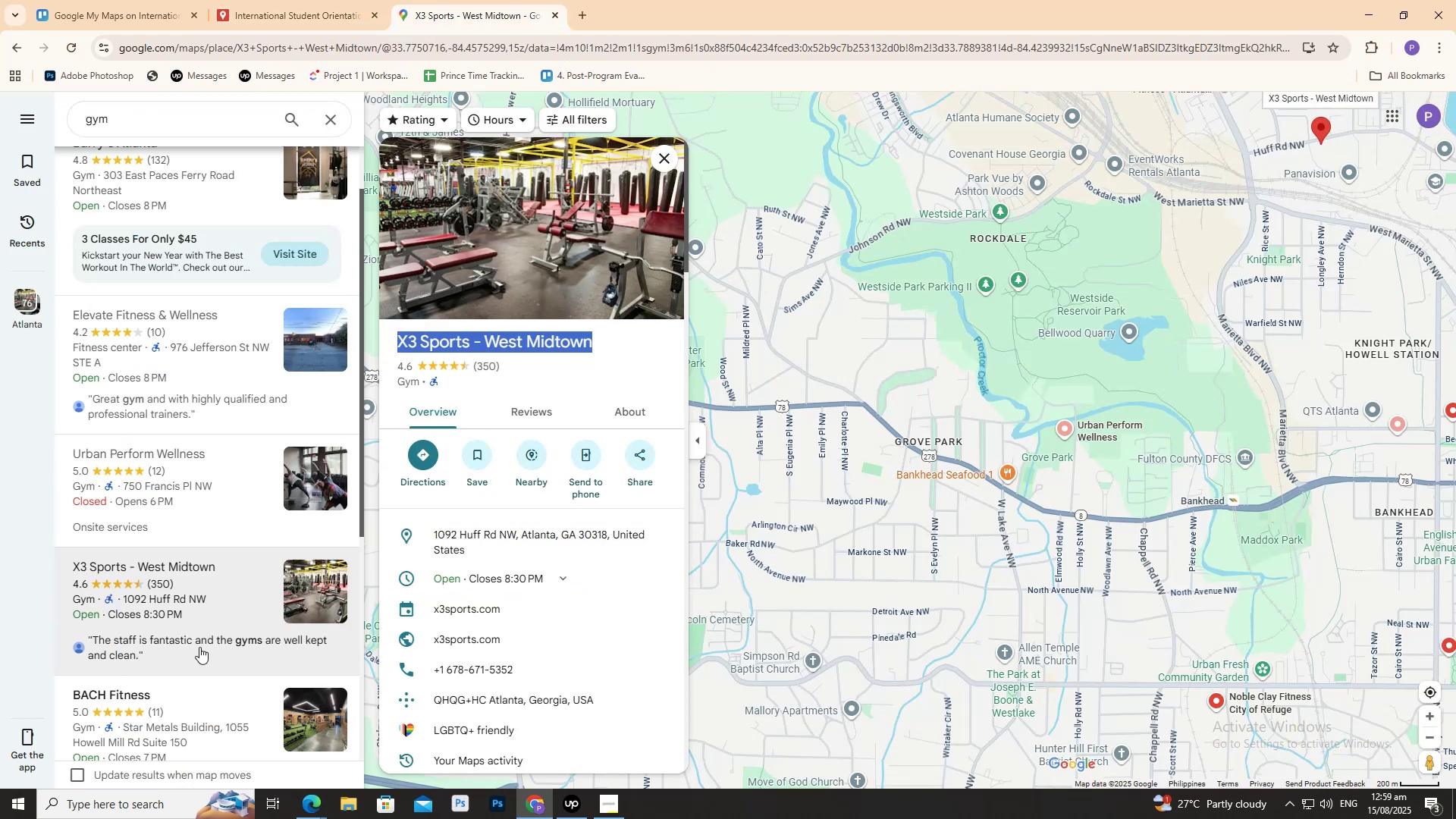 
scroll: coordinate [206, 653], scroll_direction: down, amount: 2.0
 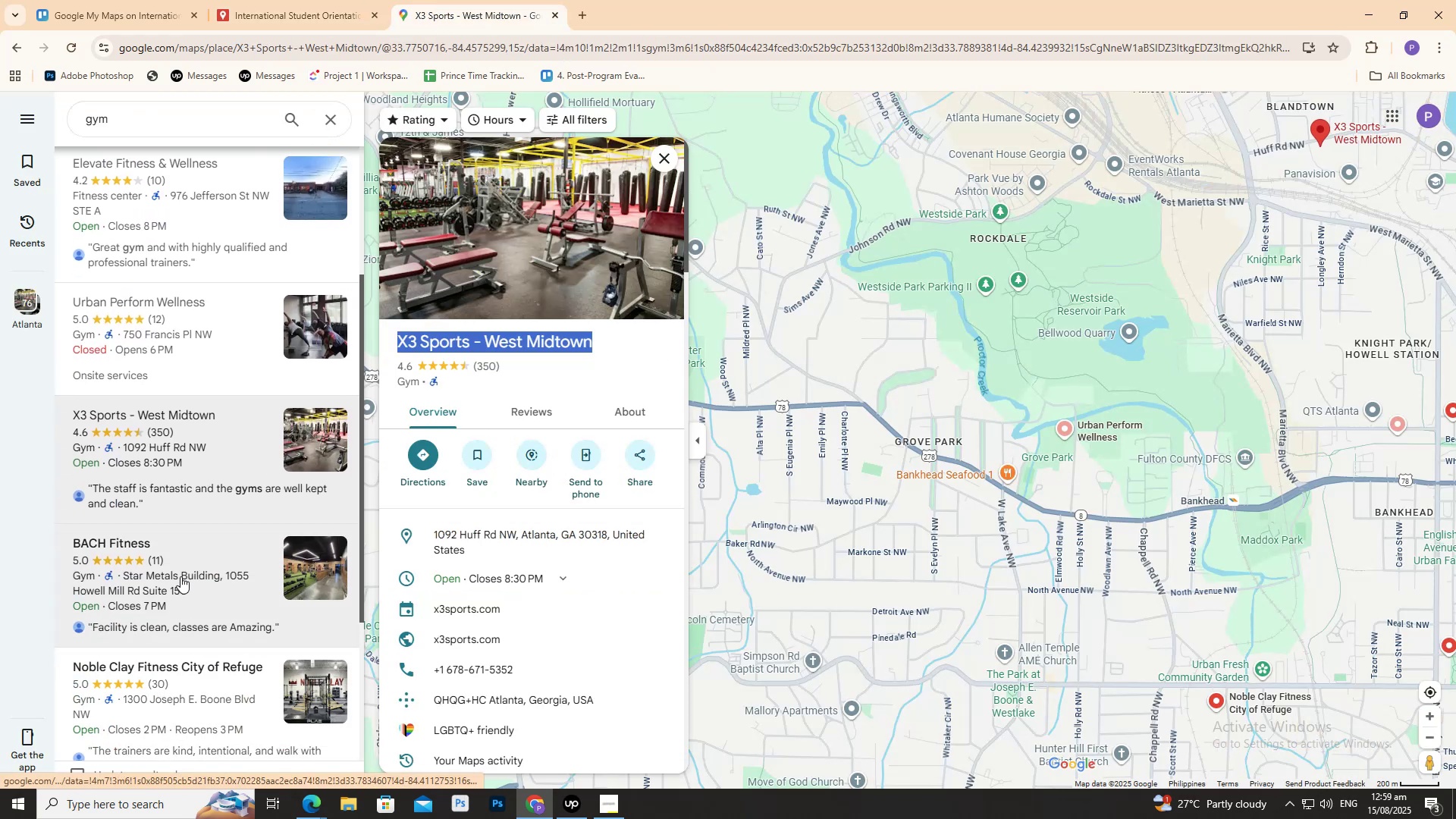 
left_click([180, 576])
 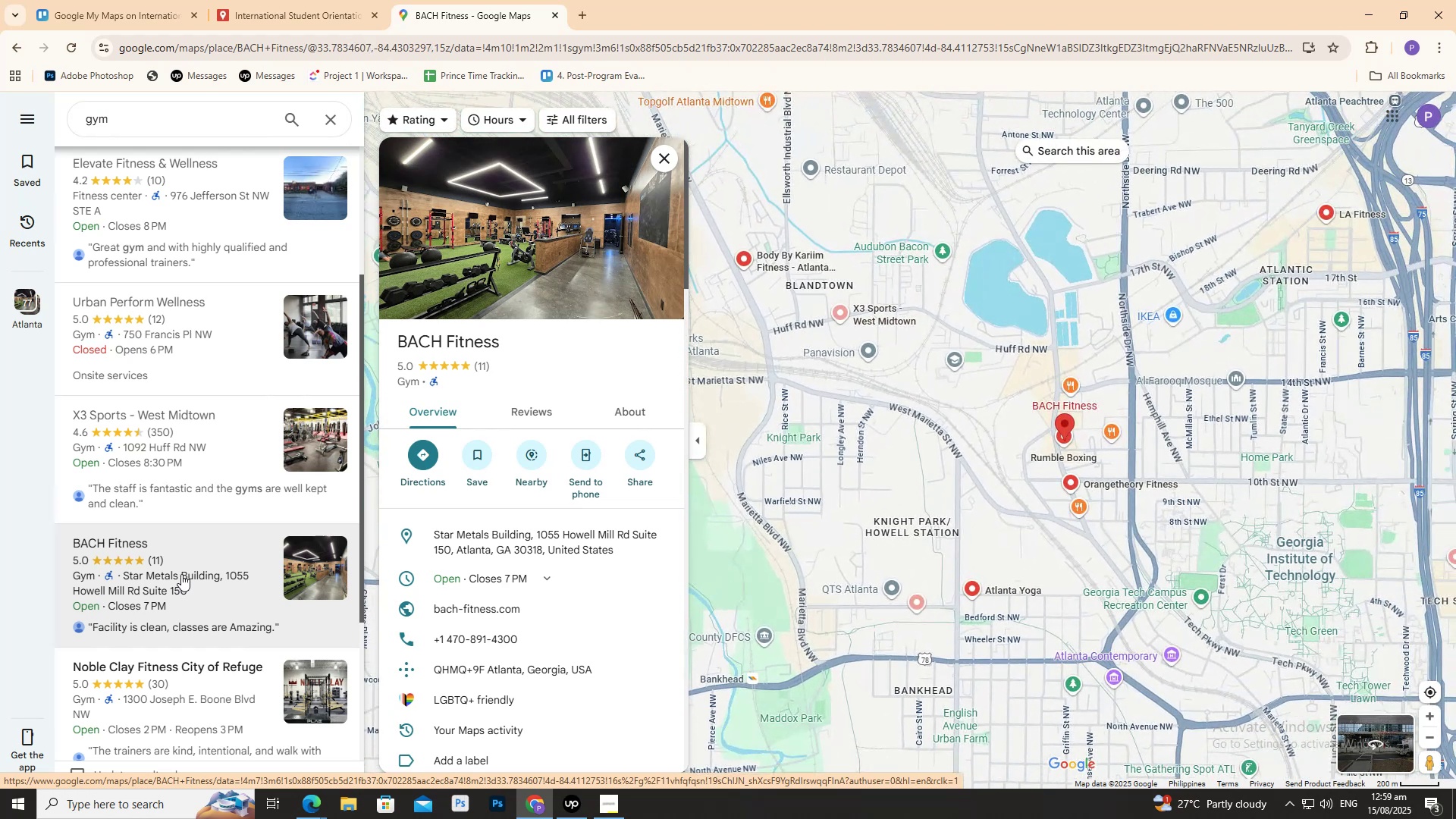 
left_click([187, 406])
 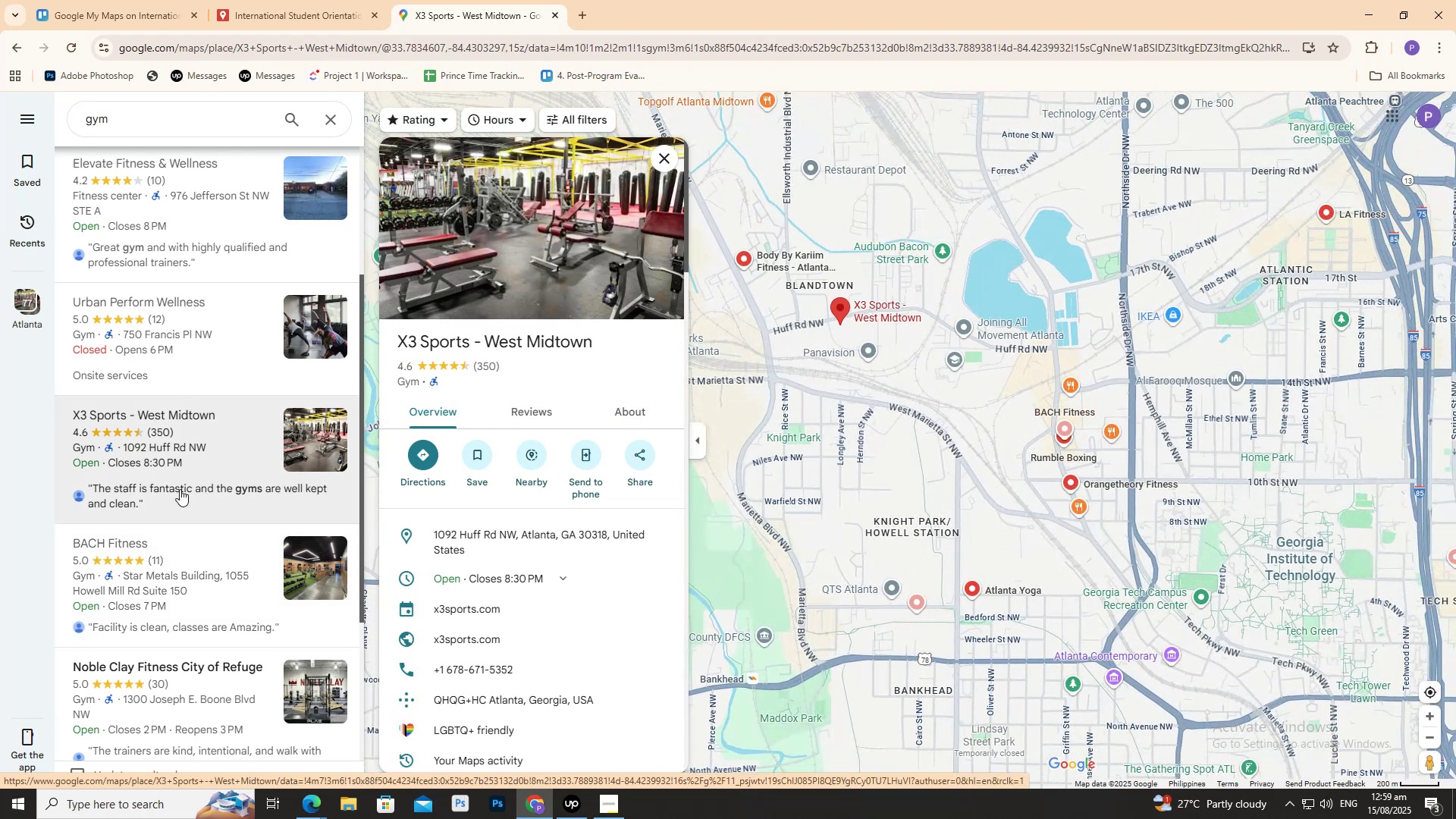 
left_click([193, 554])
 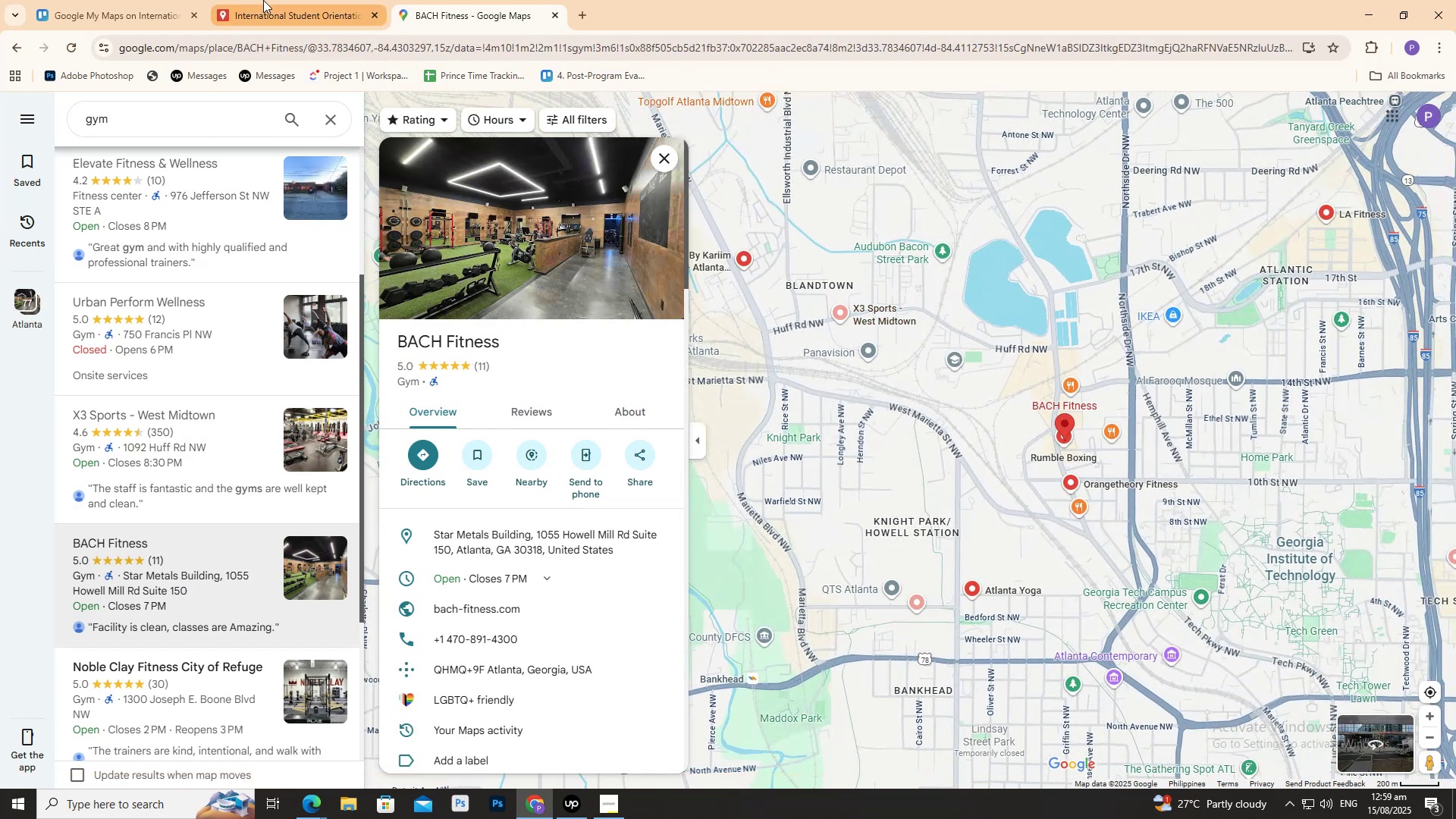 
left_click([263, 0])
 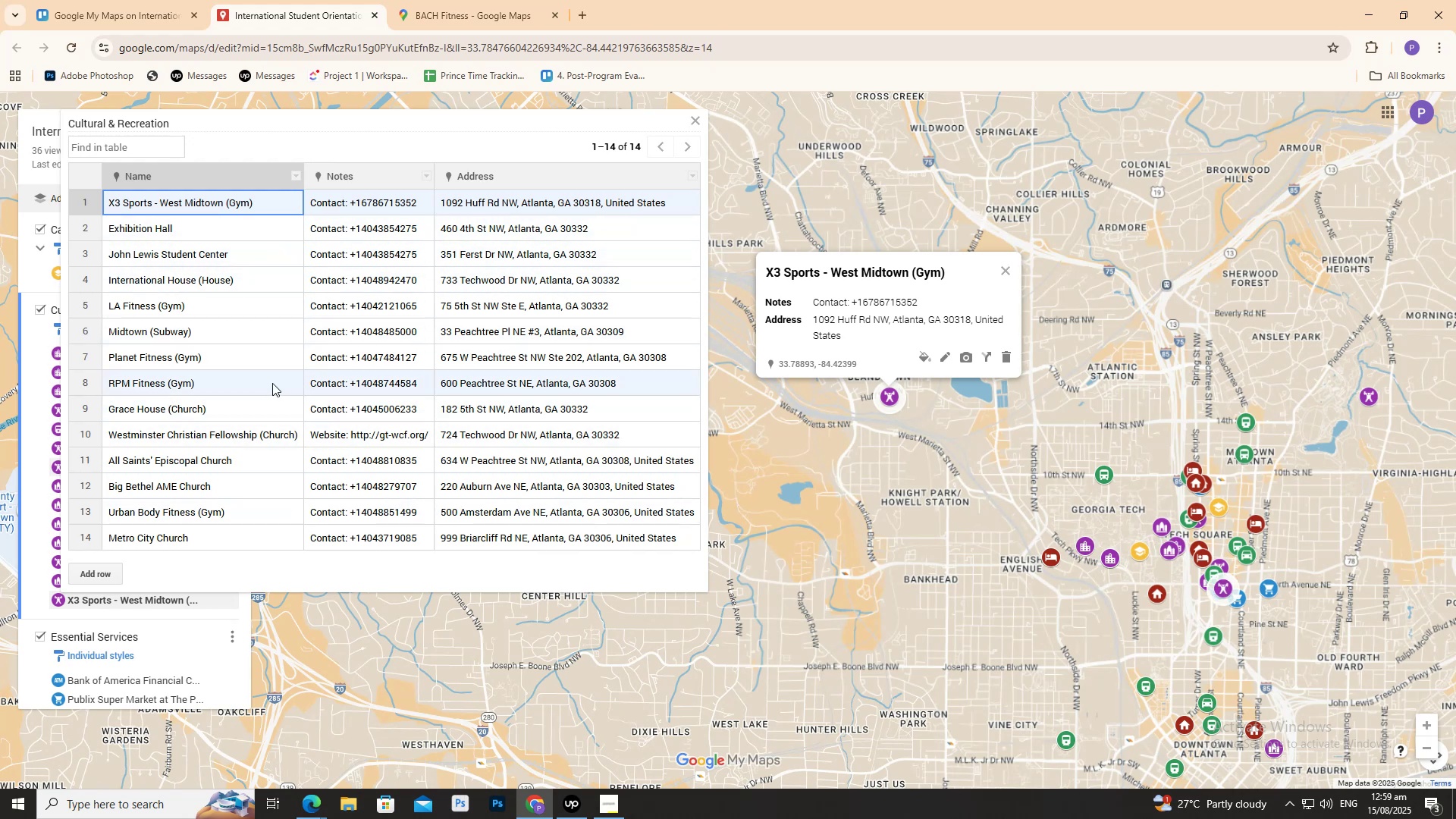 
wait(10.99)
 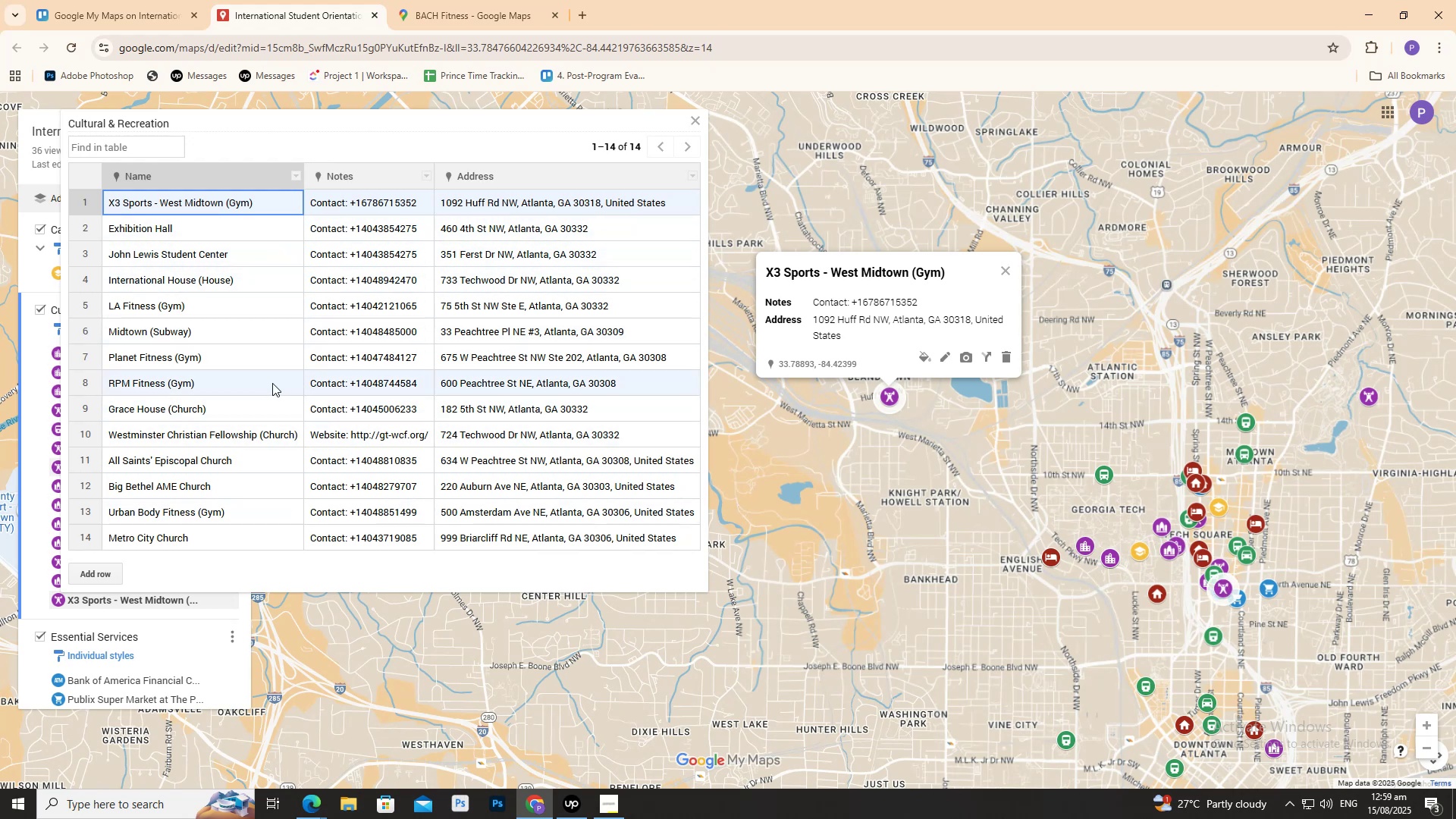 
left_click([100, 584])
 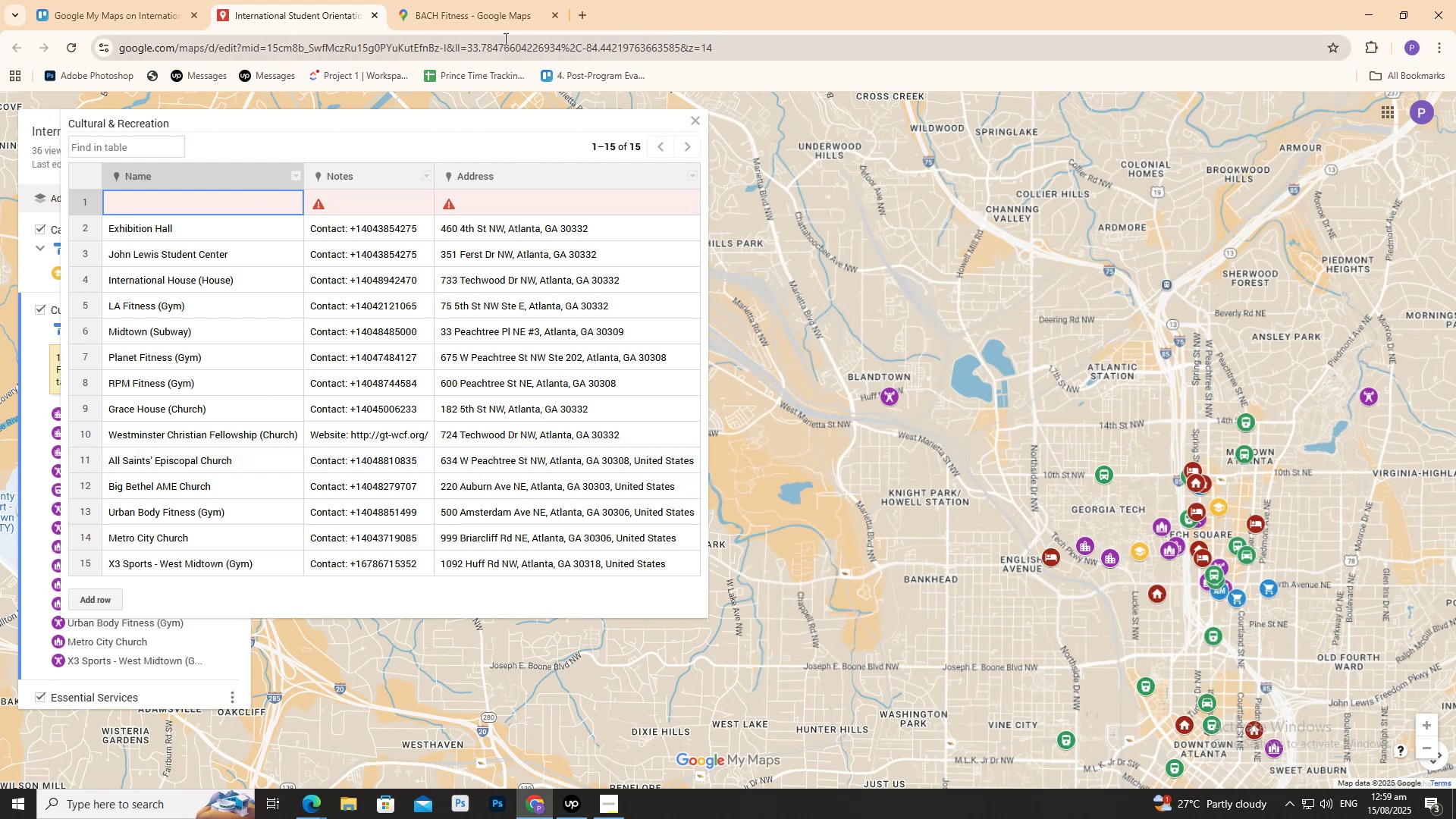 
left_click([498, 16])
 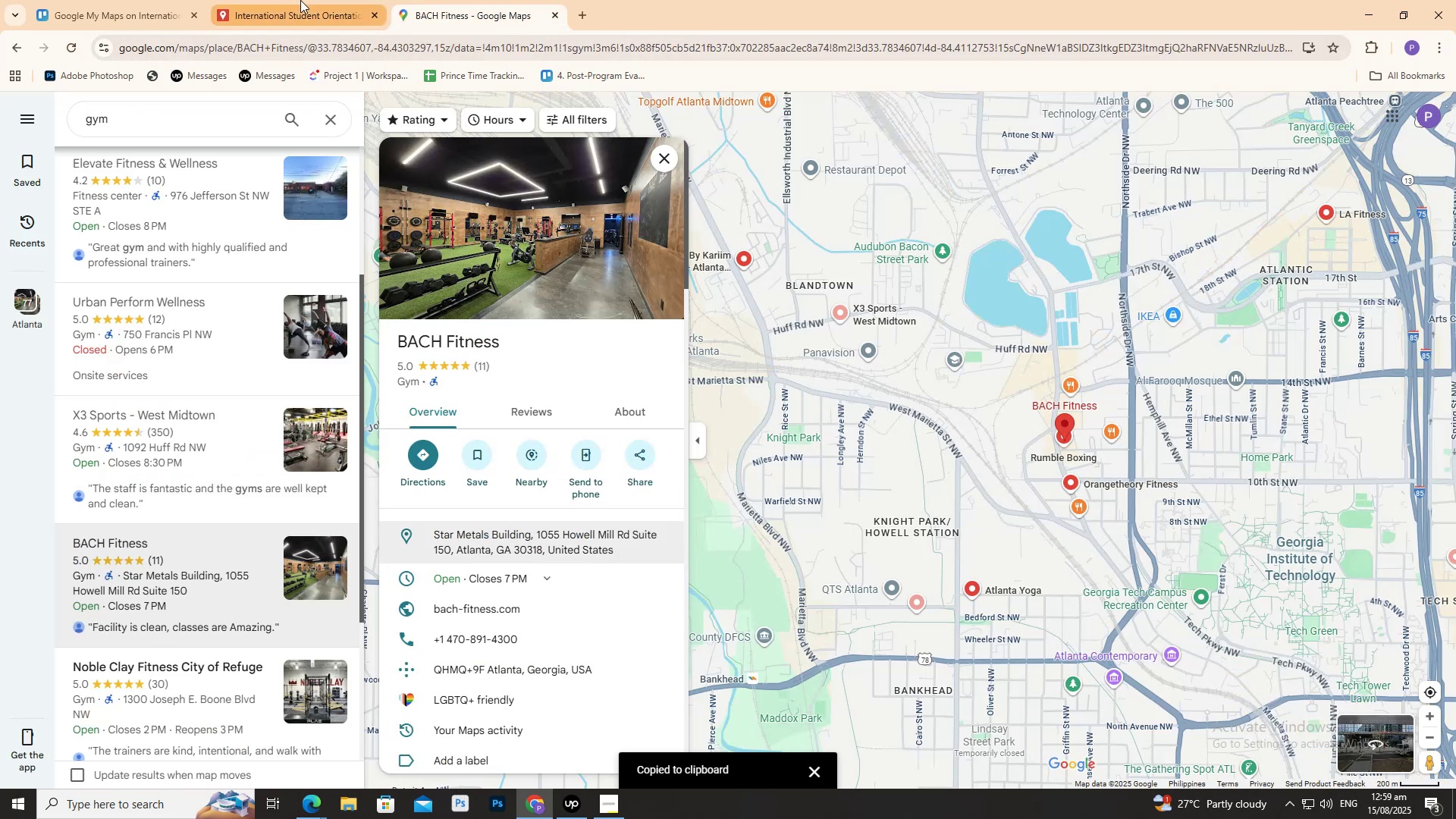 
left_click([300, 0])
 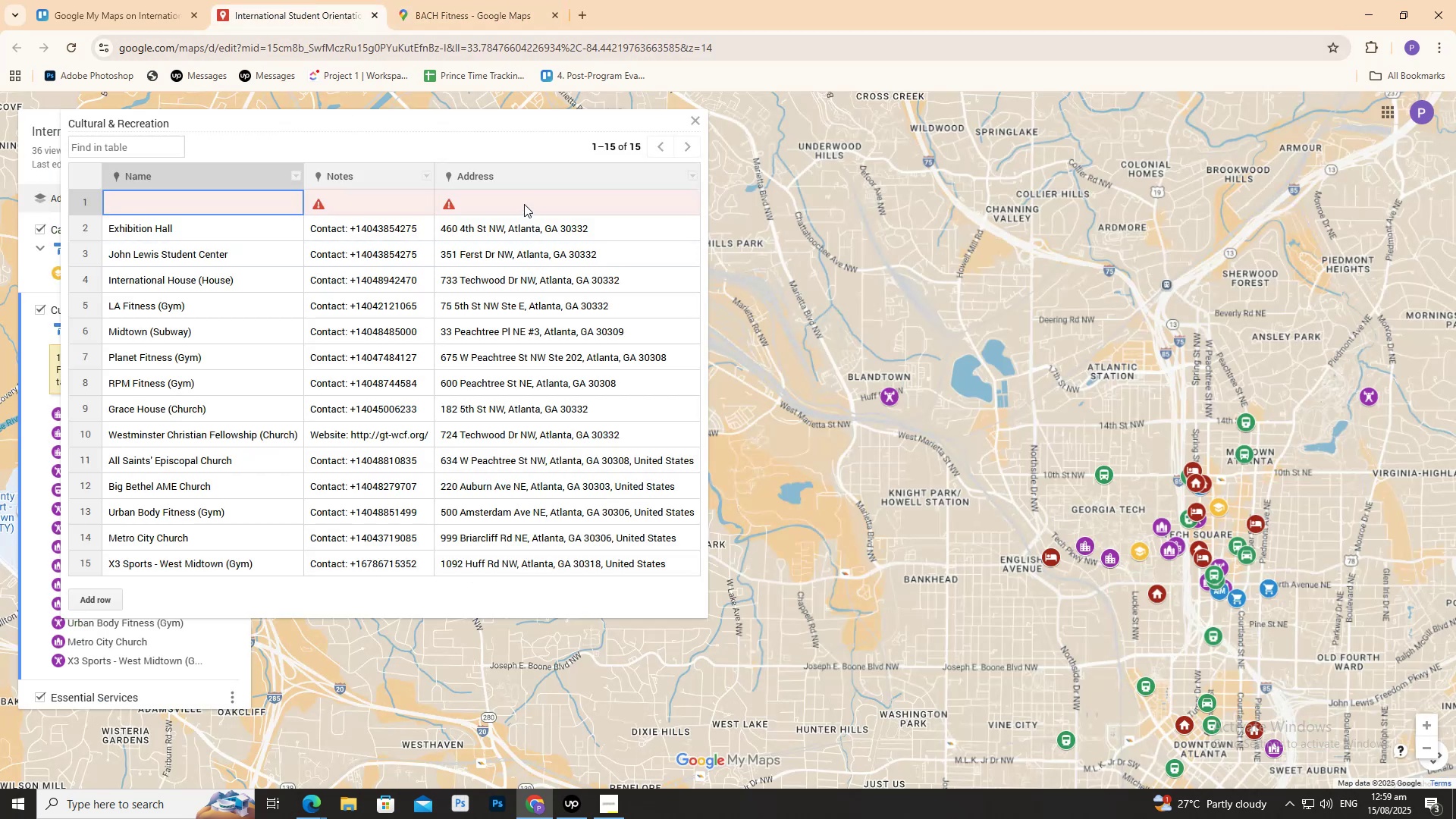 
double_click([524, 204])
 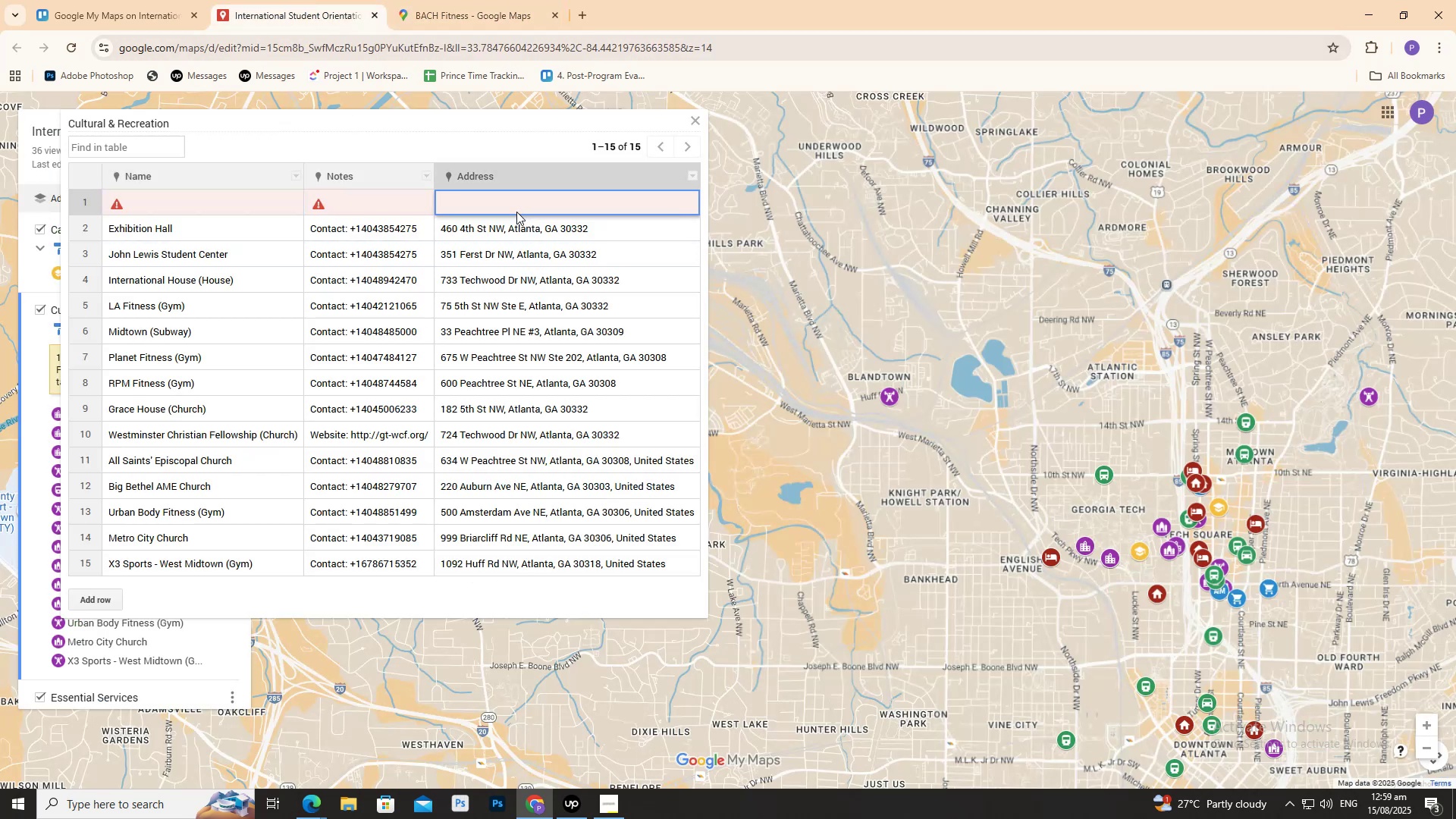 
key(Control+V)
 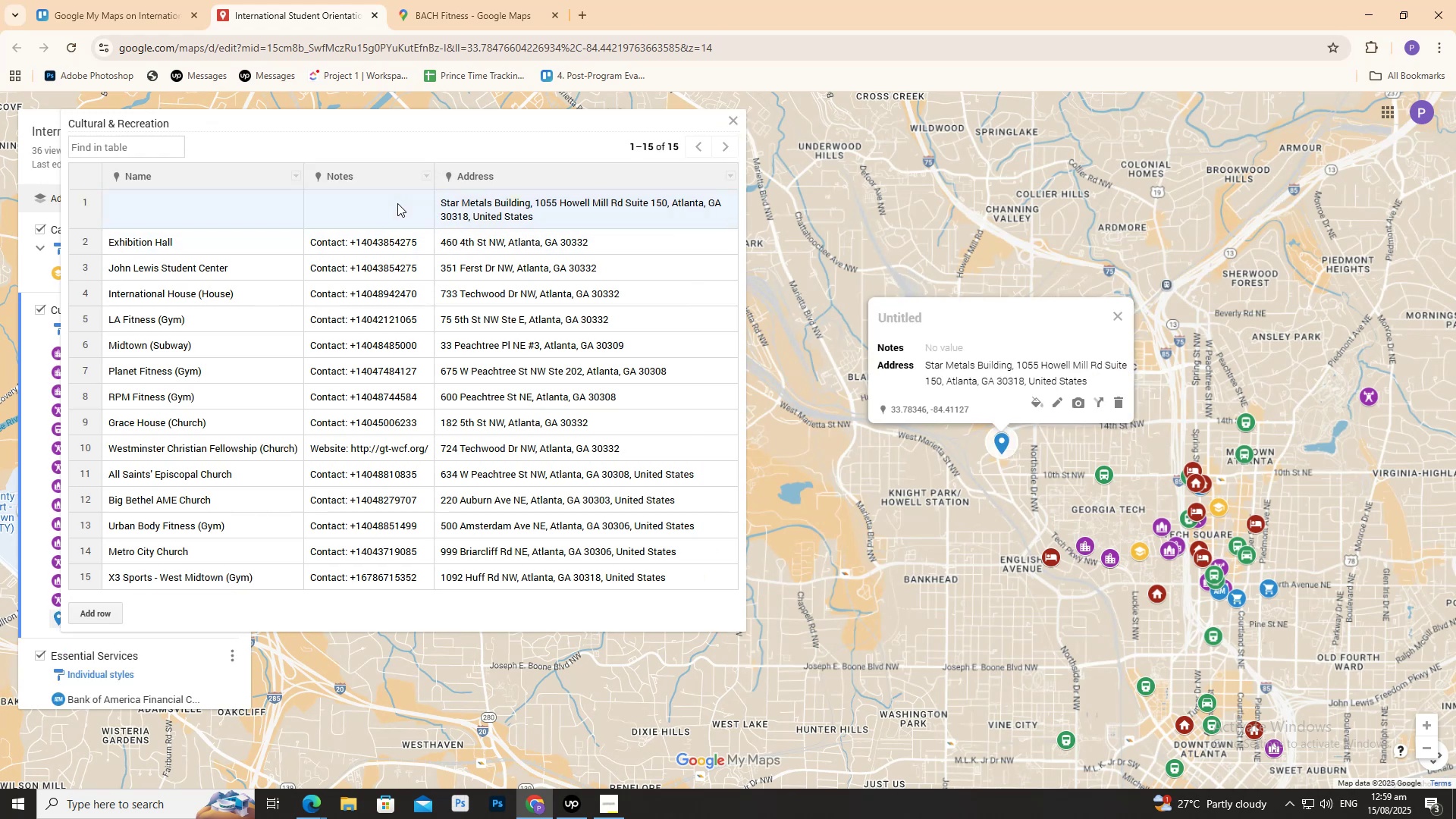 
left_click([397, 203])
 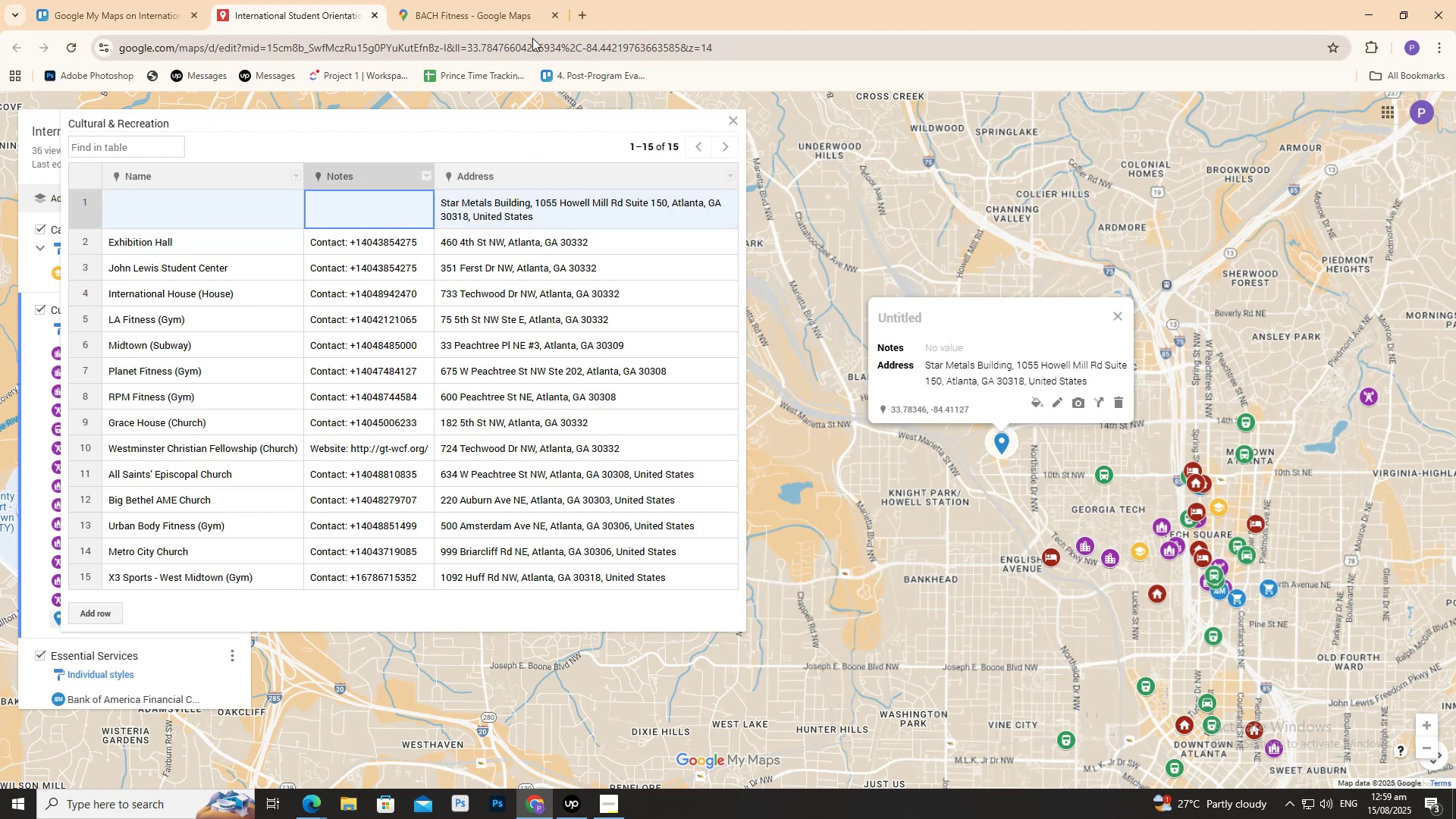 
left_click([519, 20])
 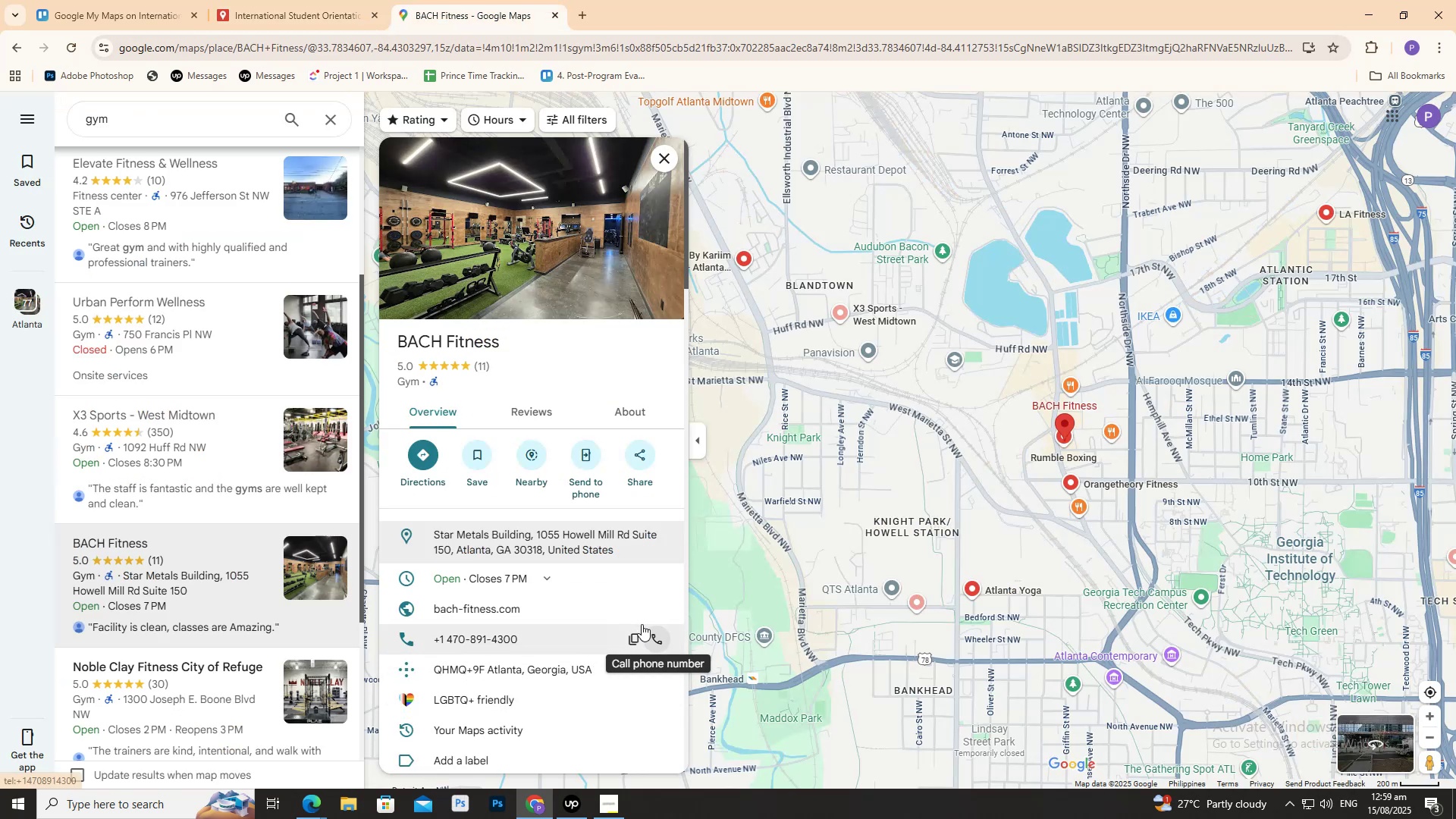 
left_click([632, 629])
 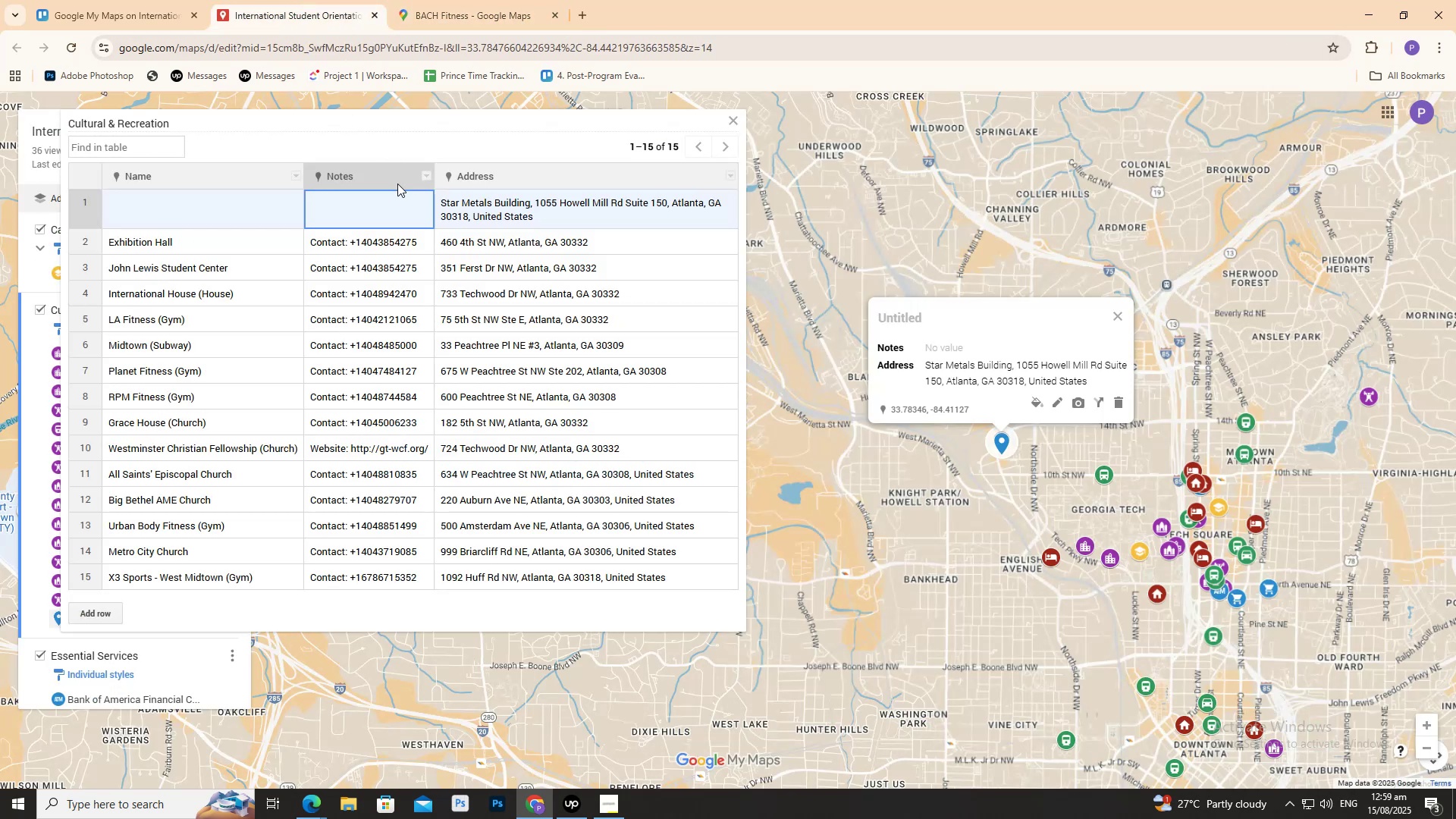 
left_click([362, 218])
 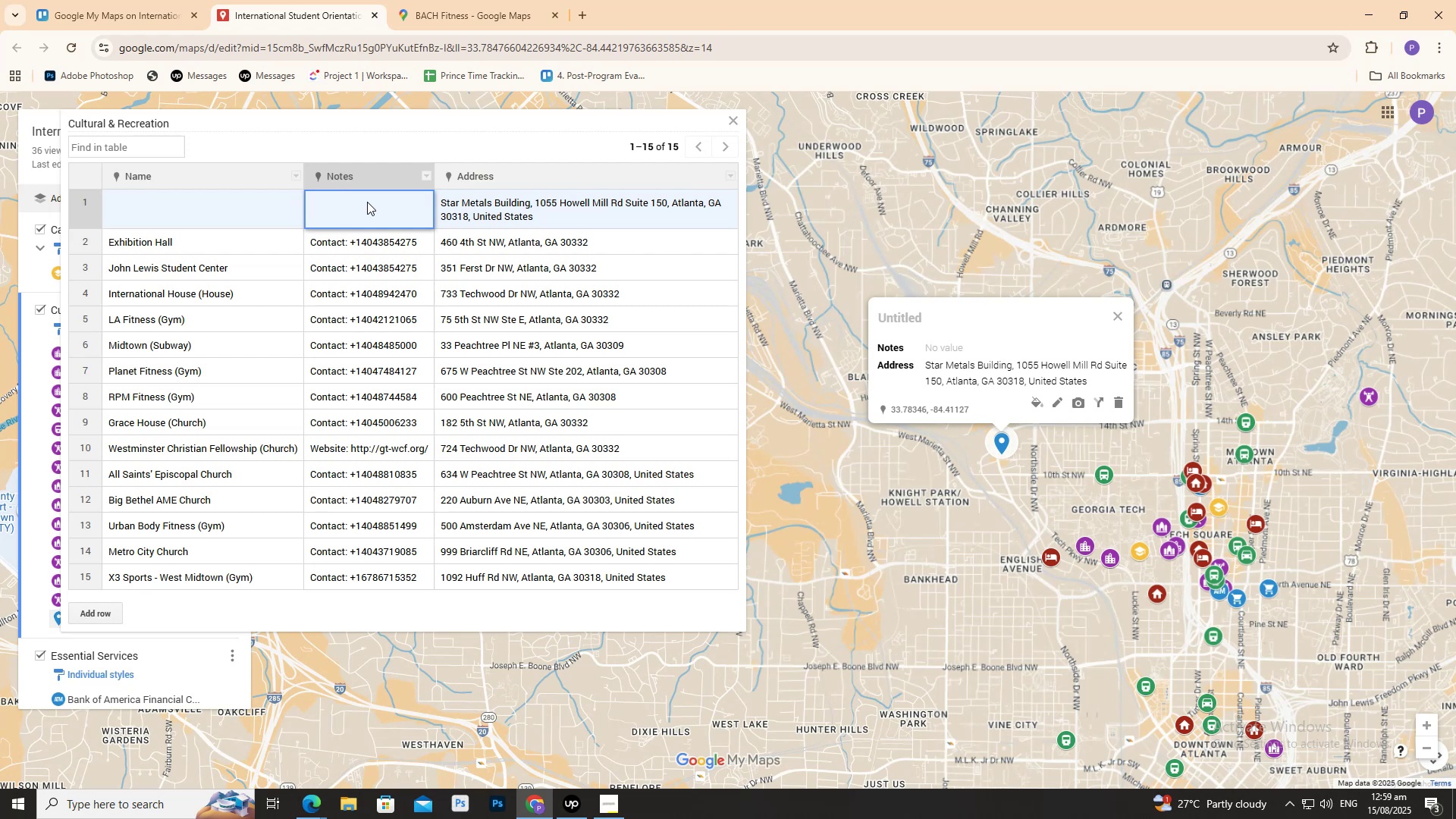 
type(Contact: )
 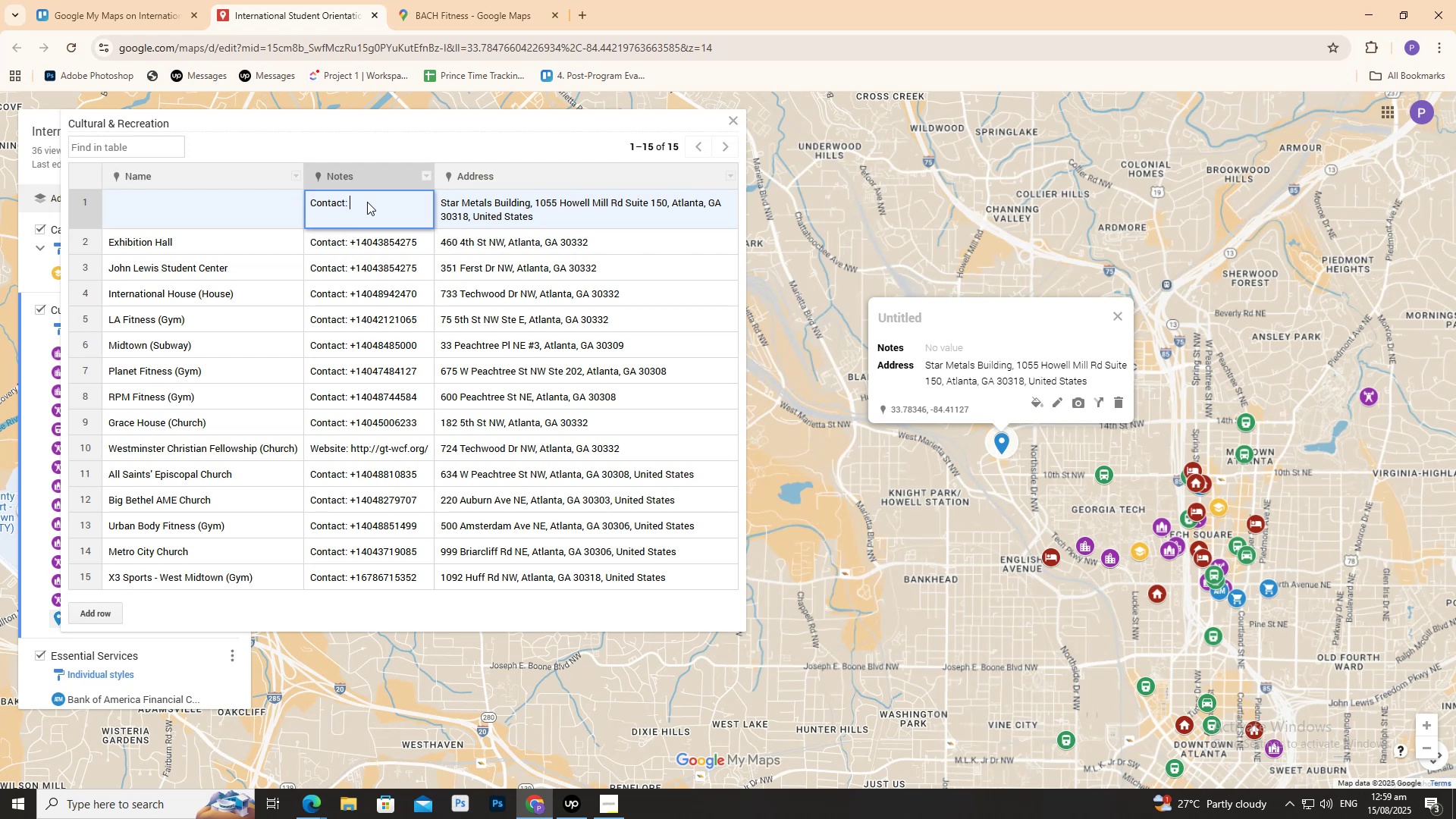 
key(Control+V)
 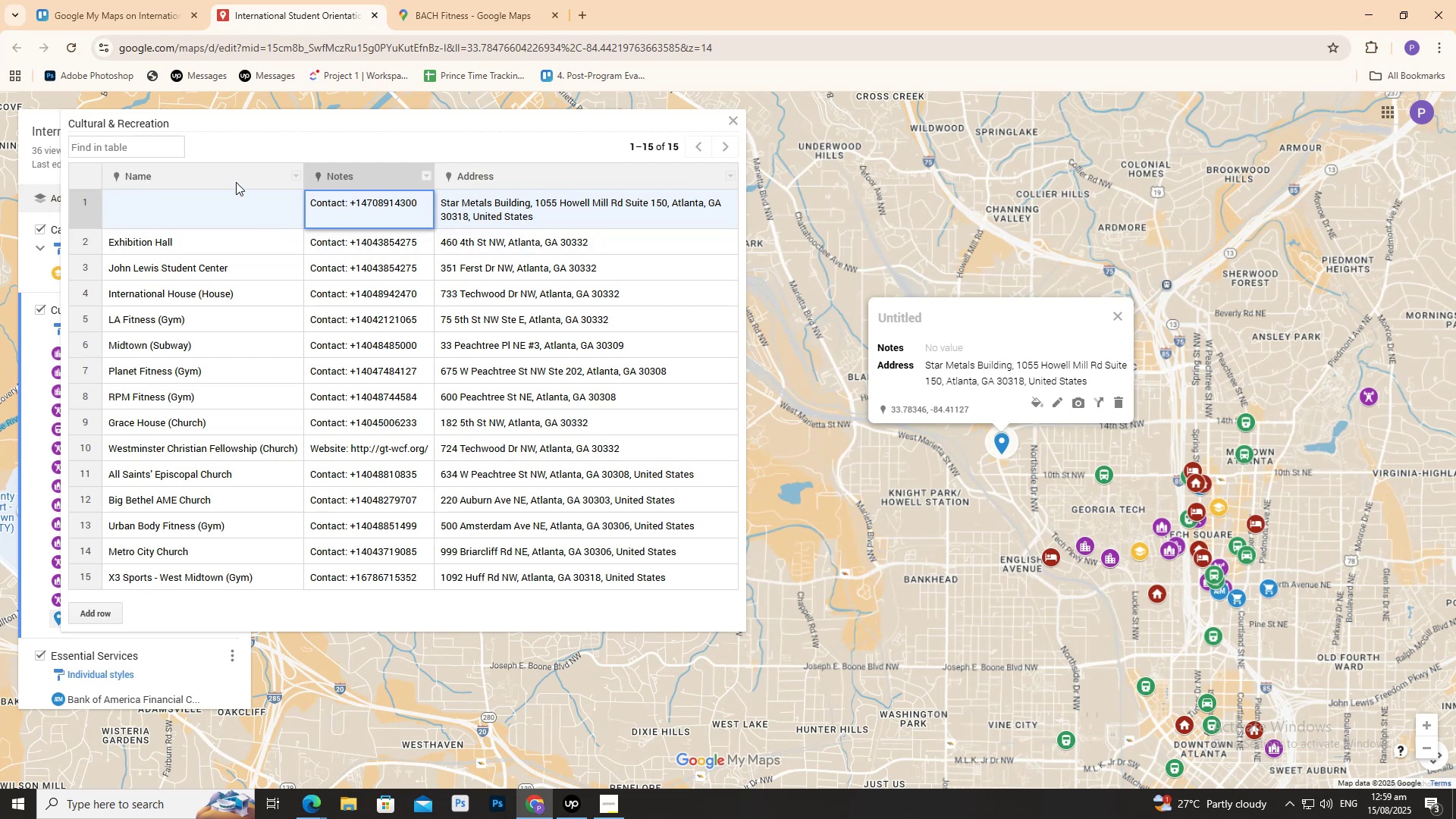 
left_click([228, 206])
 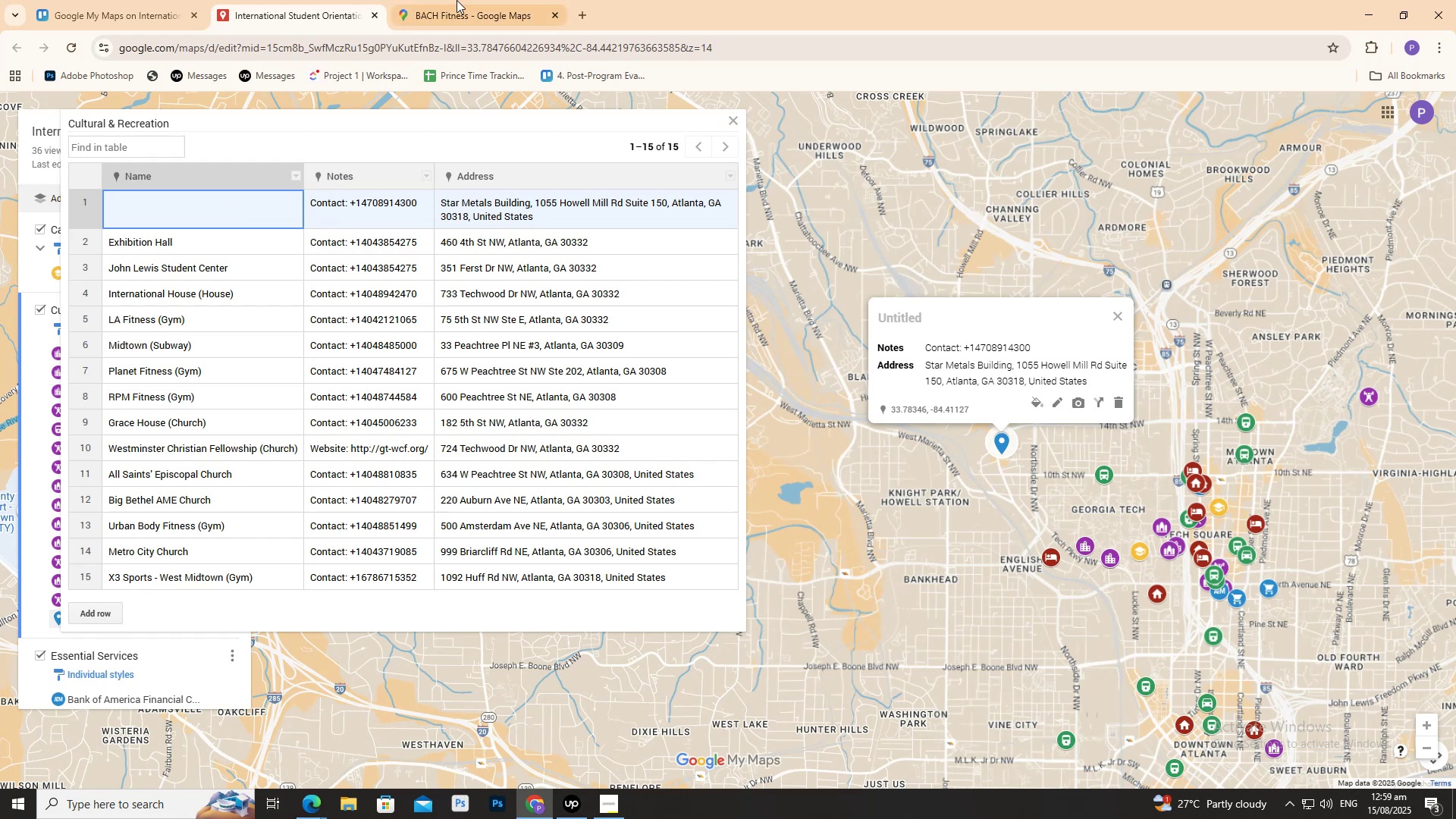 
left_click([469, 0])
 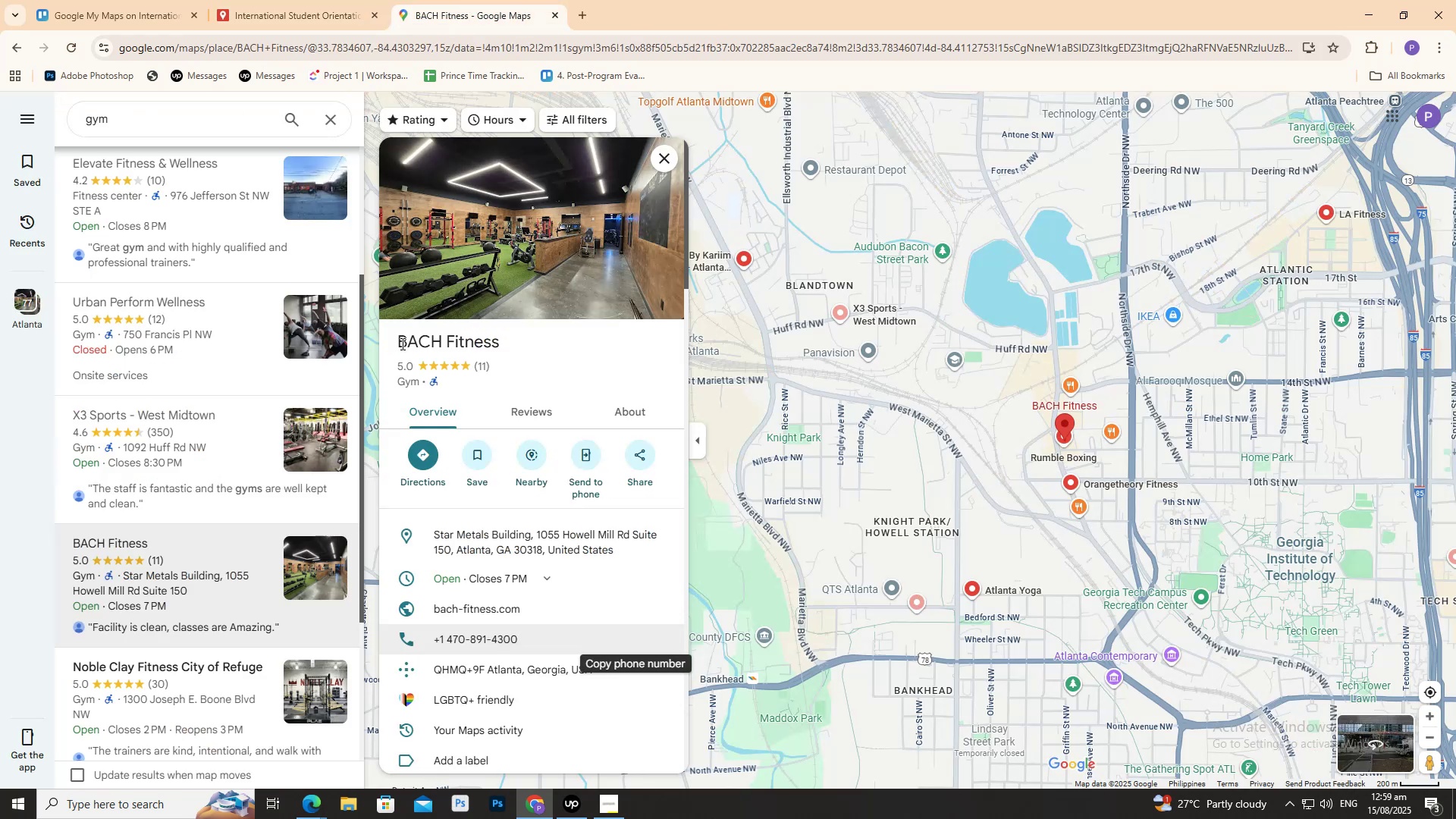 
left_click_drag(start_coordinate=[401, 342], to_coordinate=[497, 341])
 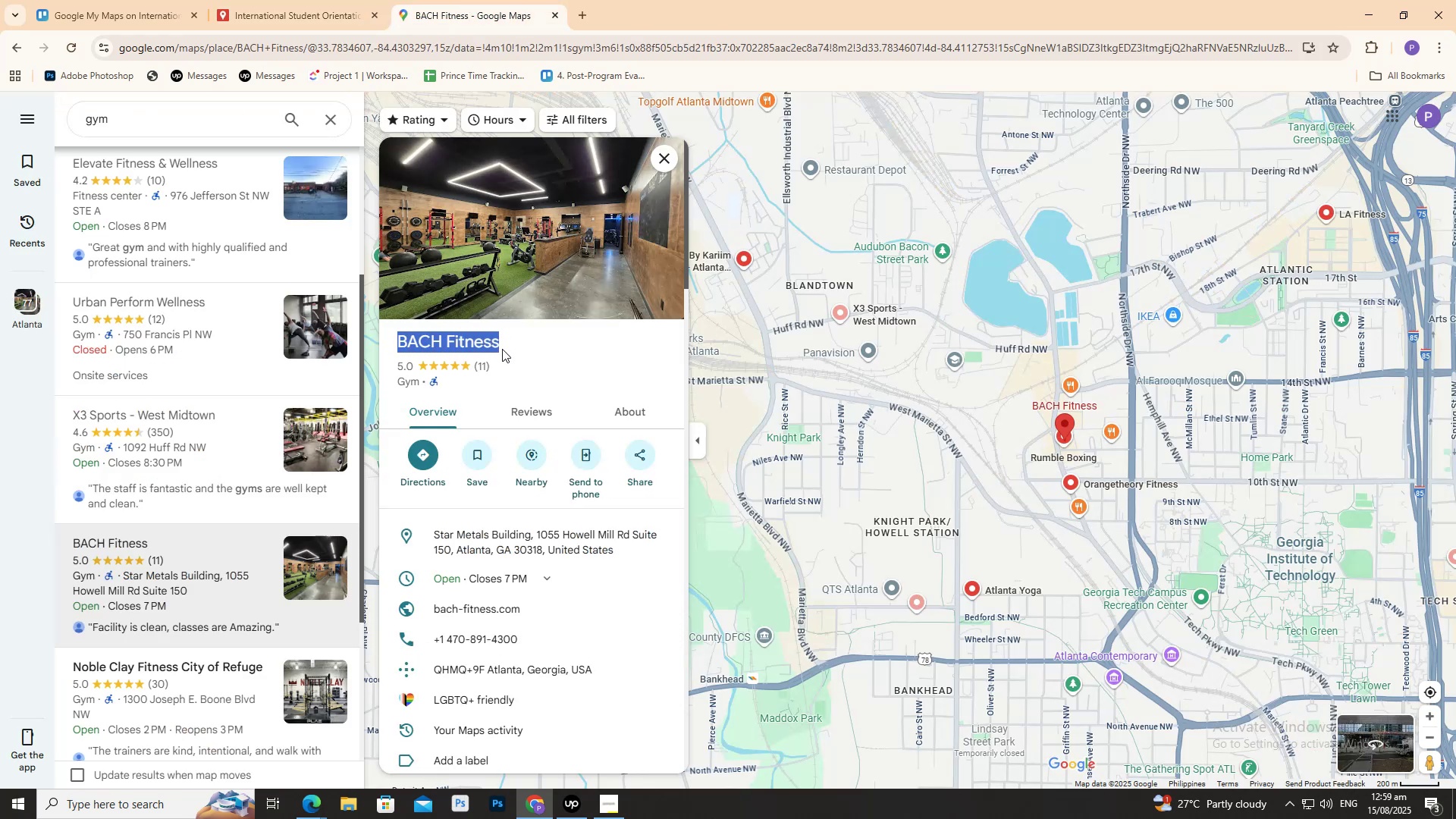 
key(Control+C)
 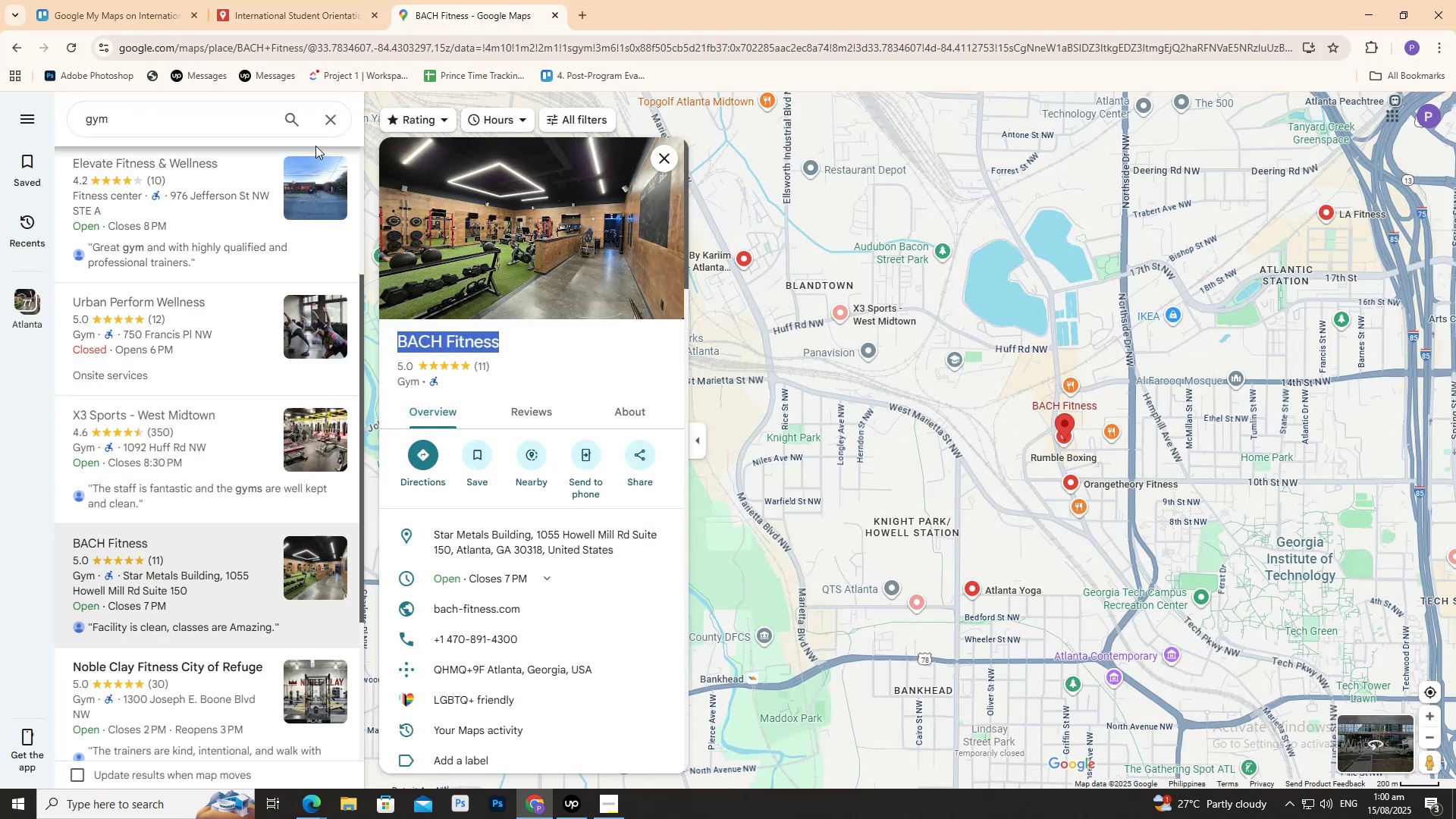 
left_click([308, 0])
 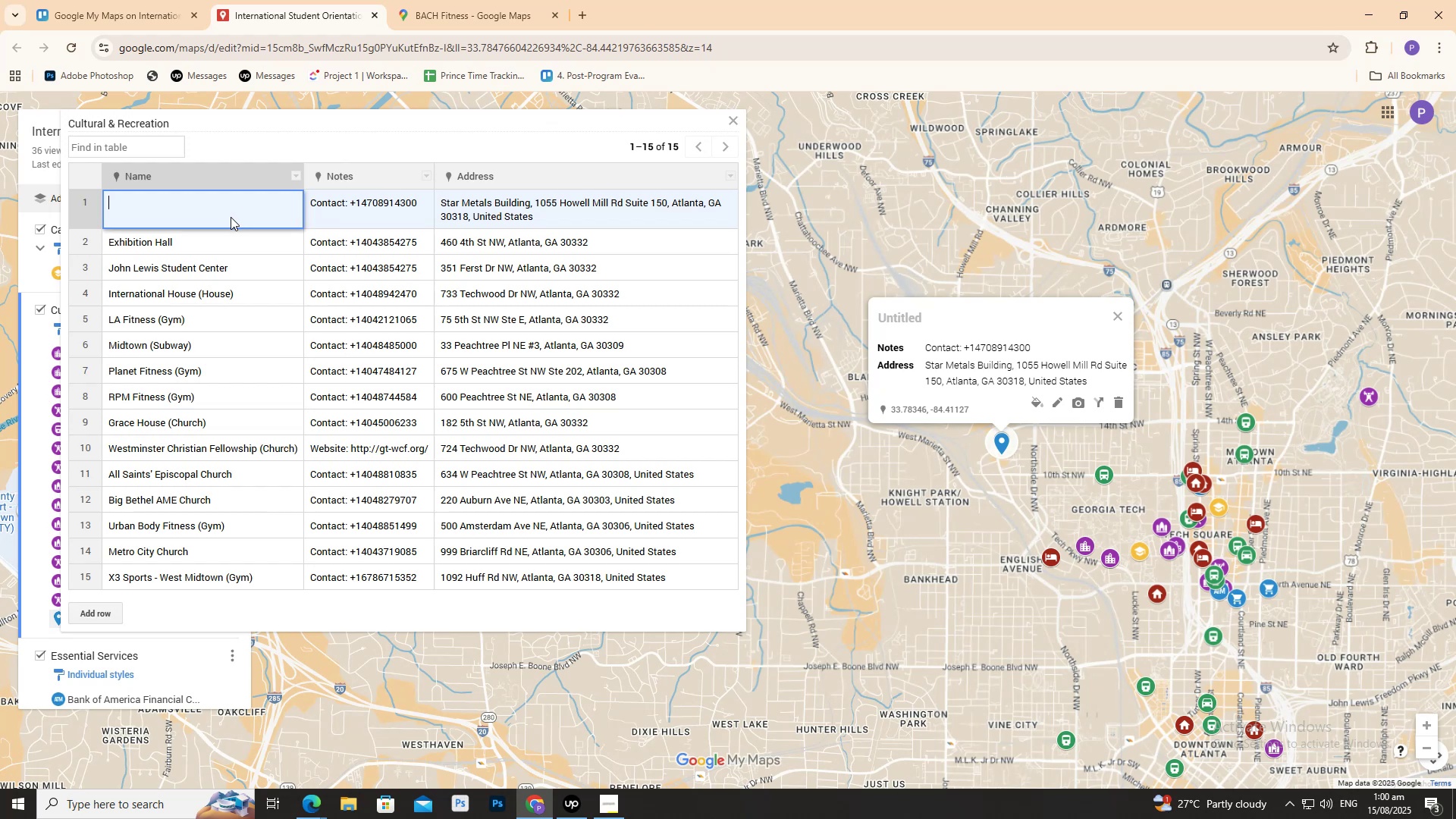 
wait(5.32)
 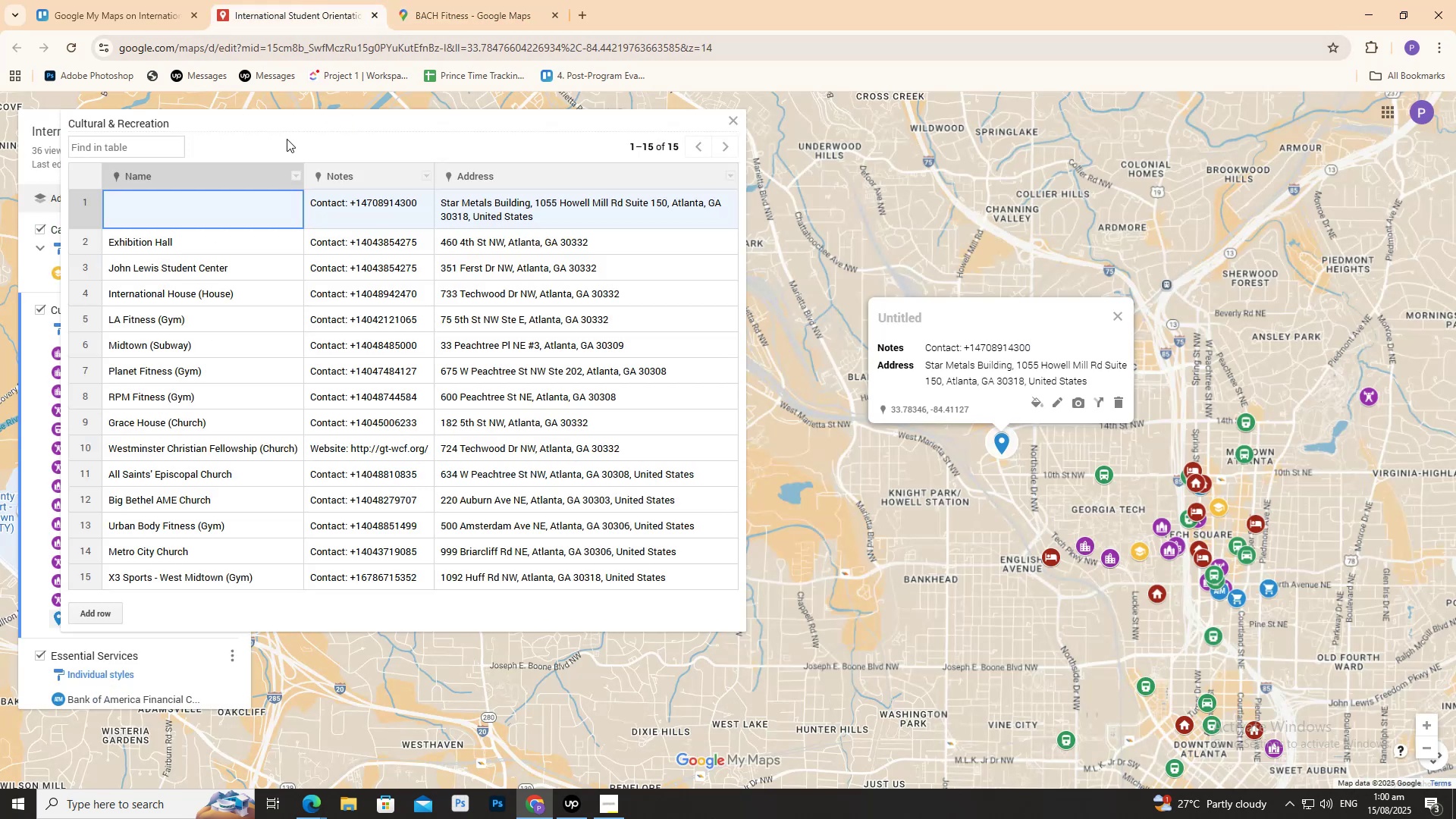 
key(Control+V)
 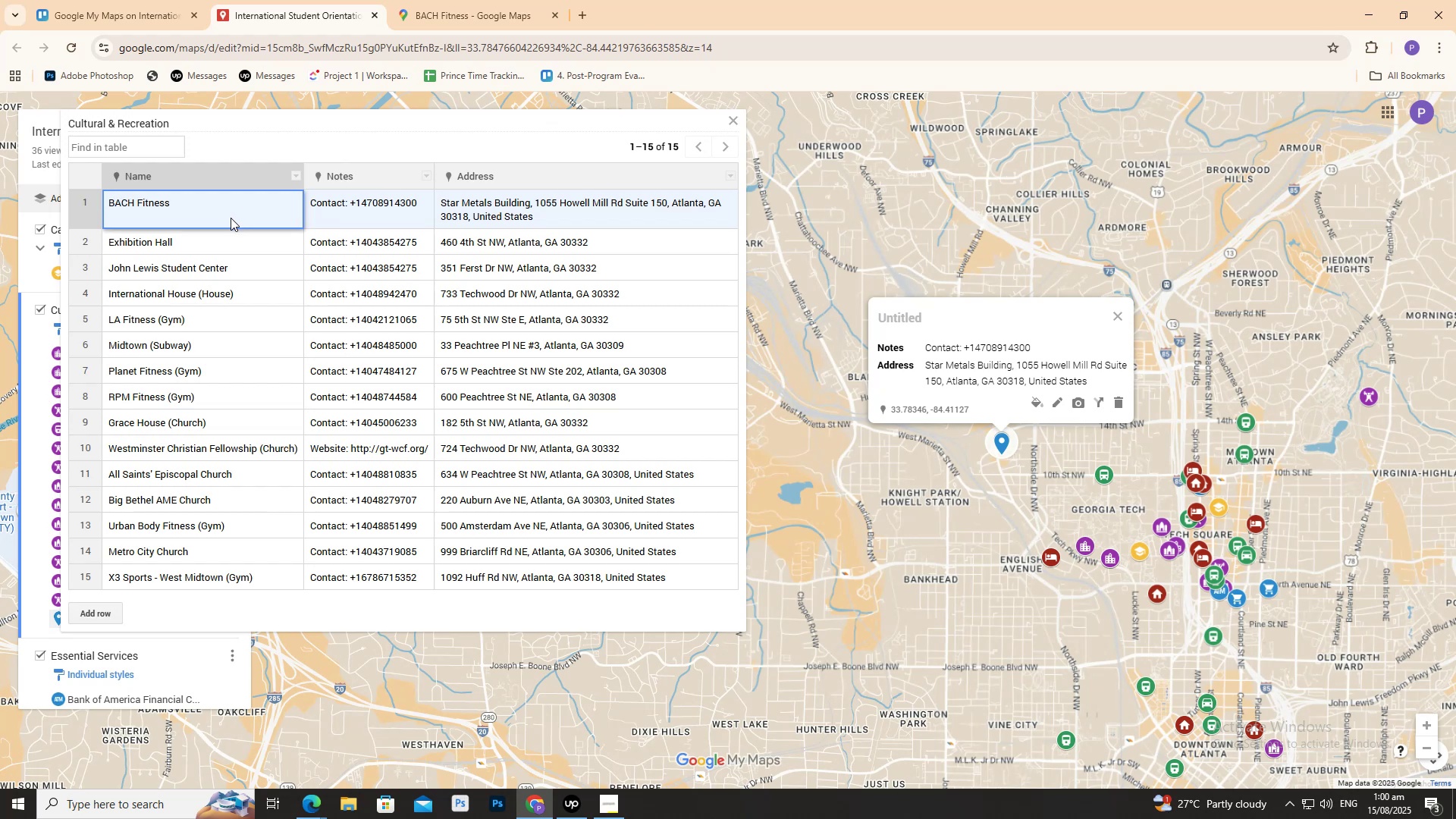 
type( (Gym))
 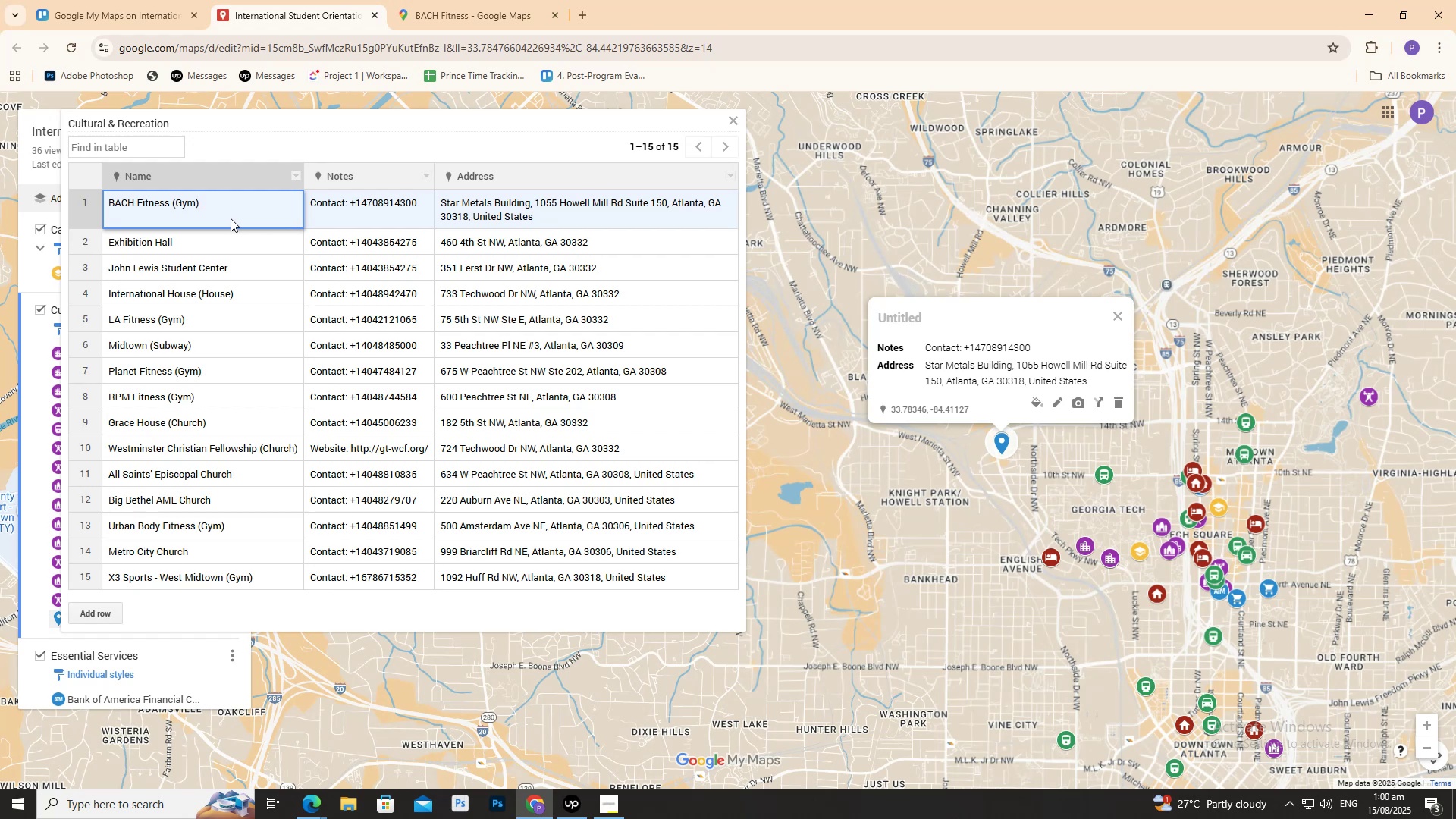 
left_click([819, 438])
 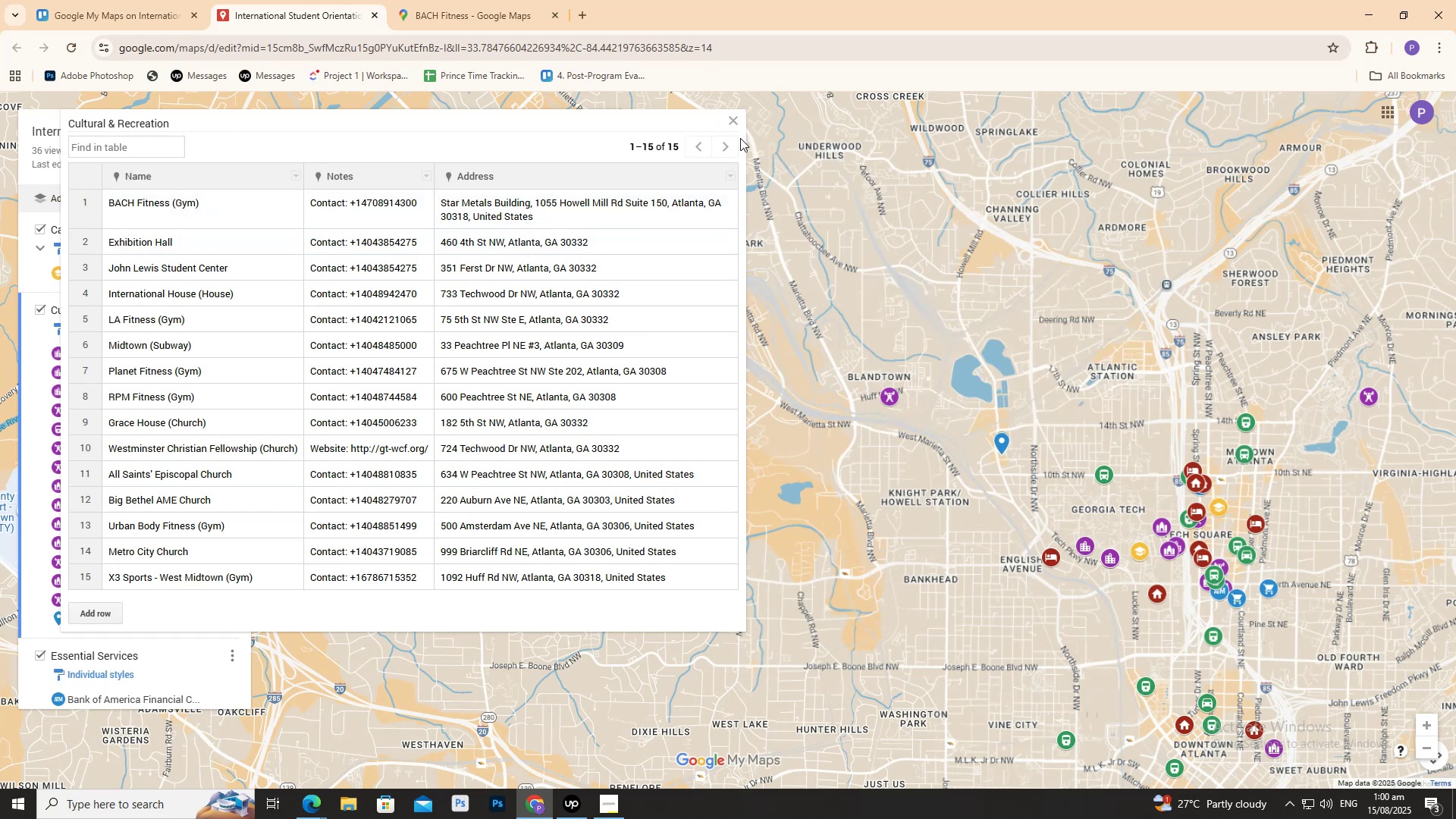 
left_click([737, 115])
 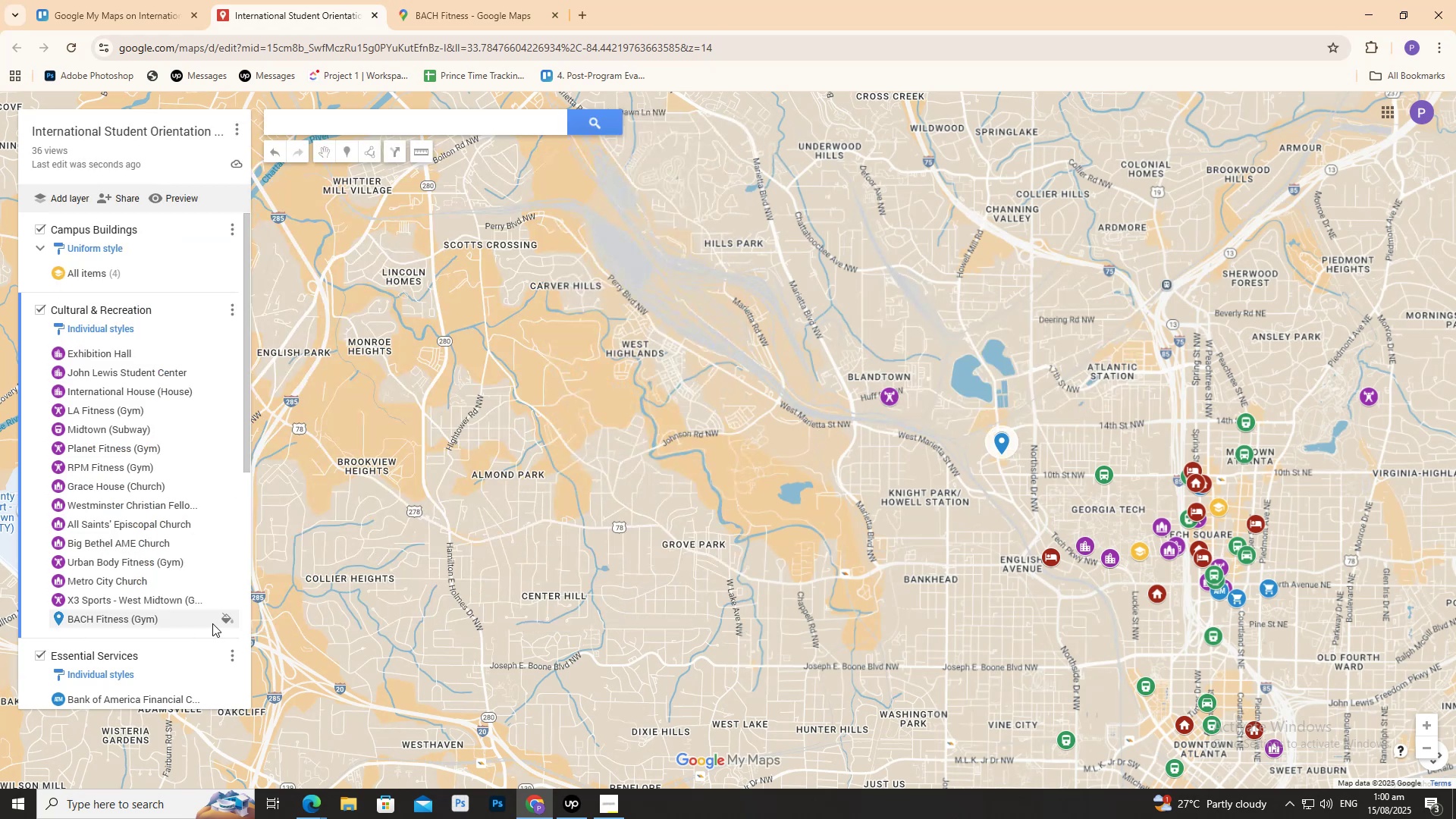 
left_click([226, 617])
 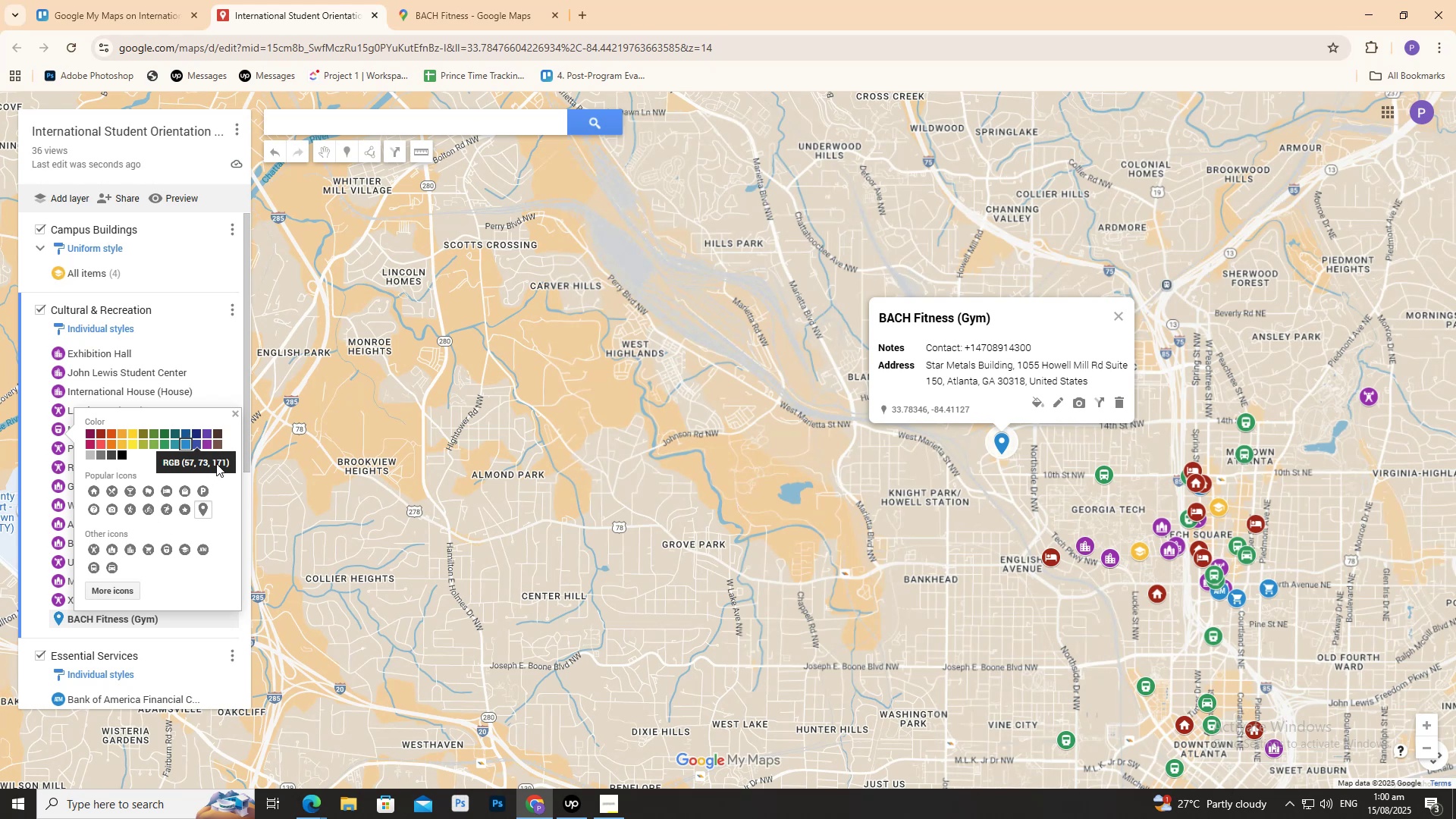 
left_click([211, 443])
 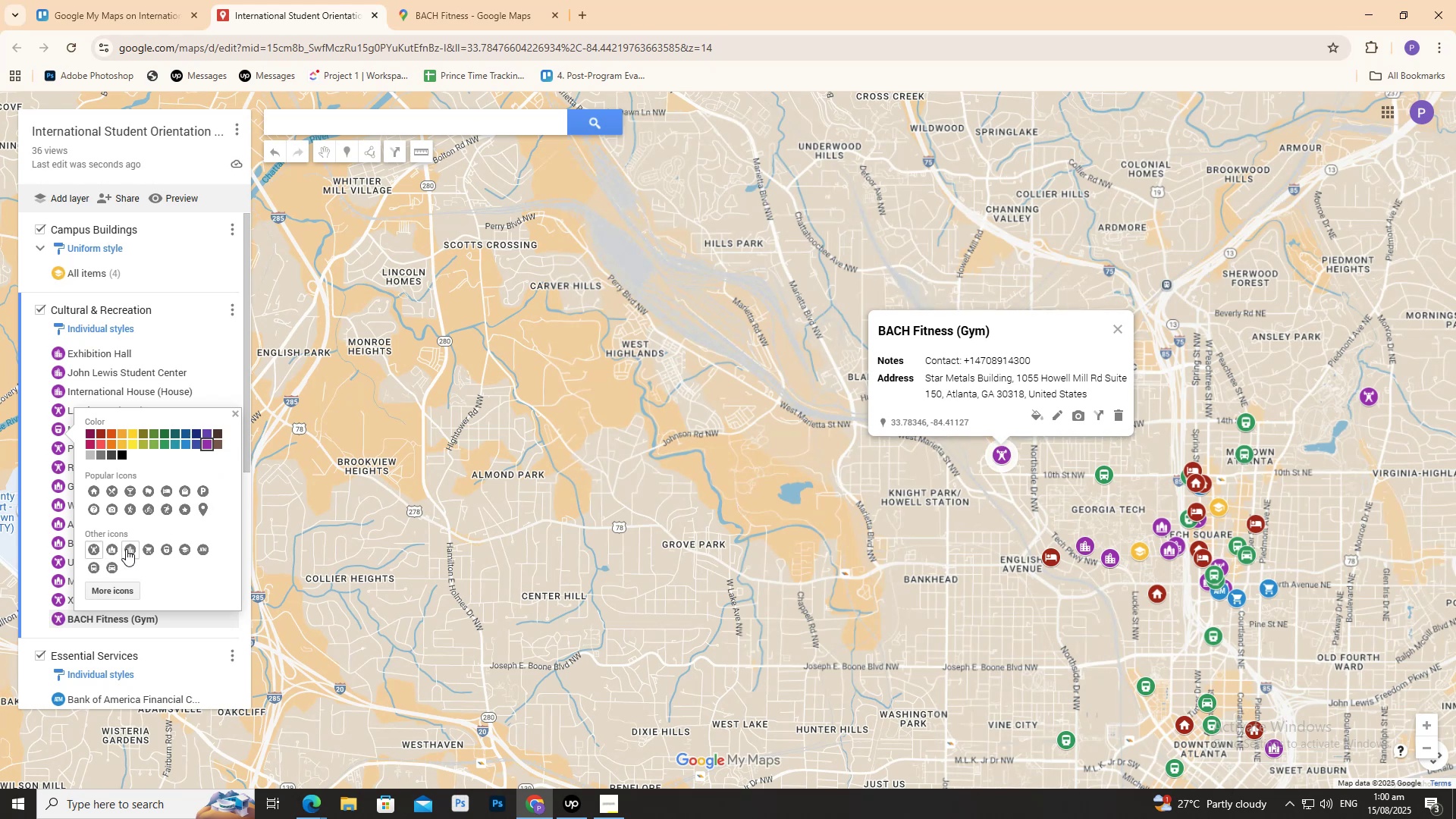 
wait(5.69)
 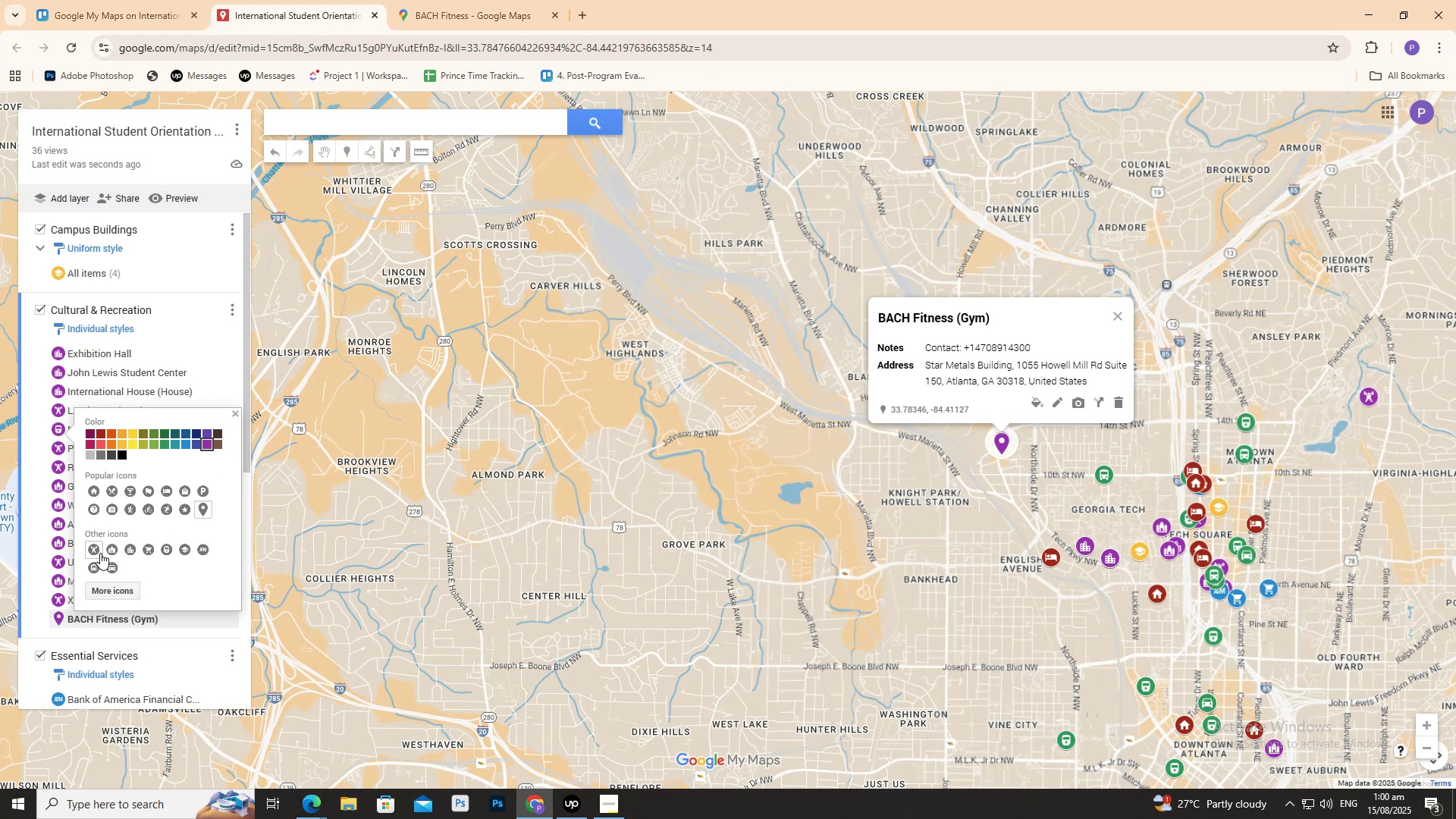 
left_click([461, 498])
 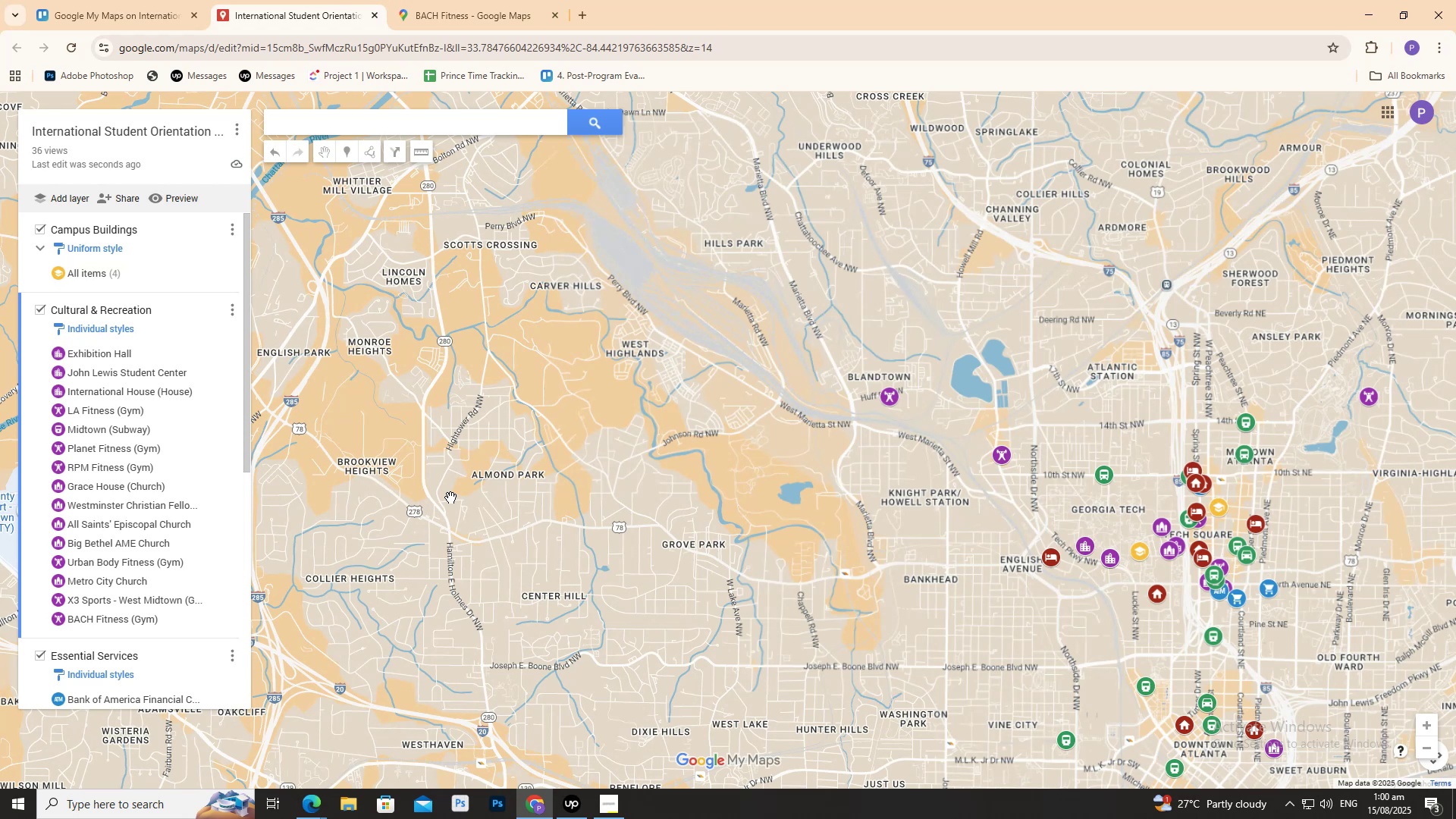 
wait(18.77)
 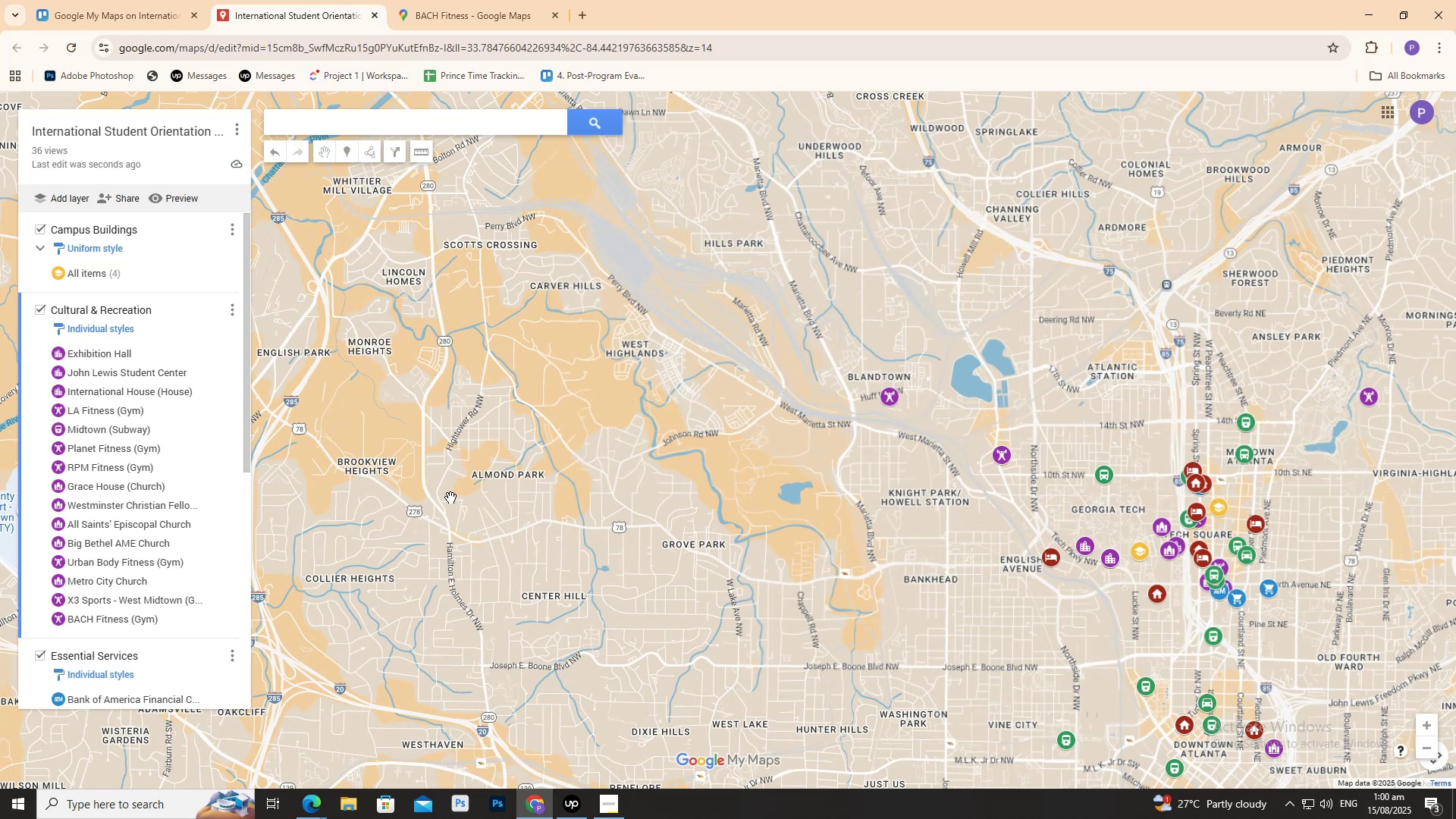 
left_click_drag(start_coordinate=[1075, 628], to_coordinate=[722, 493])
 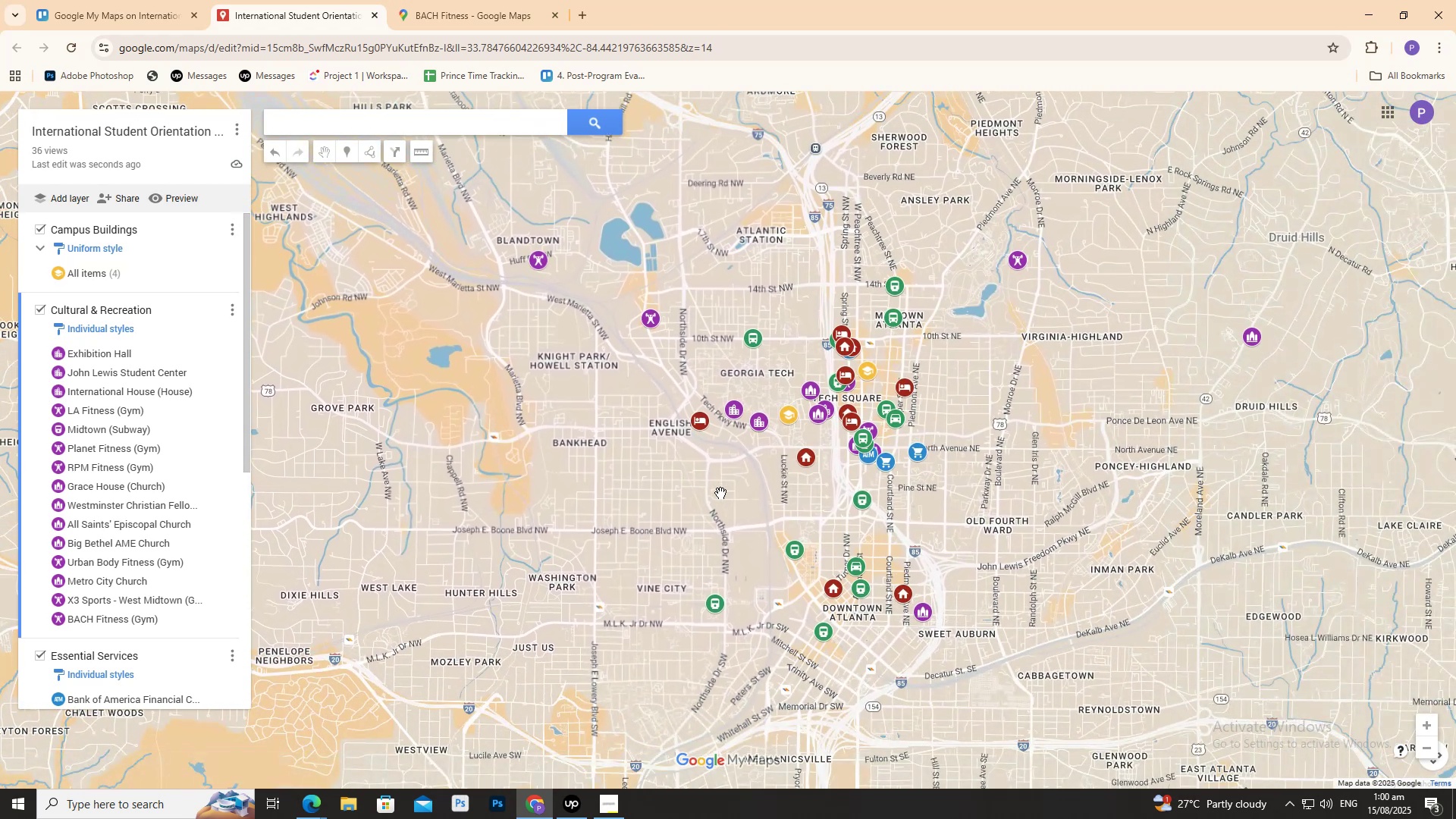 
scroll: coordinate [720, 493], scroll_direction: down, amount: 1.0
 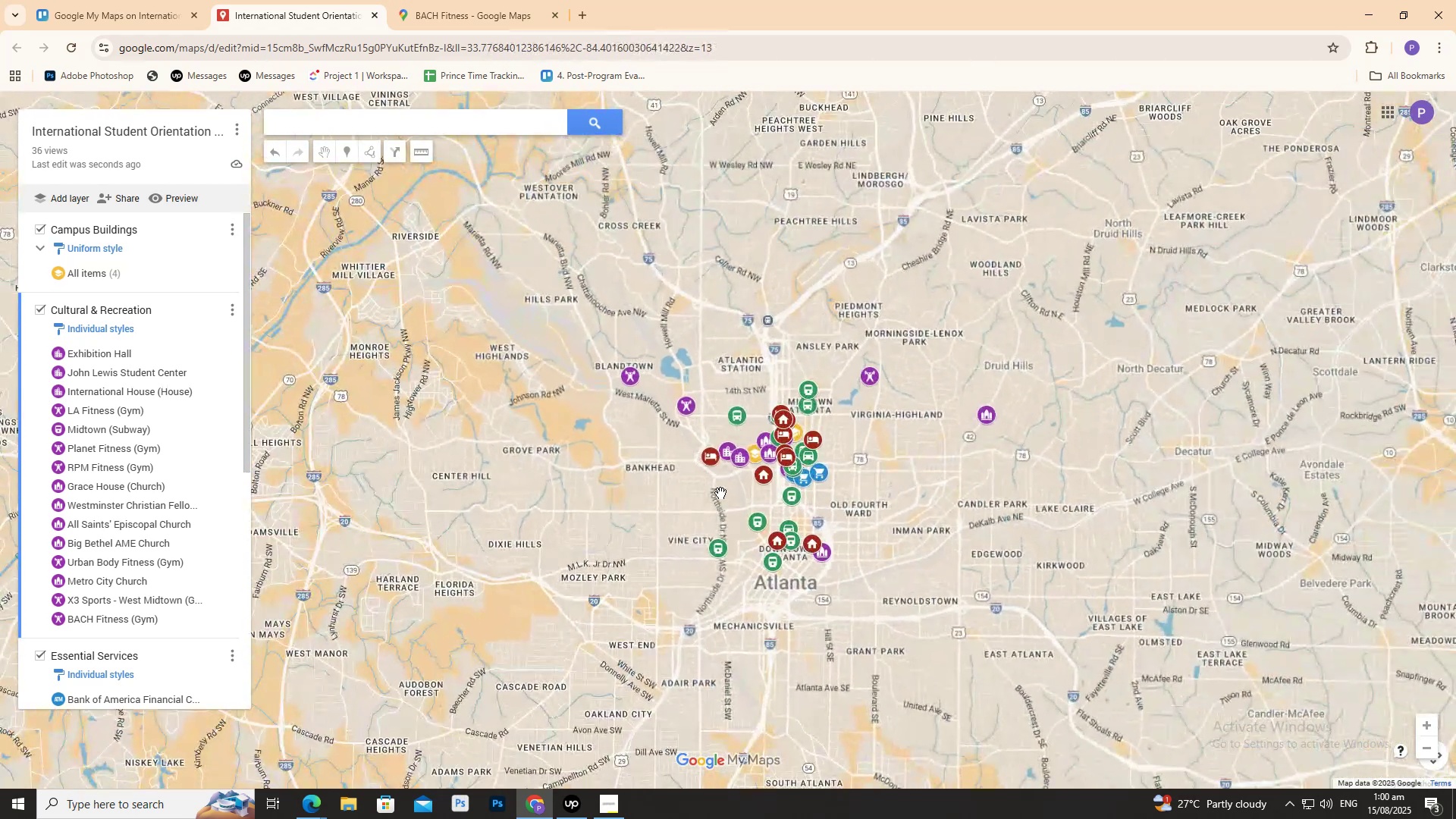 
scroll: coordinate [698, 465], scroll_direction: up, amount: 1.0
 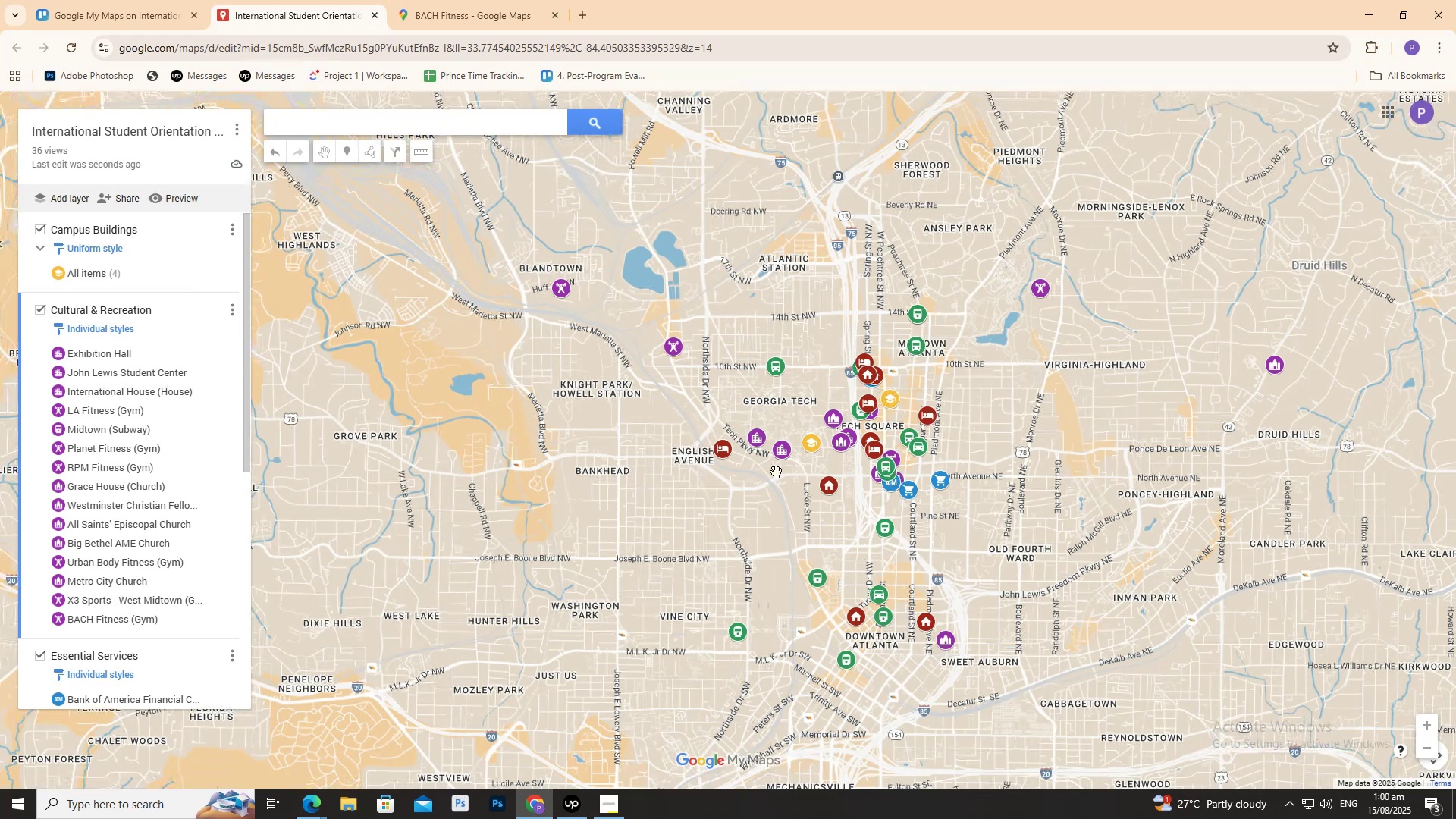 
left_click_drag(start_coordinate=[802, 479], to_coordinate=[781, 479])
 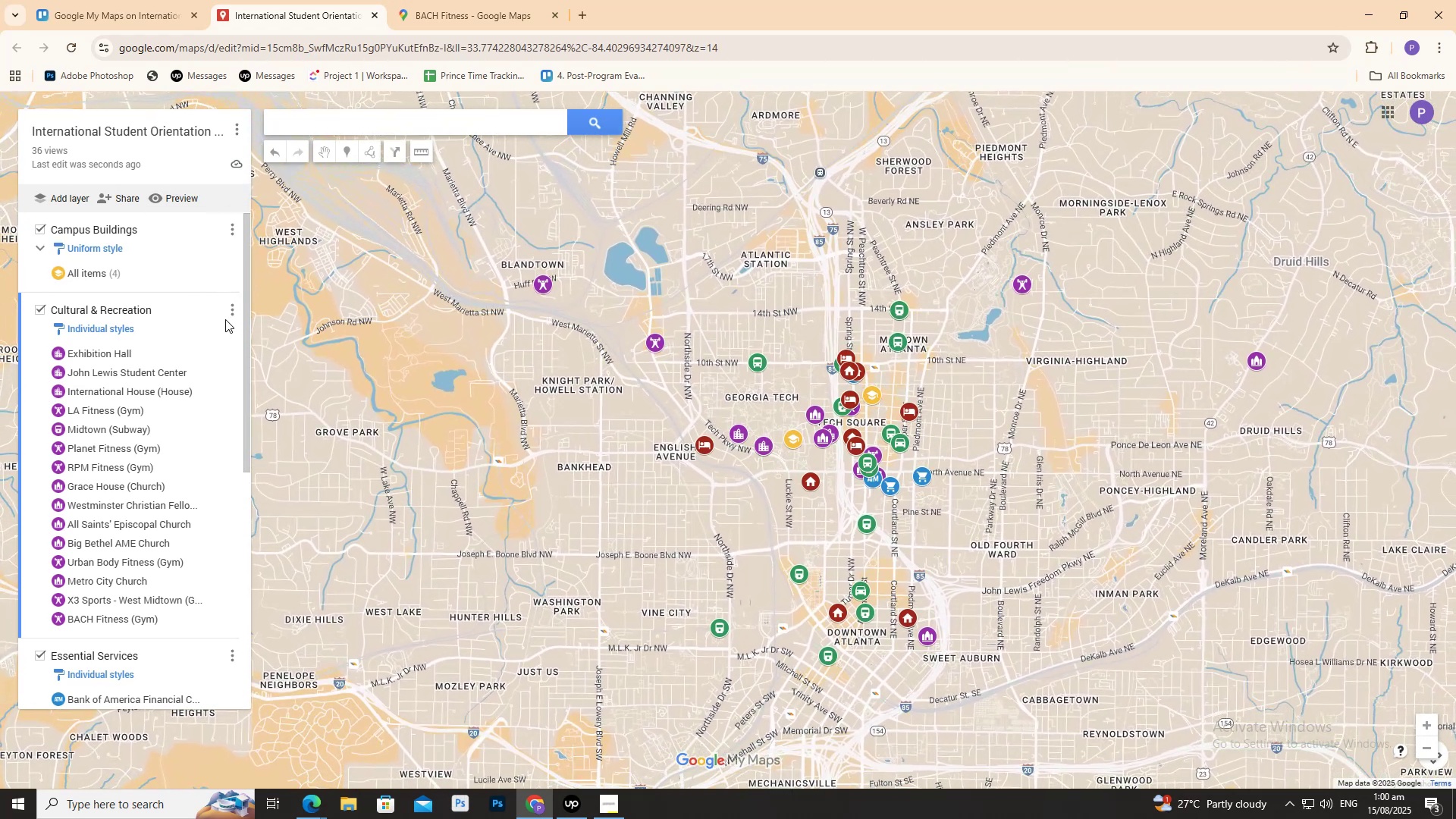 
left_click([231, 309])
 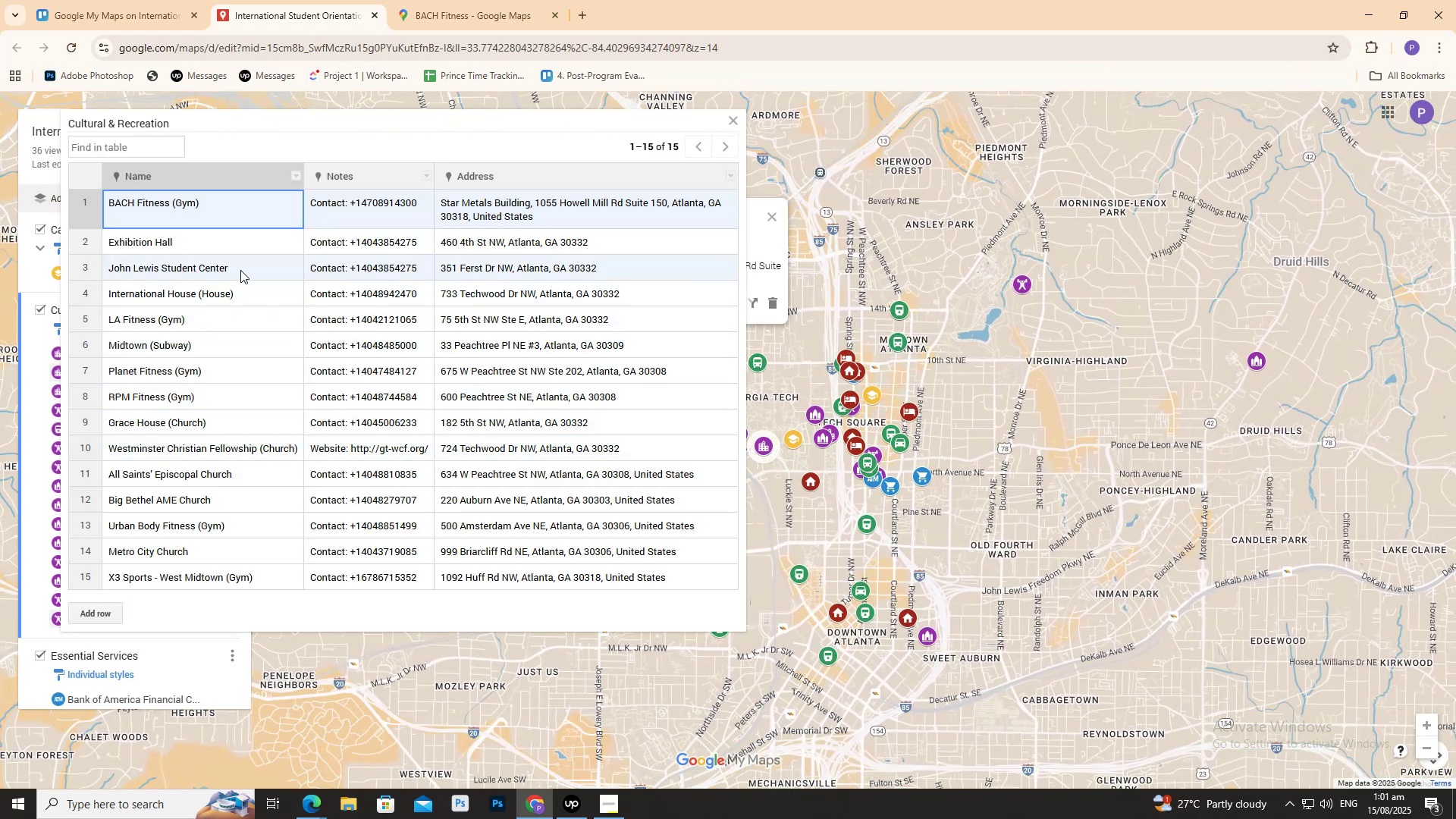 
wait(5.06)
 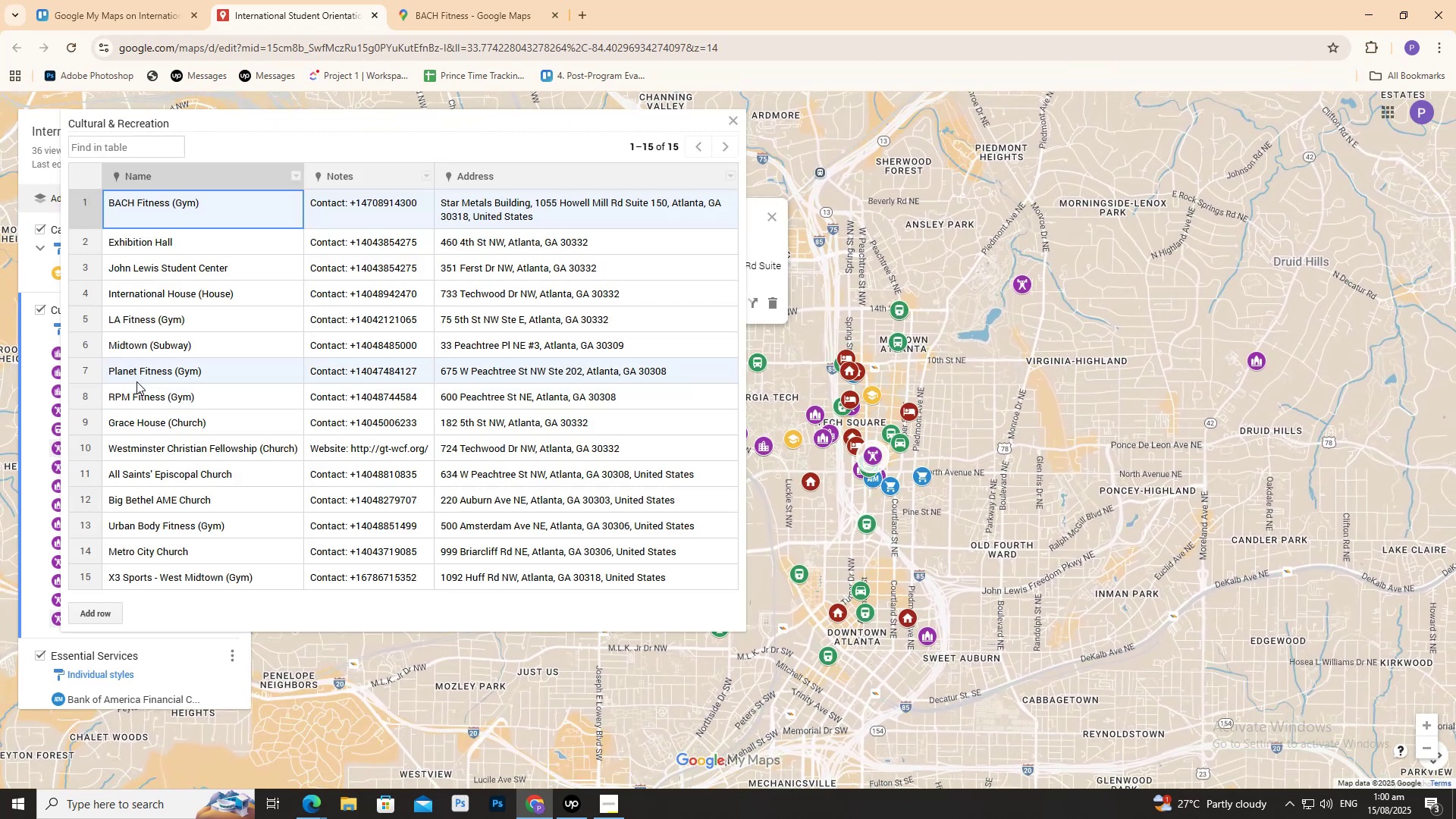 
scroll: coordinate [236, 493], scroll_direction: down, amount: 2.0
 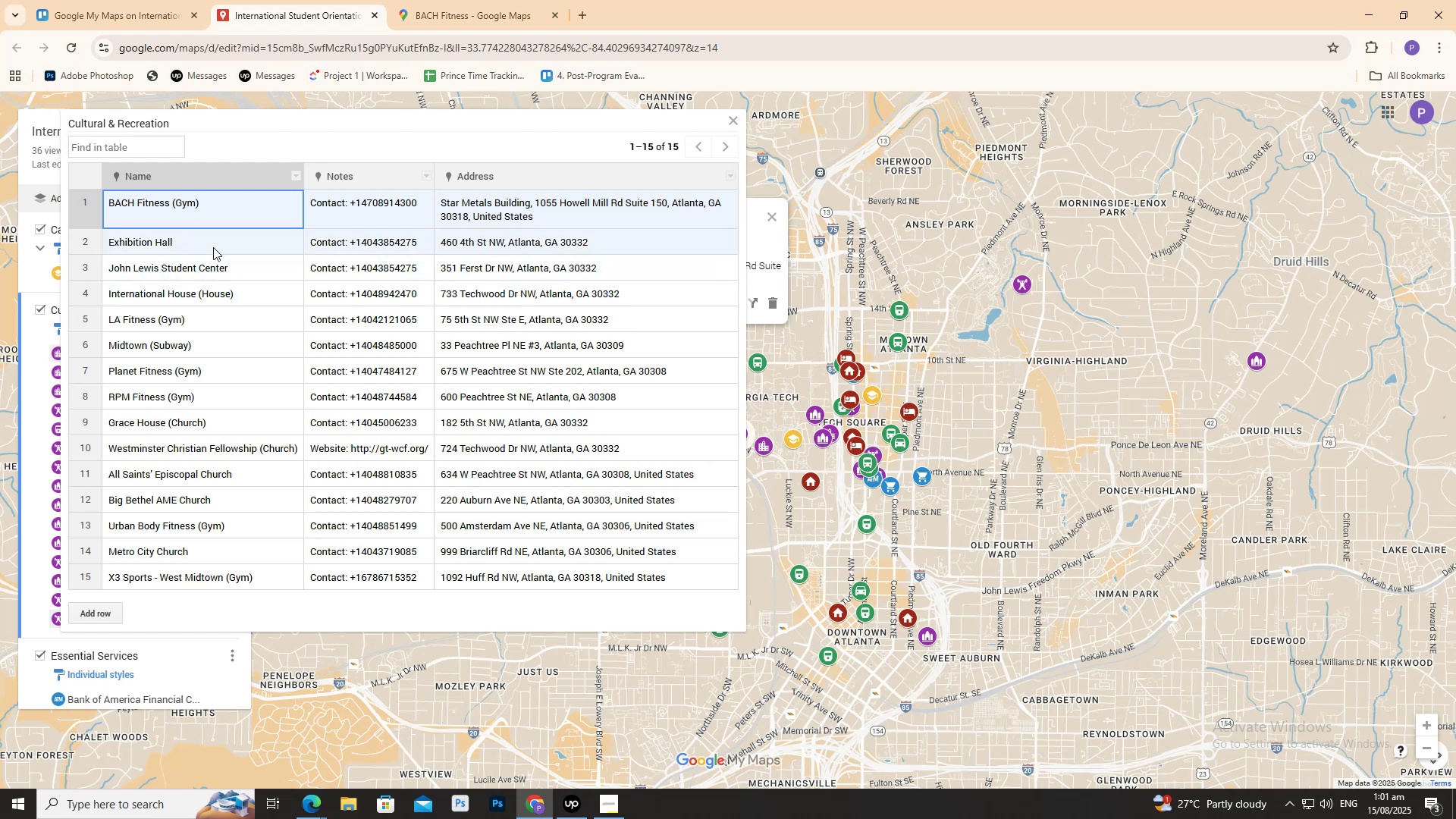 
wait(7.25)
 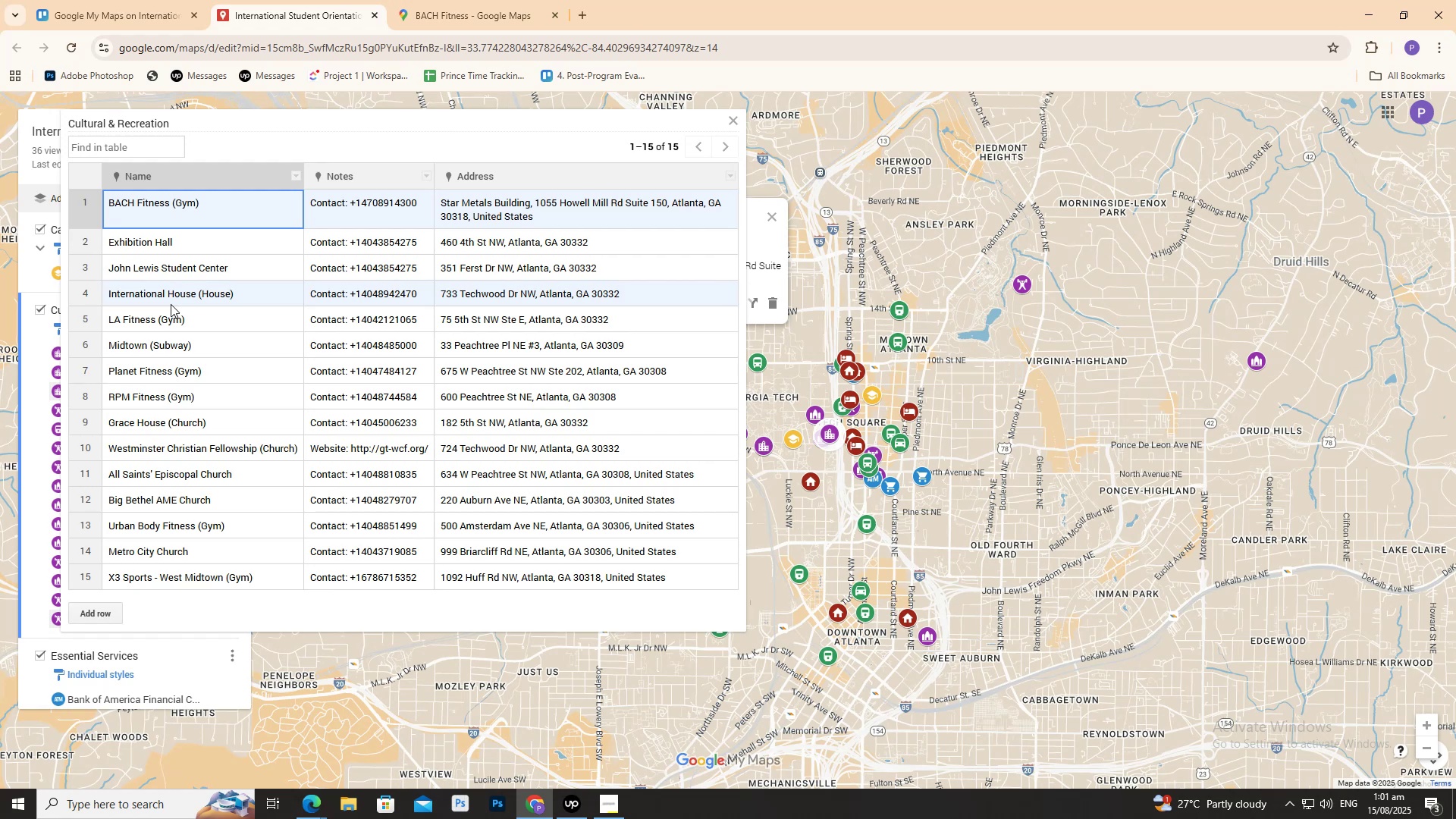 
left_click([485, 0])
 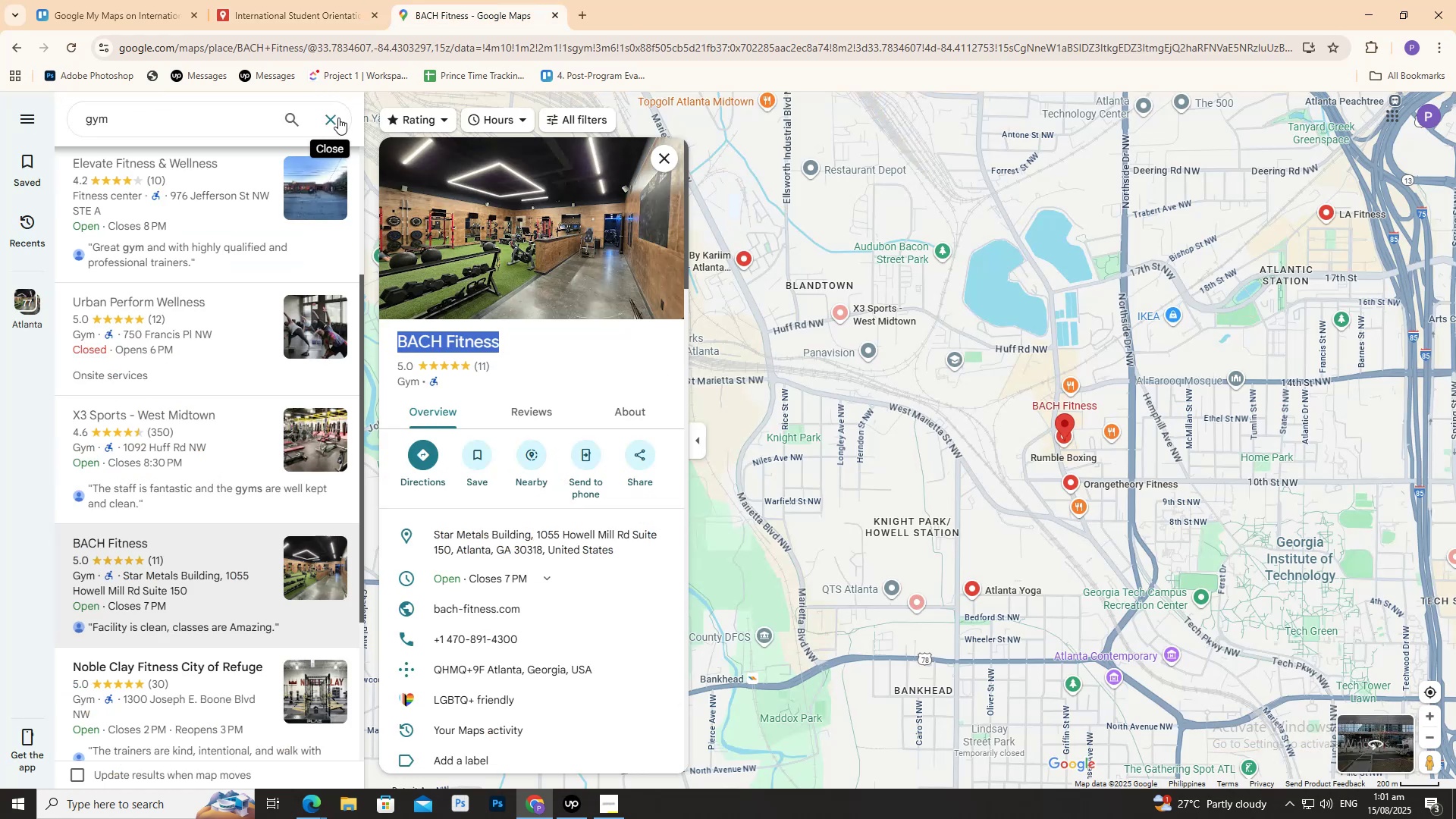 
left_click([338, 118])
 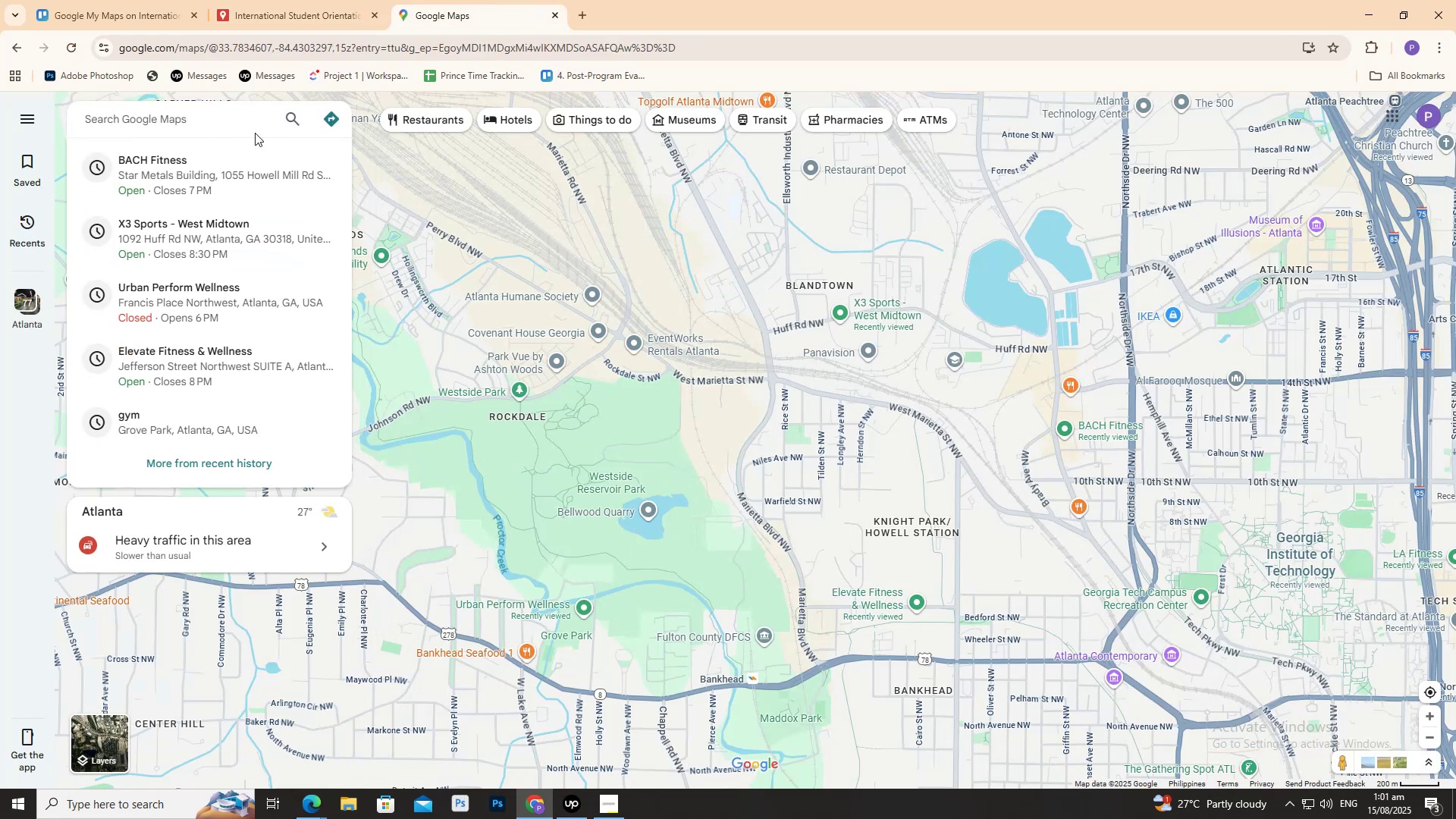 
type(exhib)
 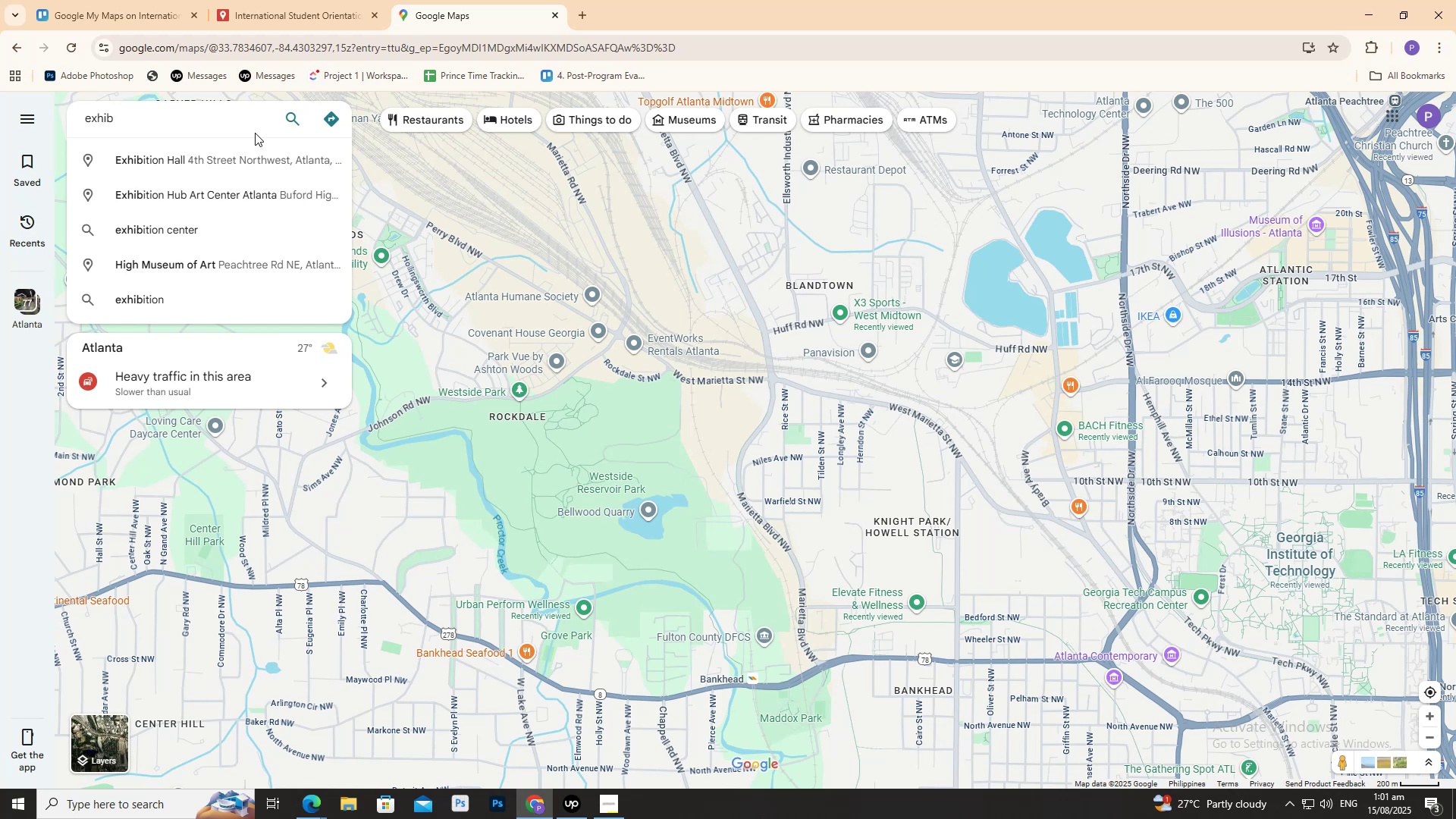 
type(ition hall)
 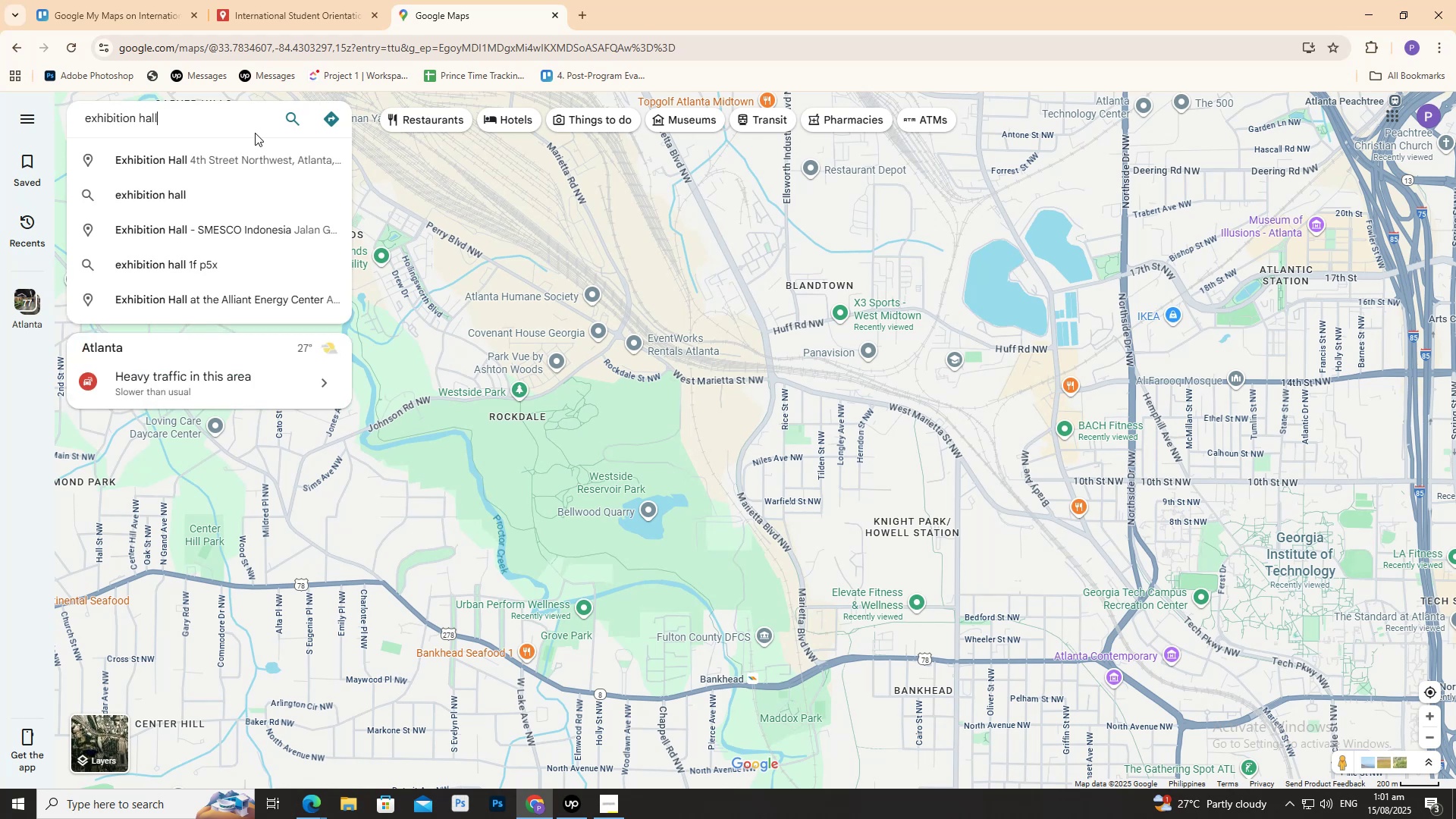 
key(Enter)
 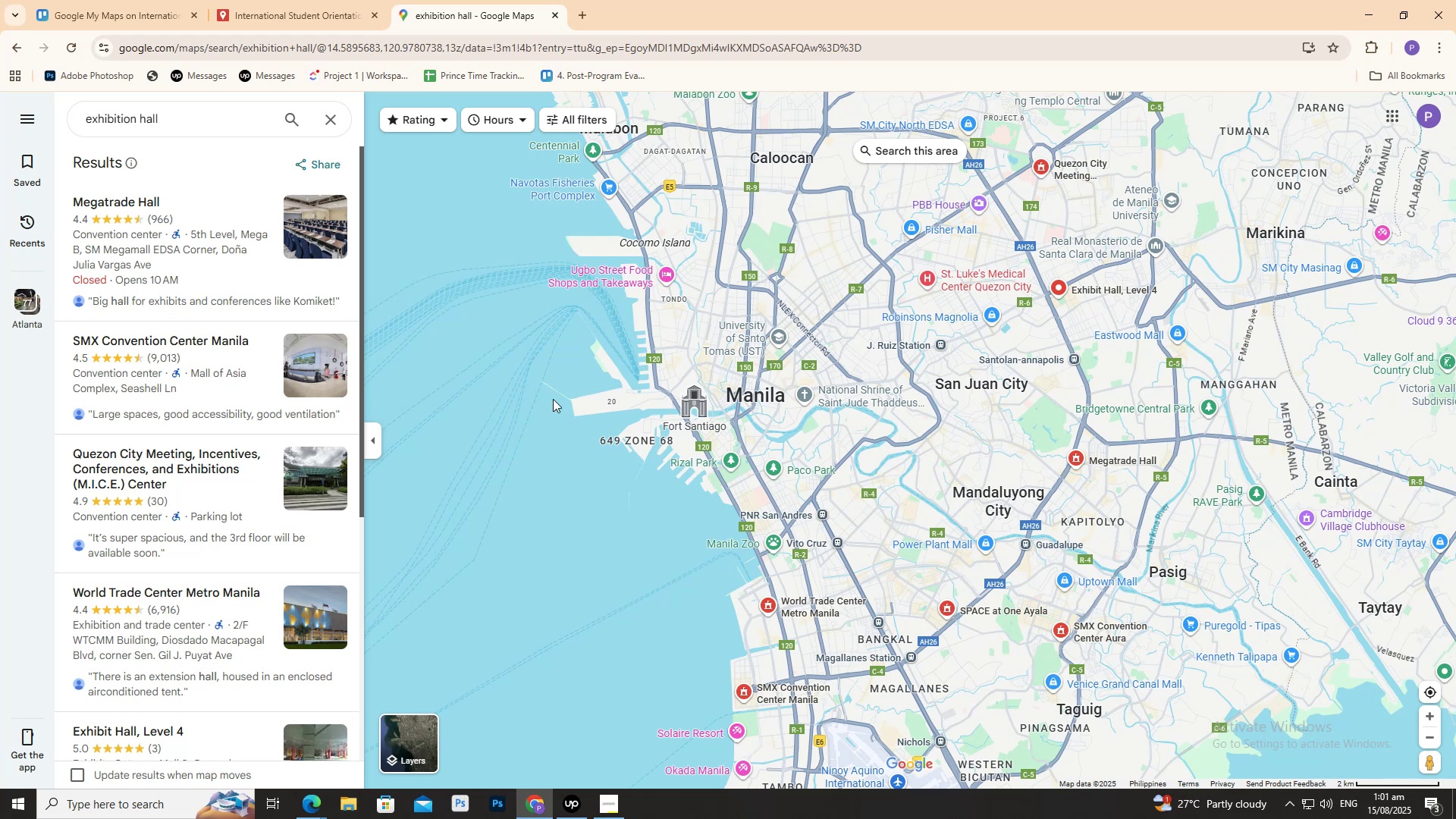 
wait(5.41)
 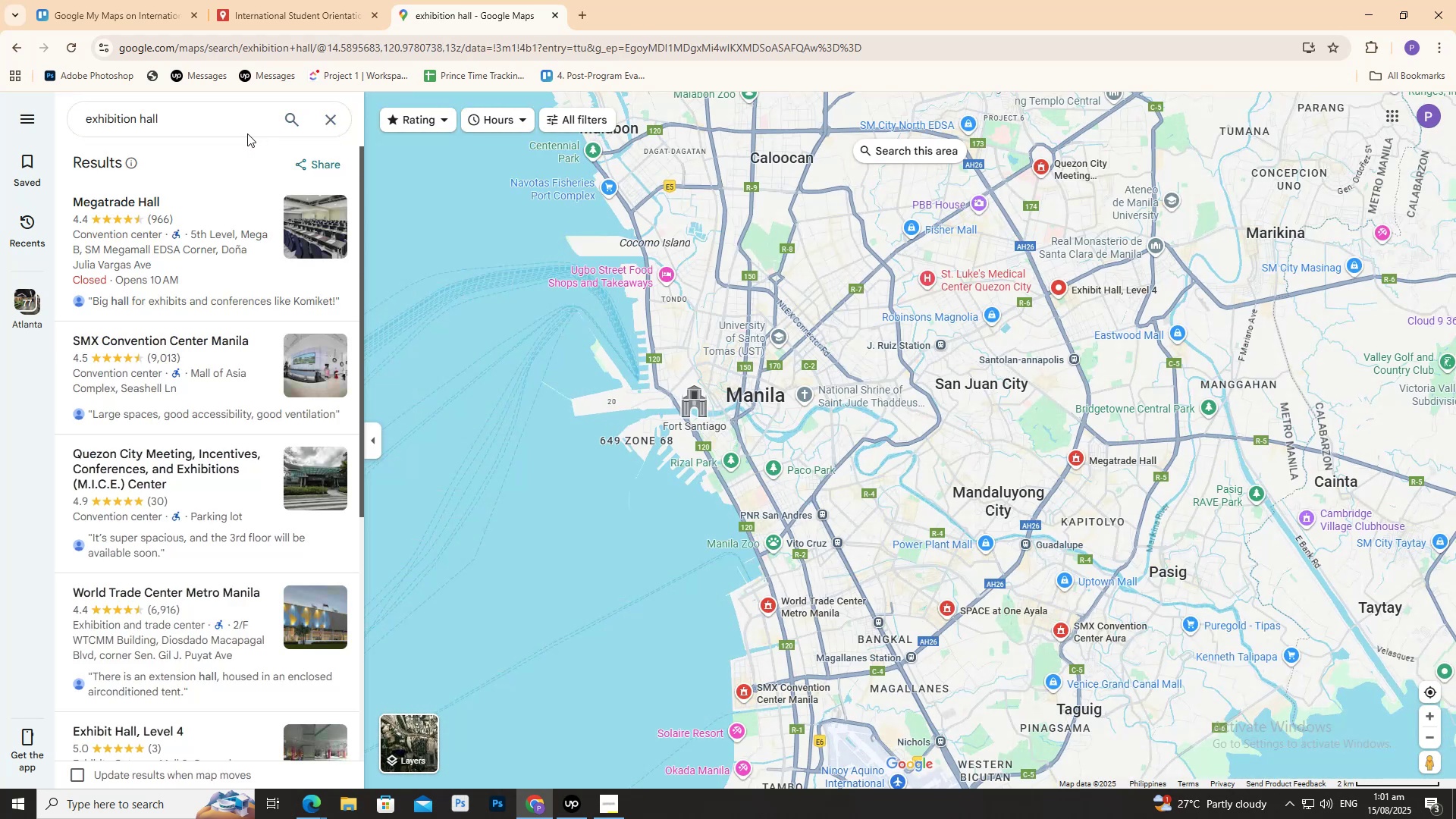 
left_click([326, 113])
 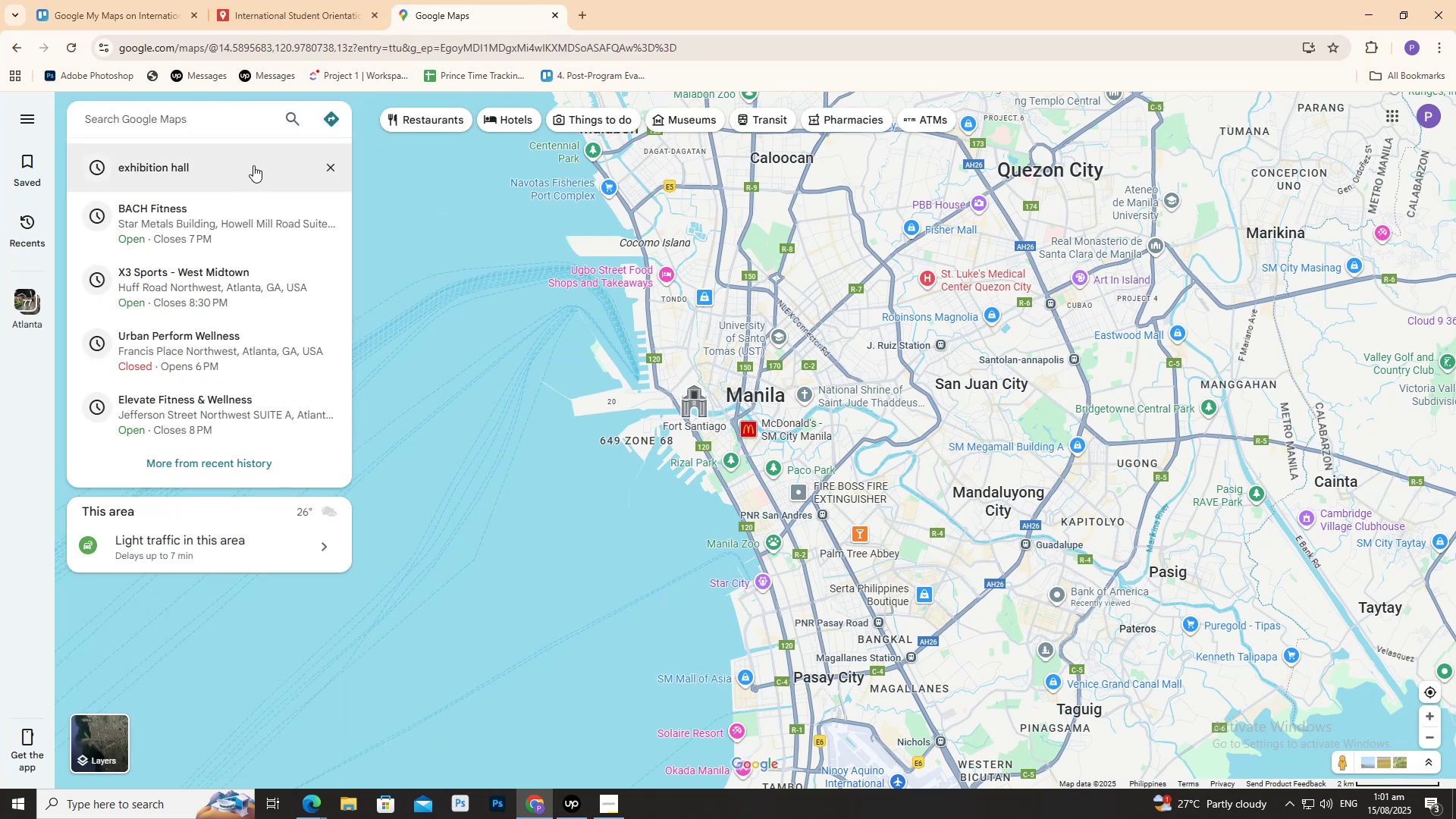 
left_click([331, 167])
 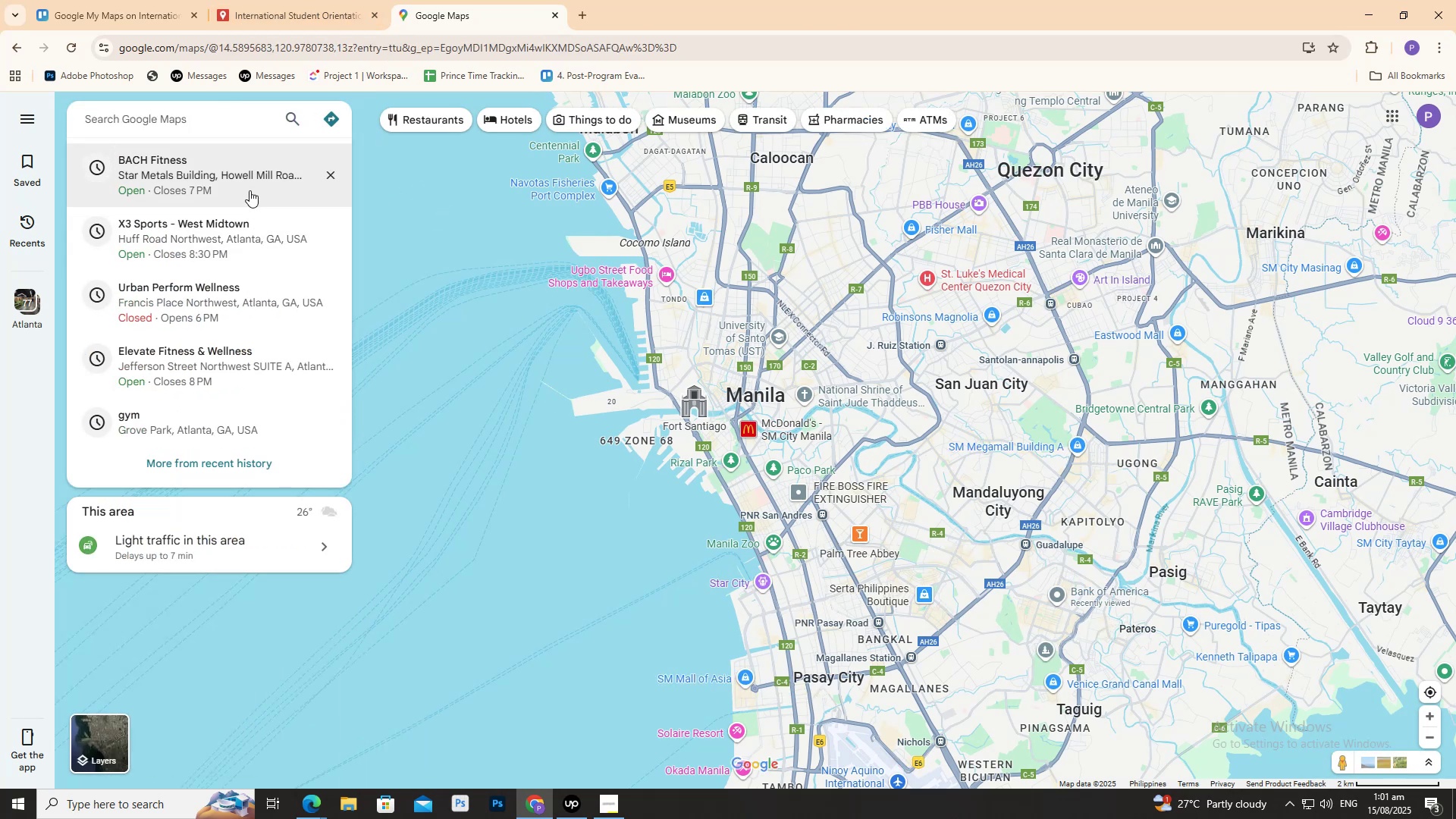 
left_click([253, 177])
 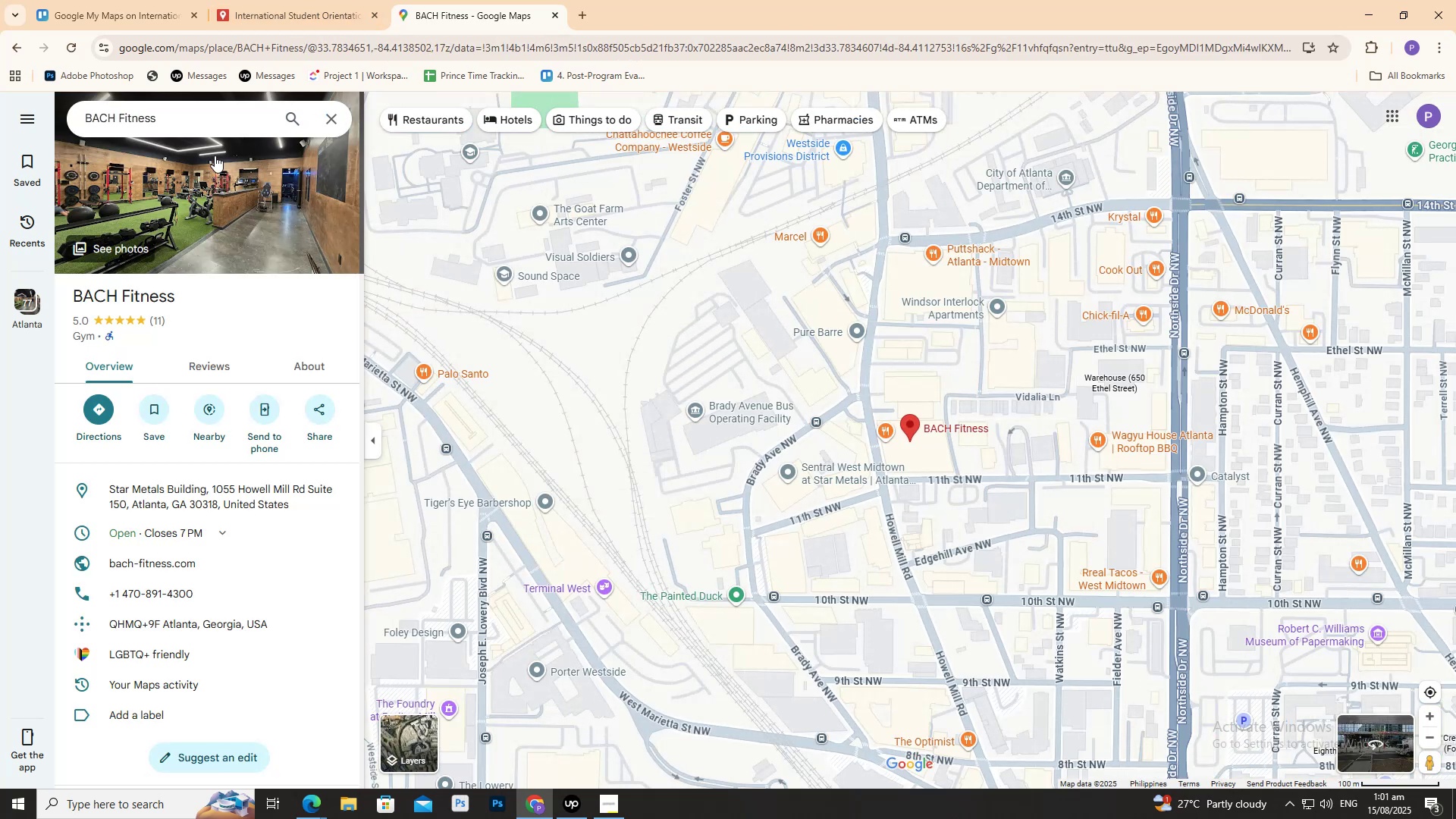 
left_click([332, 126])
 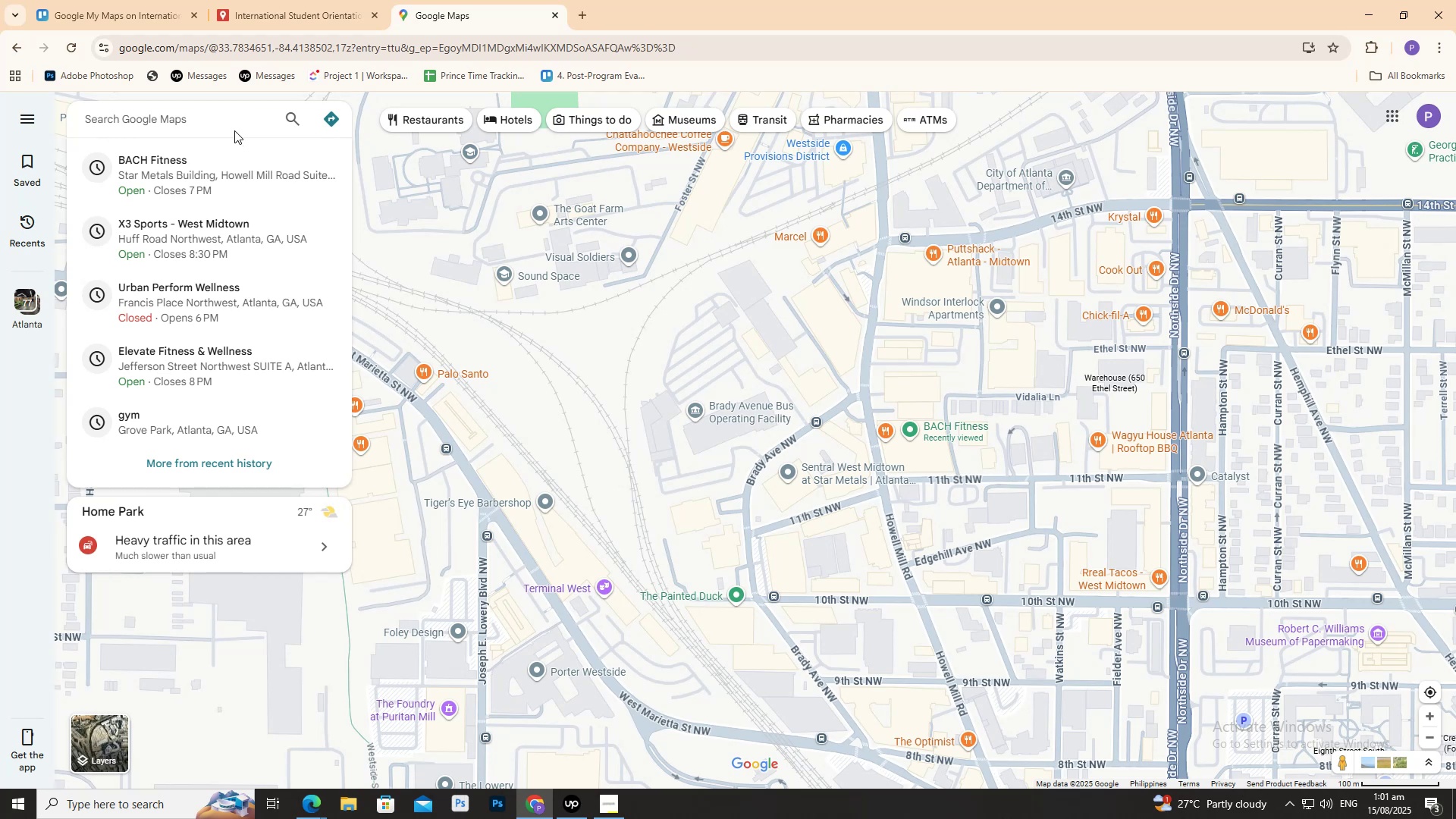 
type(c)
key(Backspace)
type(gym)
 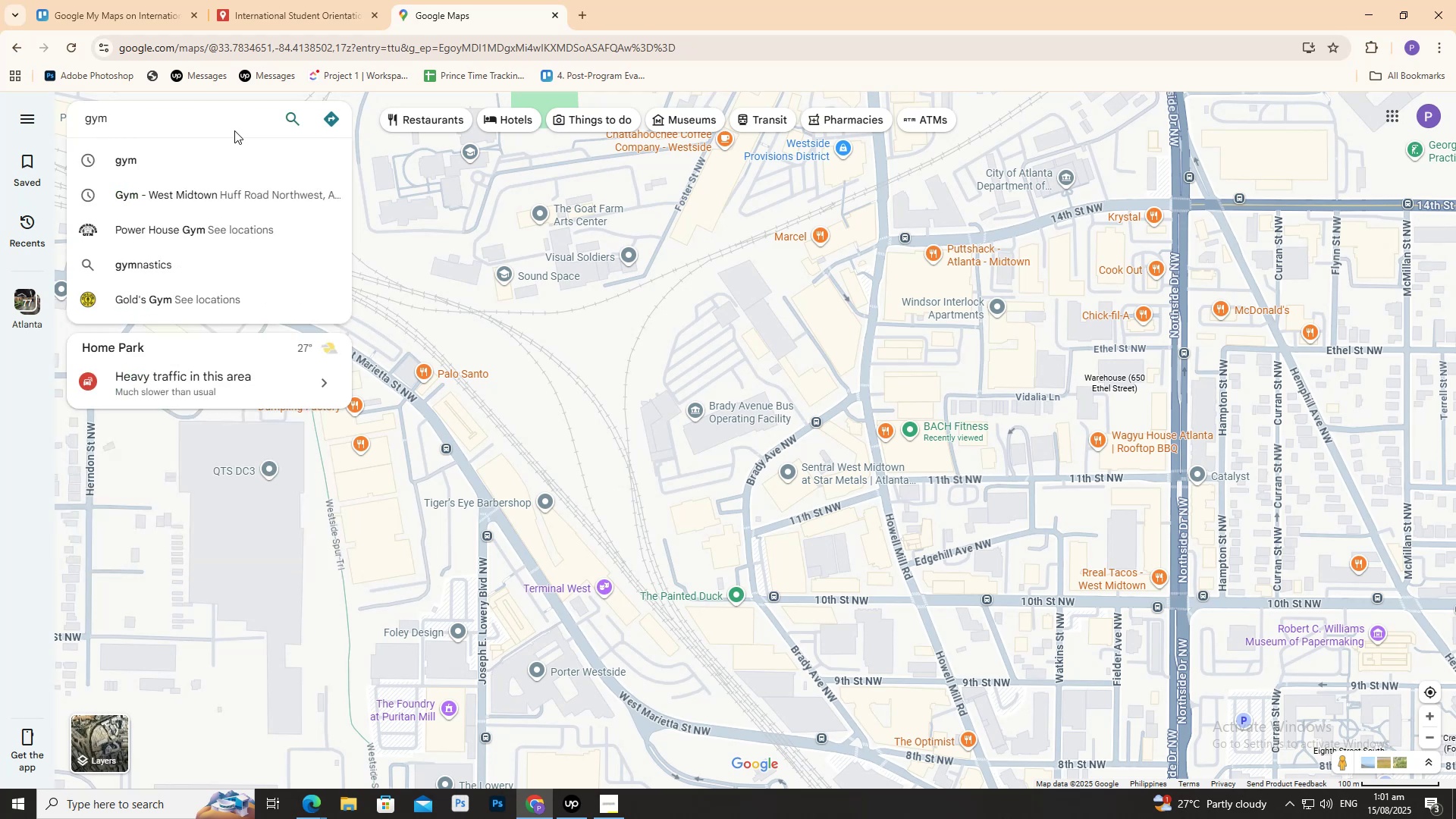 
key(Enter)
 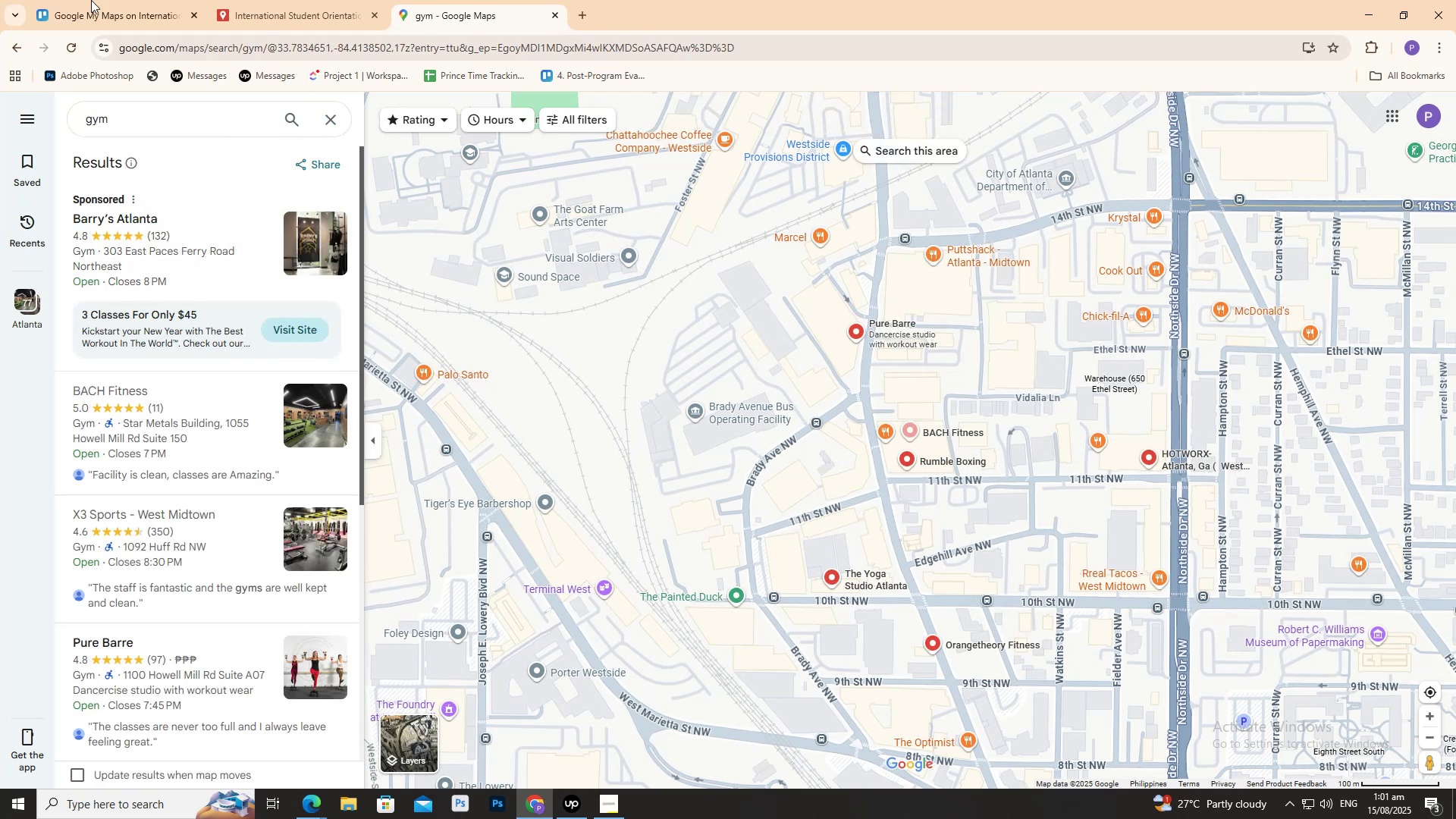 
left_click([272, 0])
 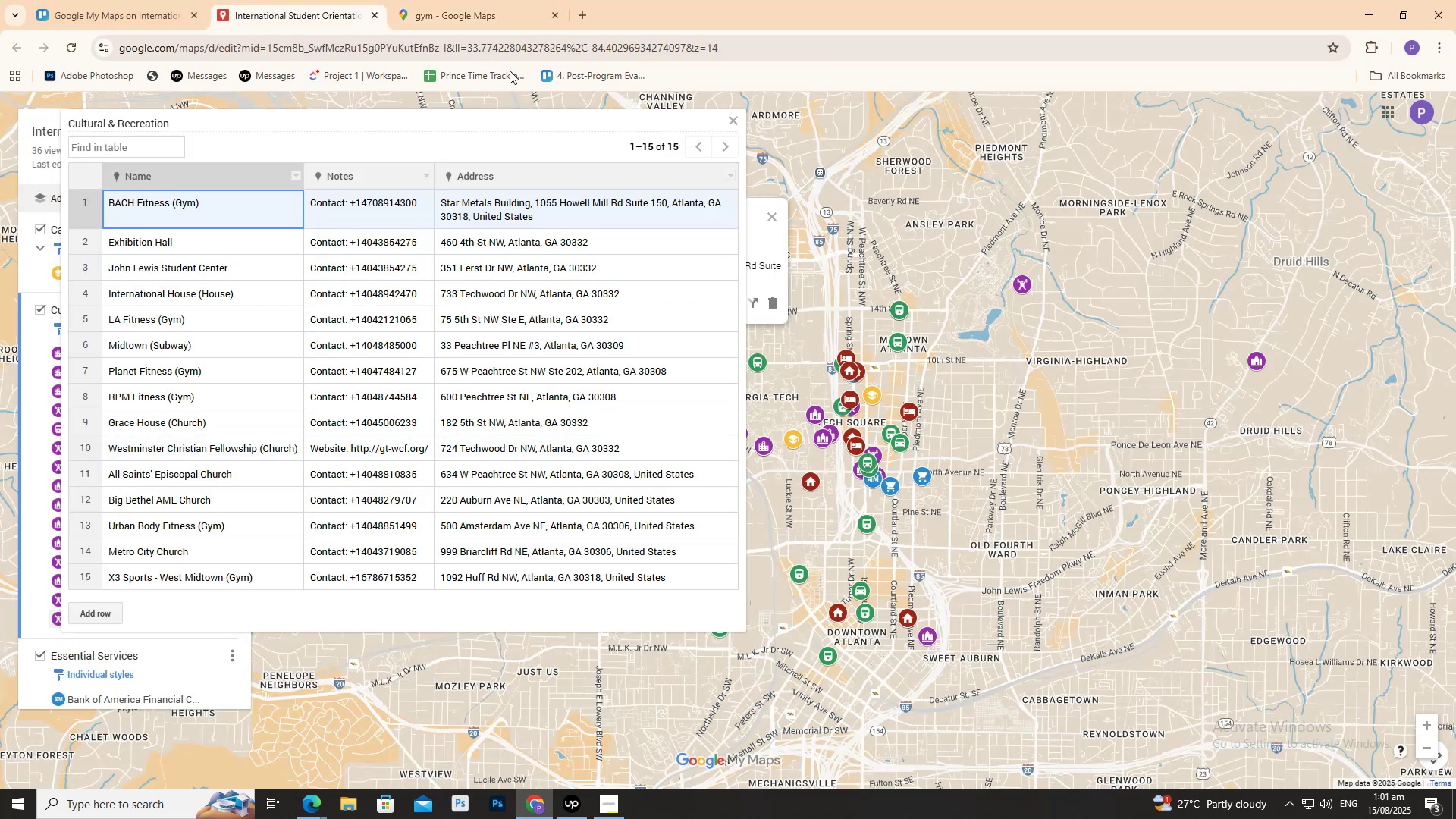 
left_click([517, 0])
 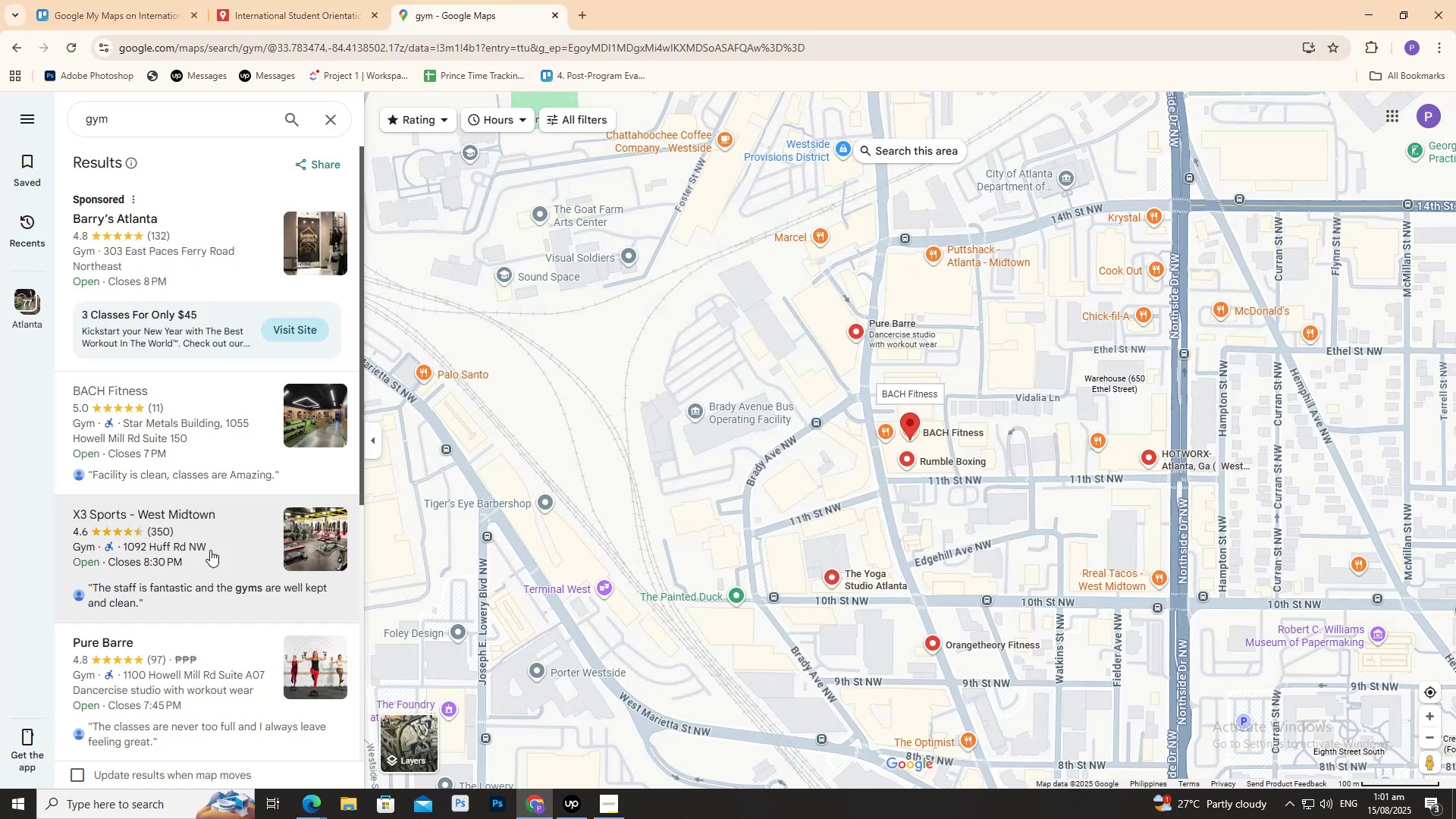 
scroll: coordinate [209, 554], scroll_direction: none, amount: 0.0
 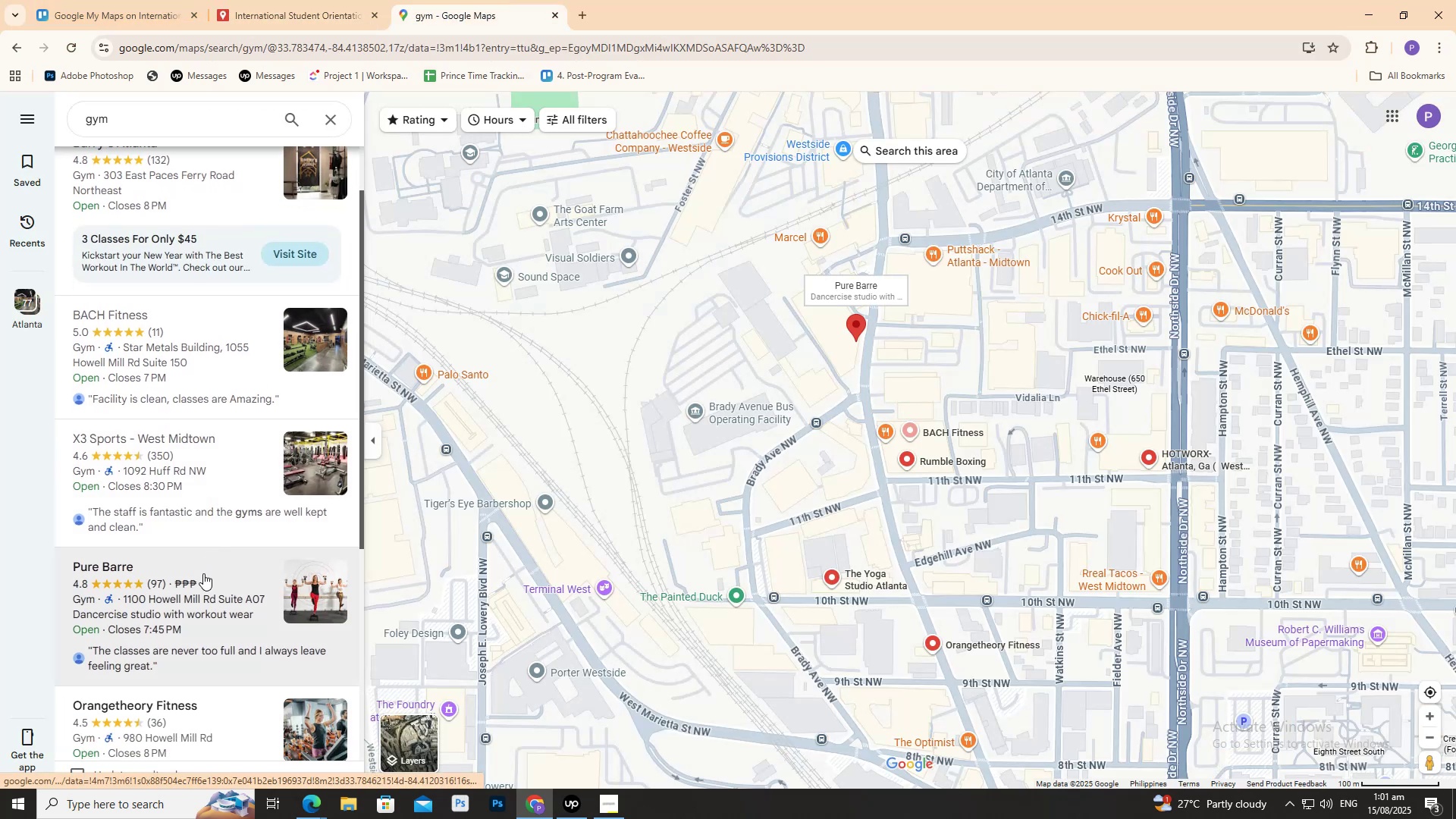 
left_click([202, 582])
 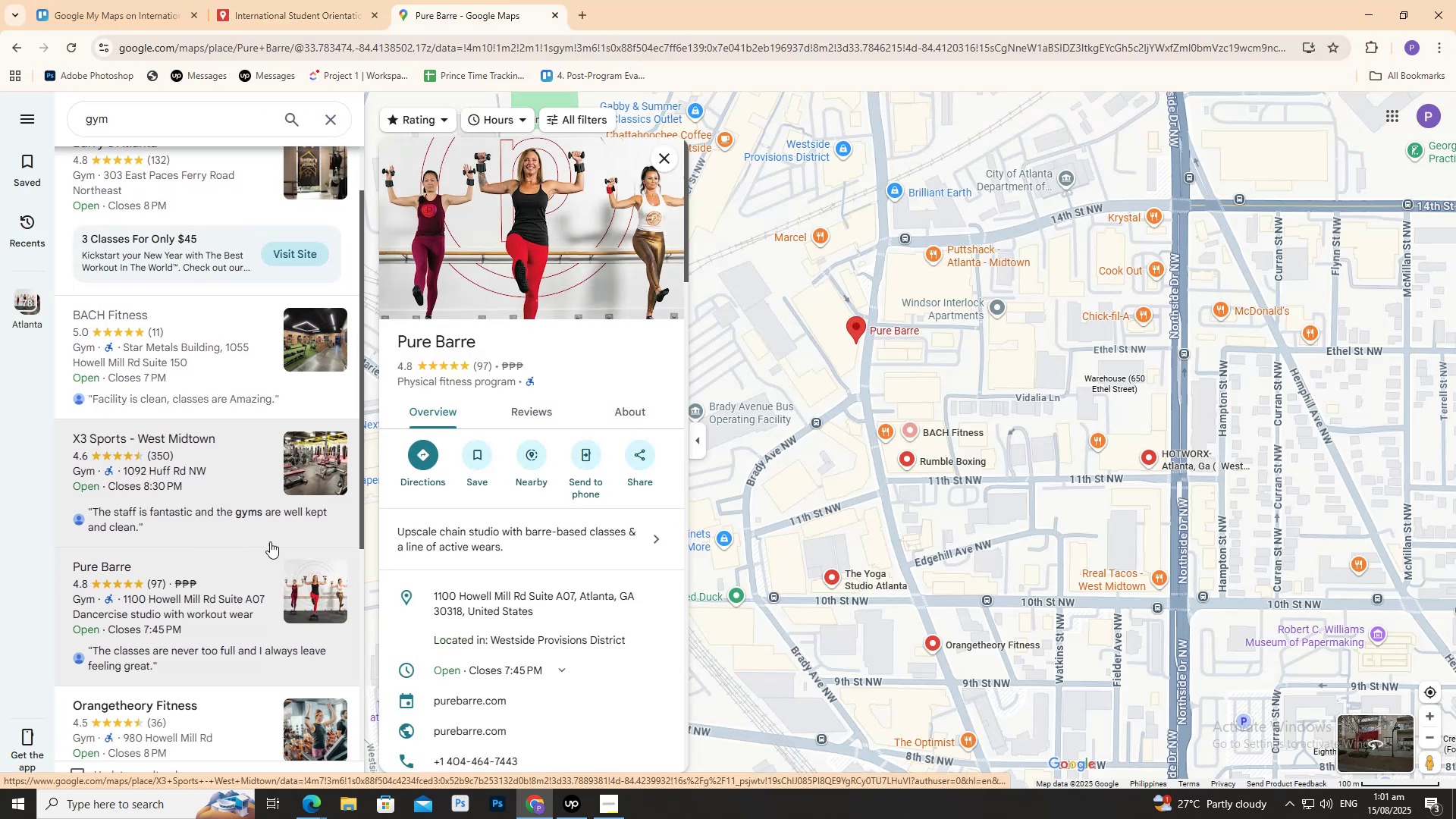 
scroll: coordinate [169, 708], scroll_direction: up, amount: 1.0
 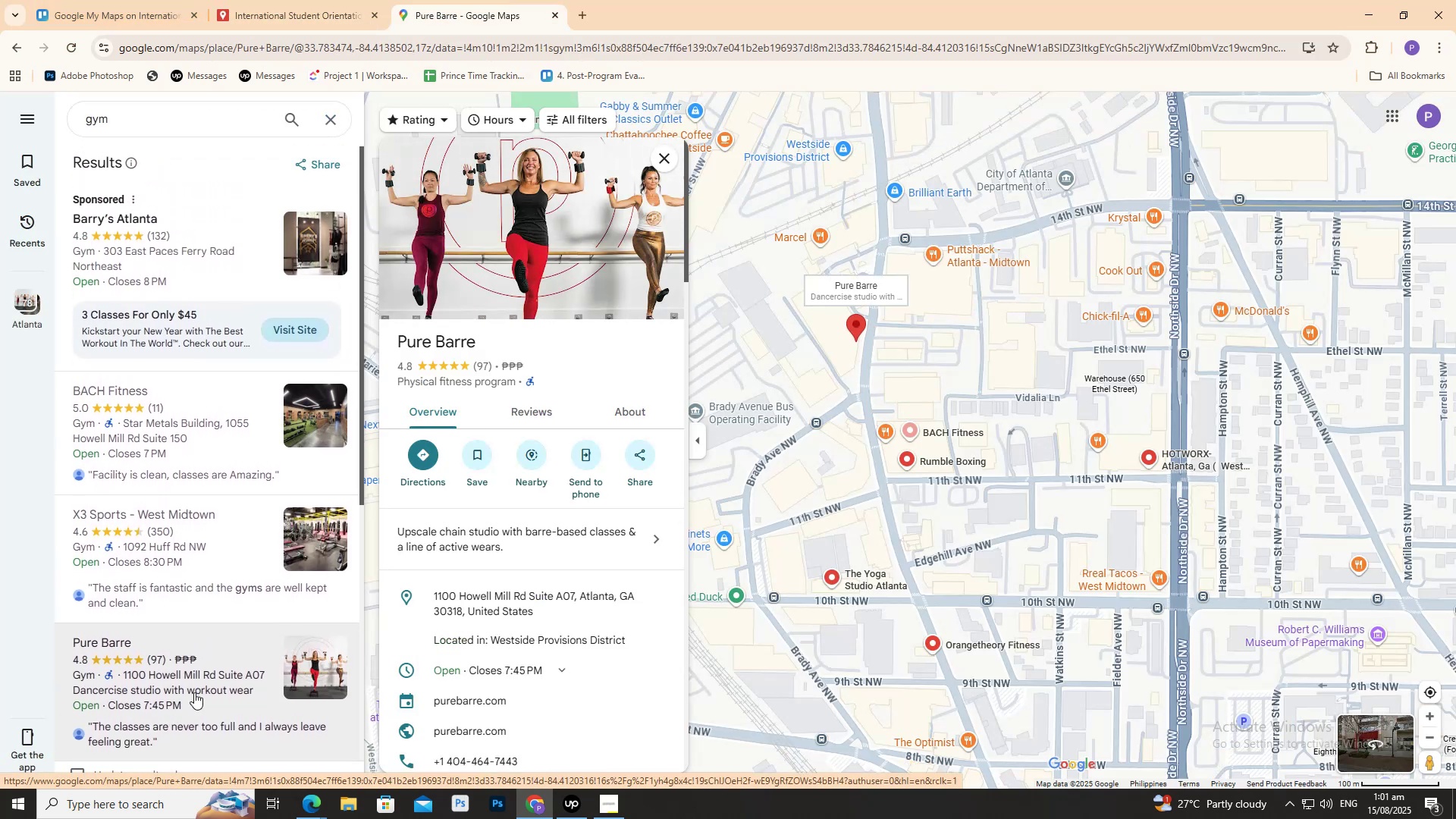 
scroll: coordinate [225, 649], scroll_direction: down, amount: 4.0
 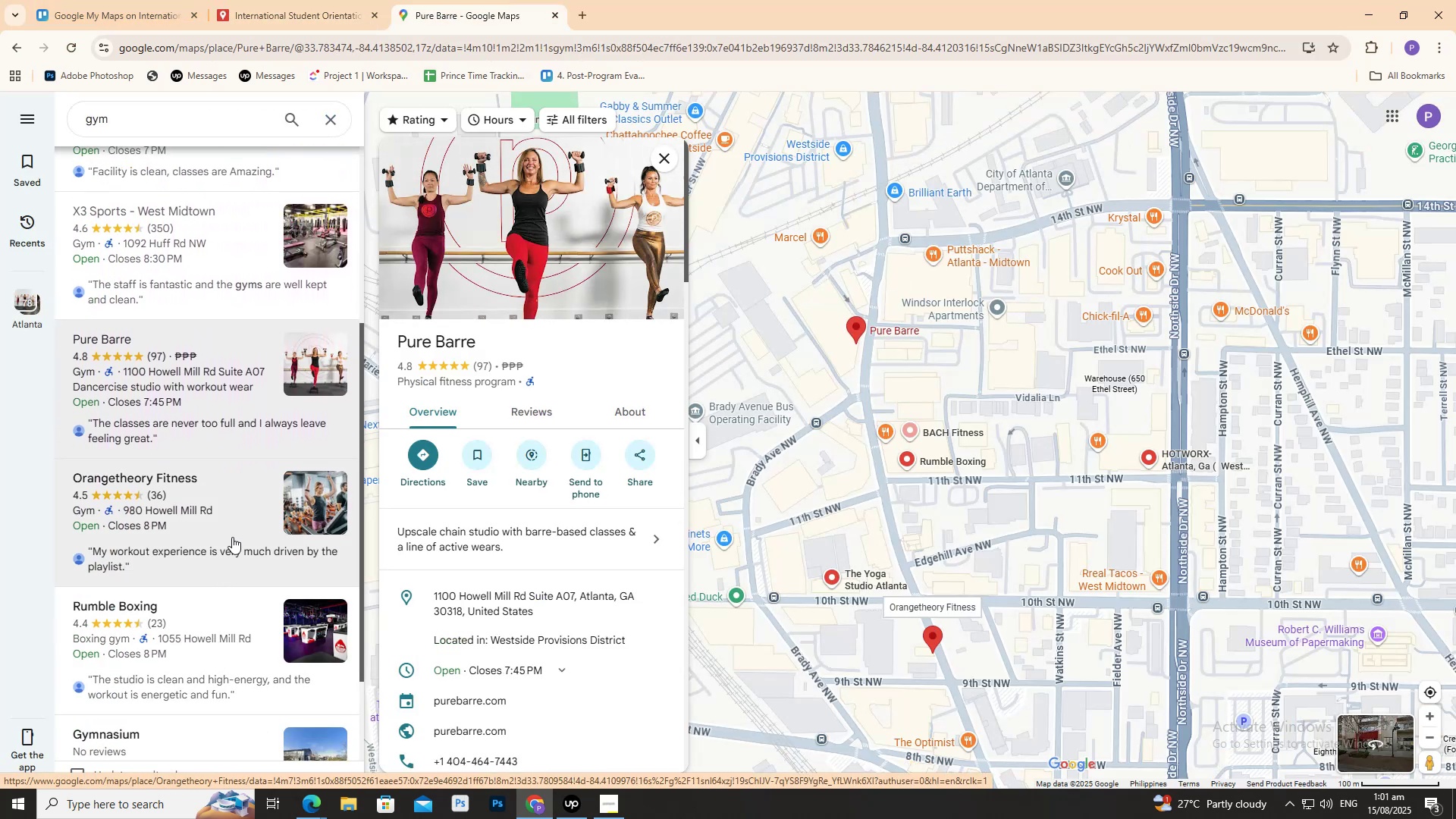 
left_click([232, 537])
 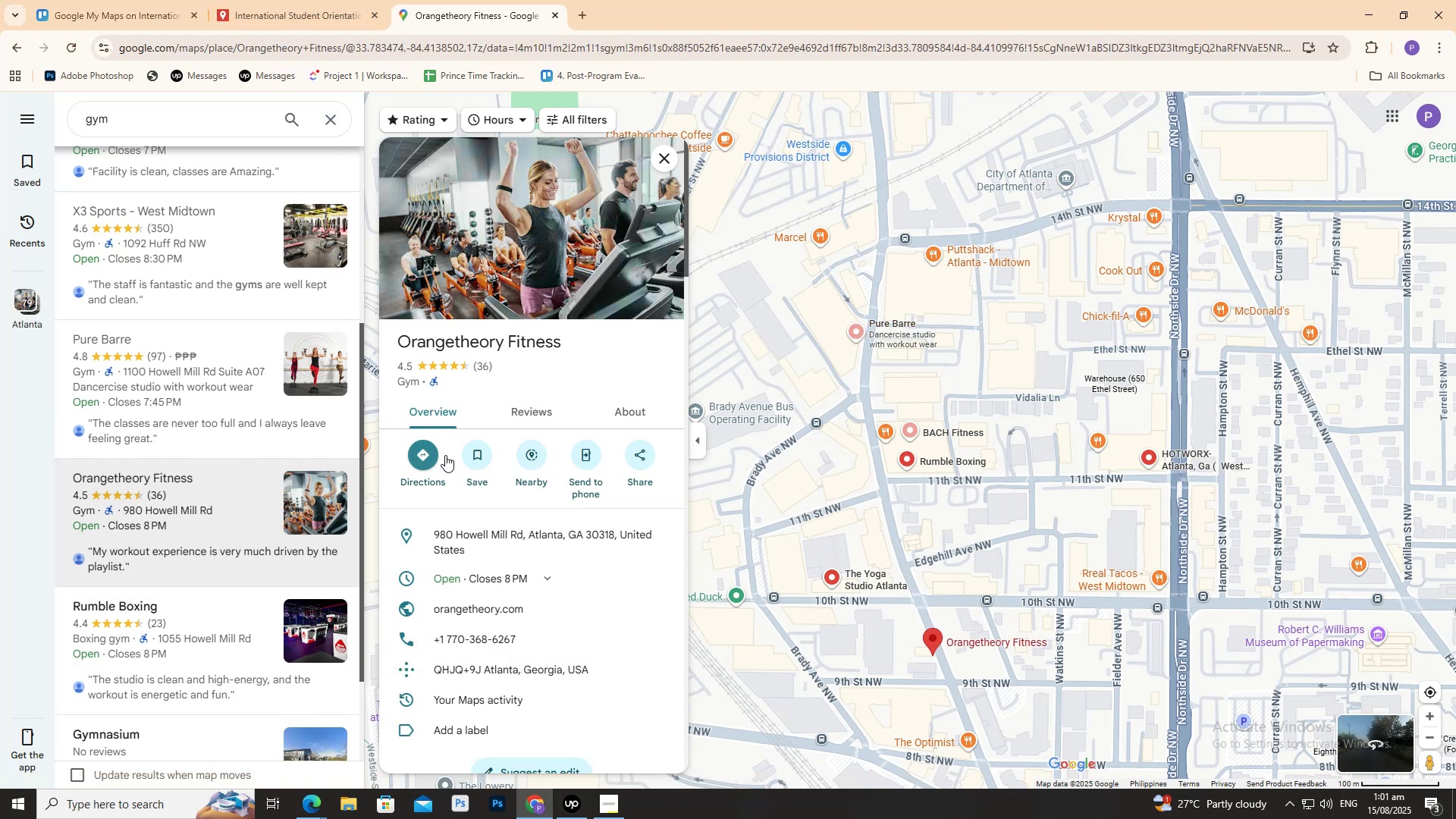 
wait(6.69)
 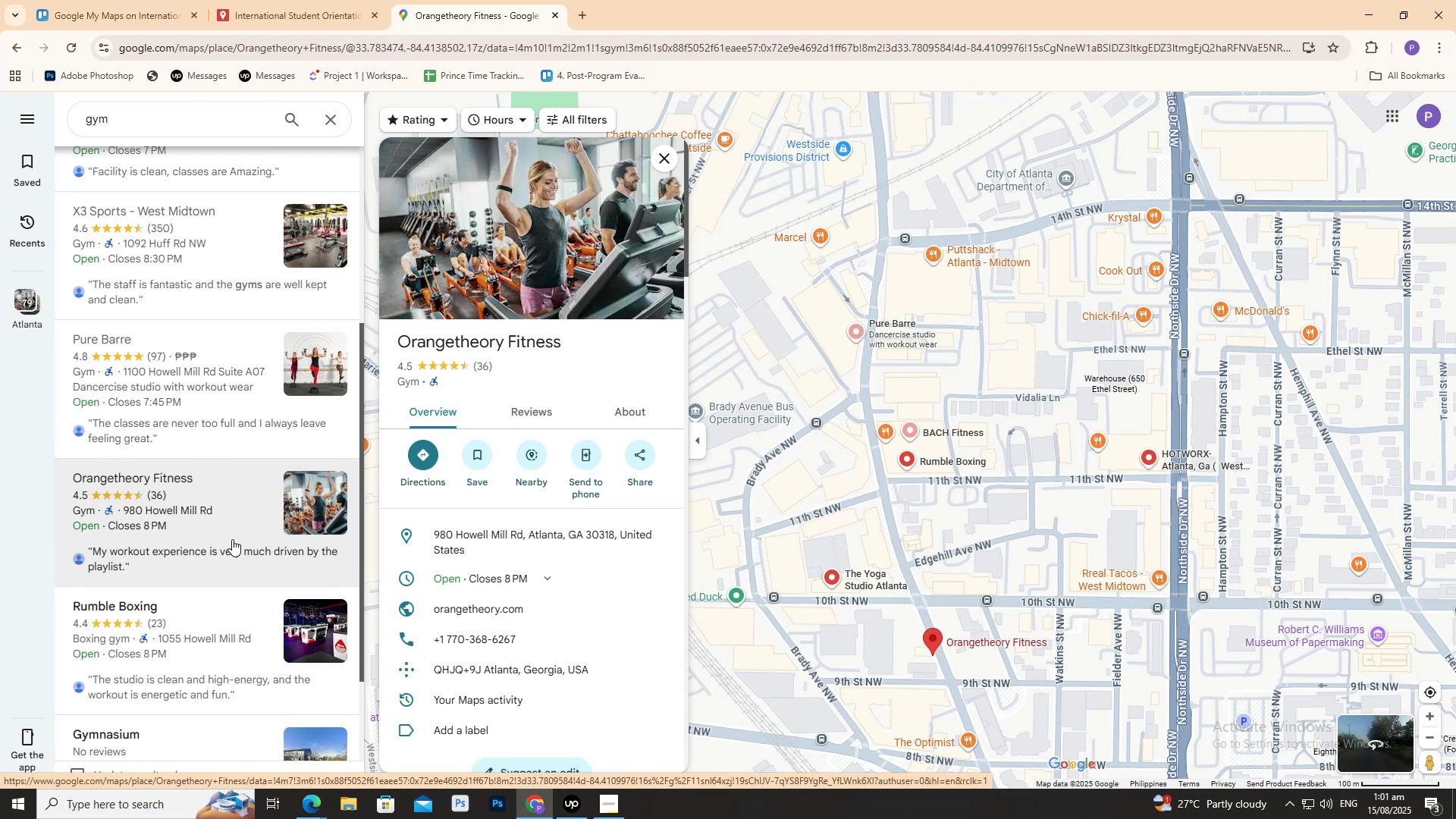 
left_click([331, 13])
 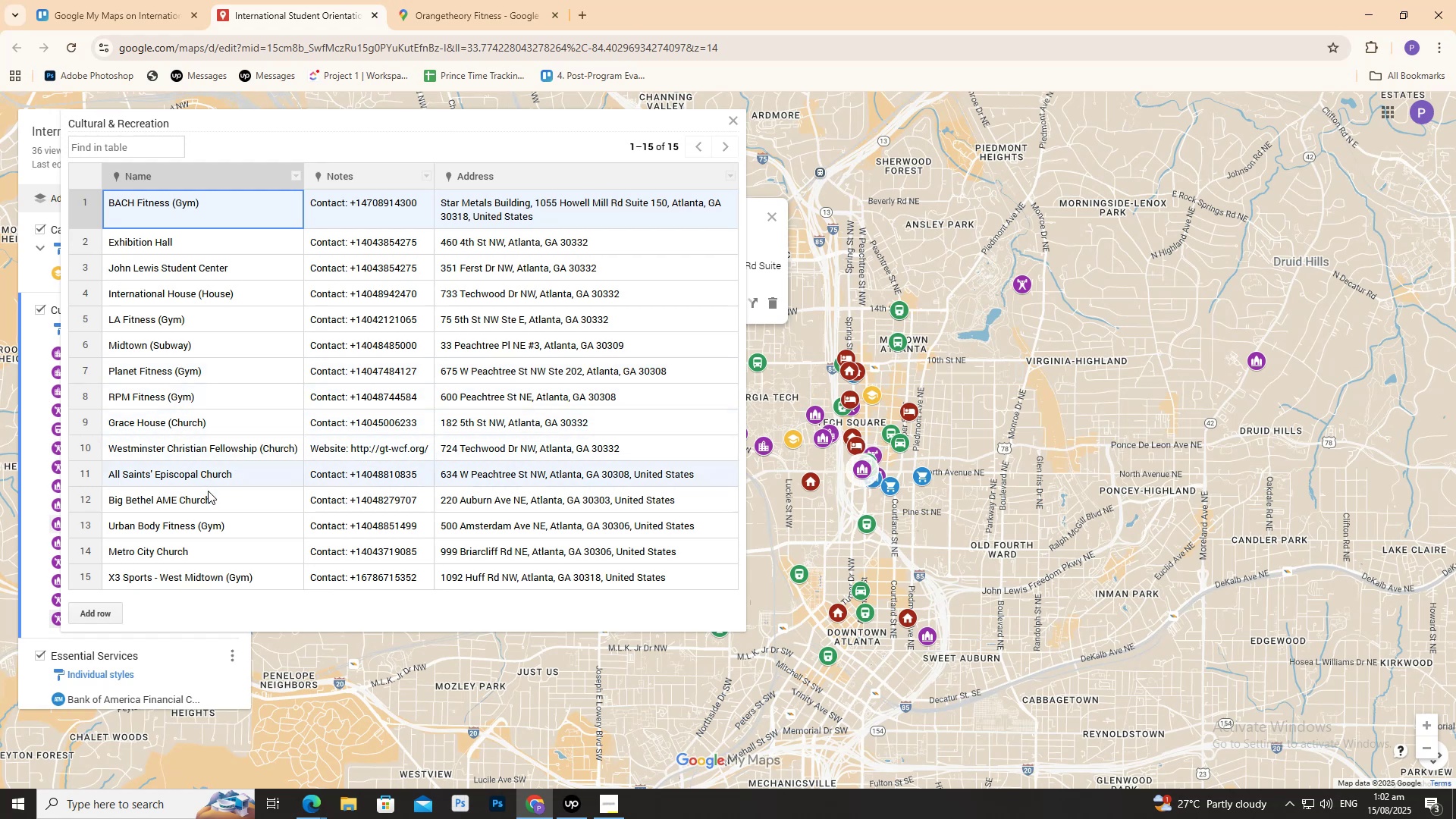 
wait(7.26)
 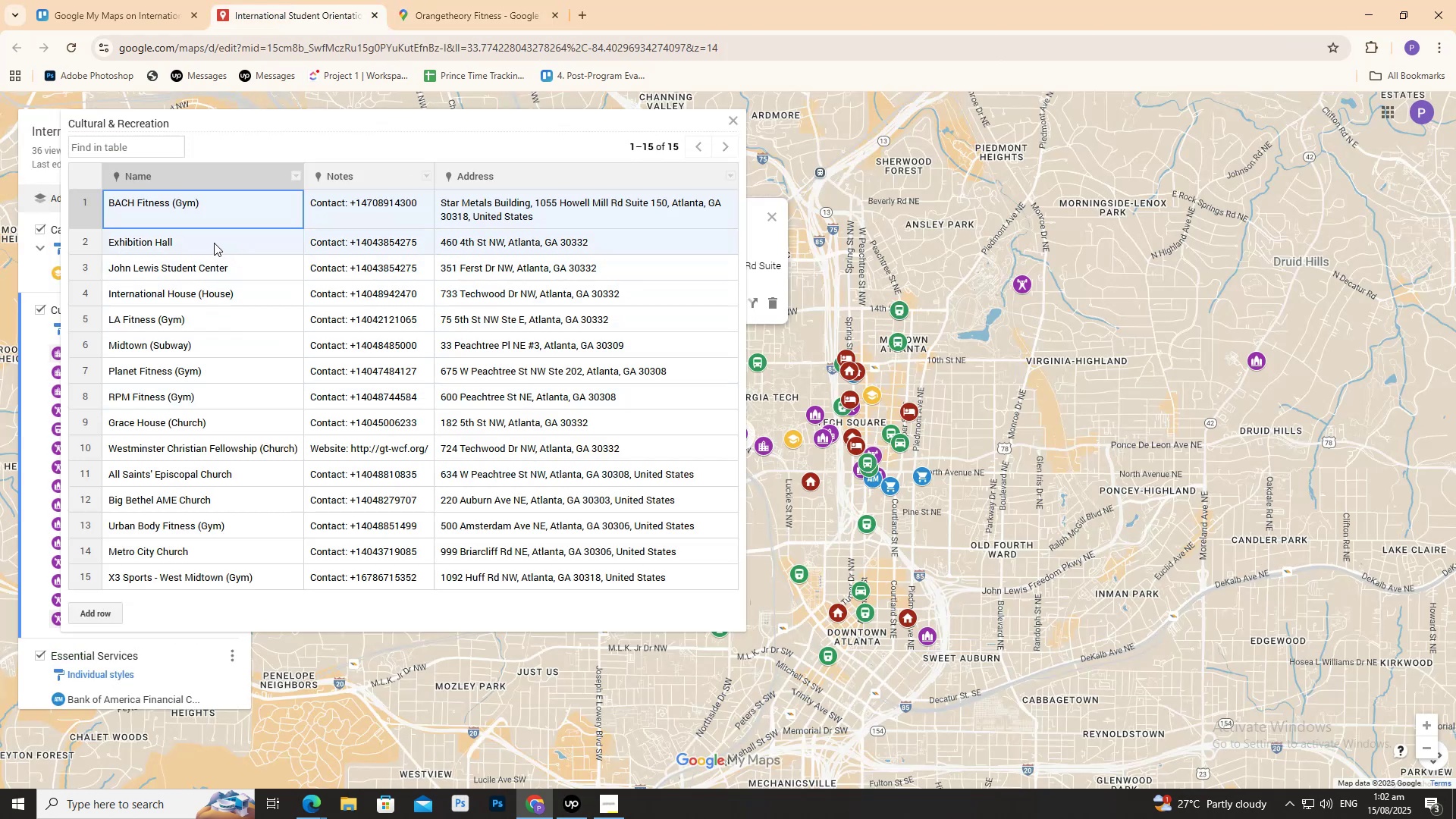 
scroll: coordinate [237, 594], scroll_direction: down, amount: 1.0
 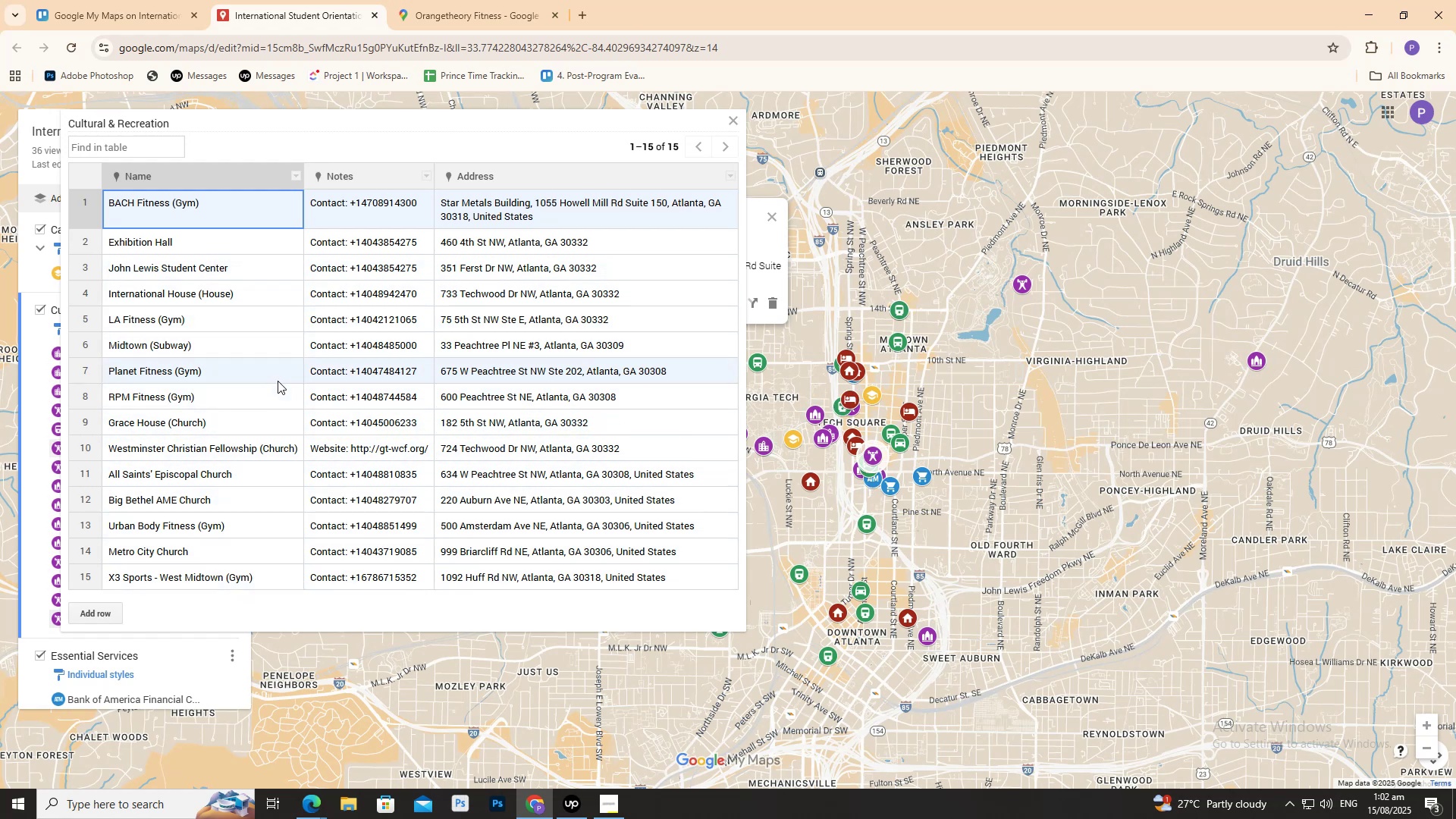 
wait(10.48)
 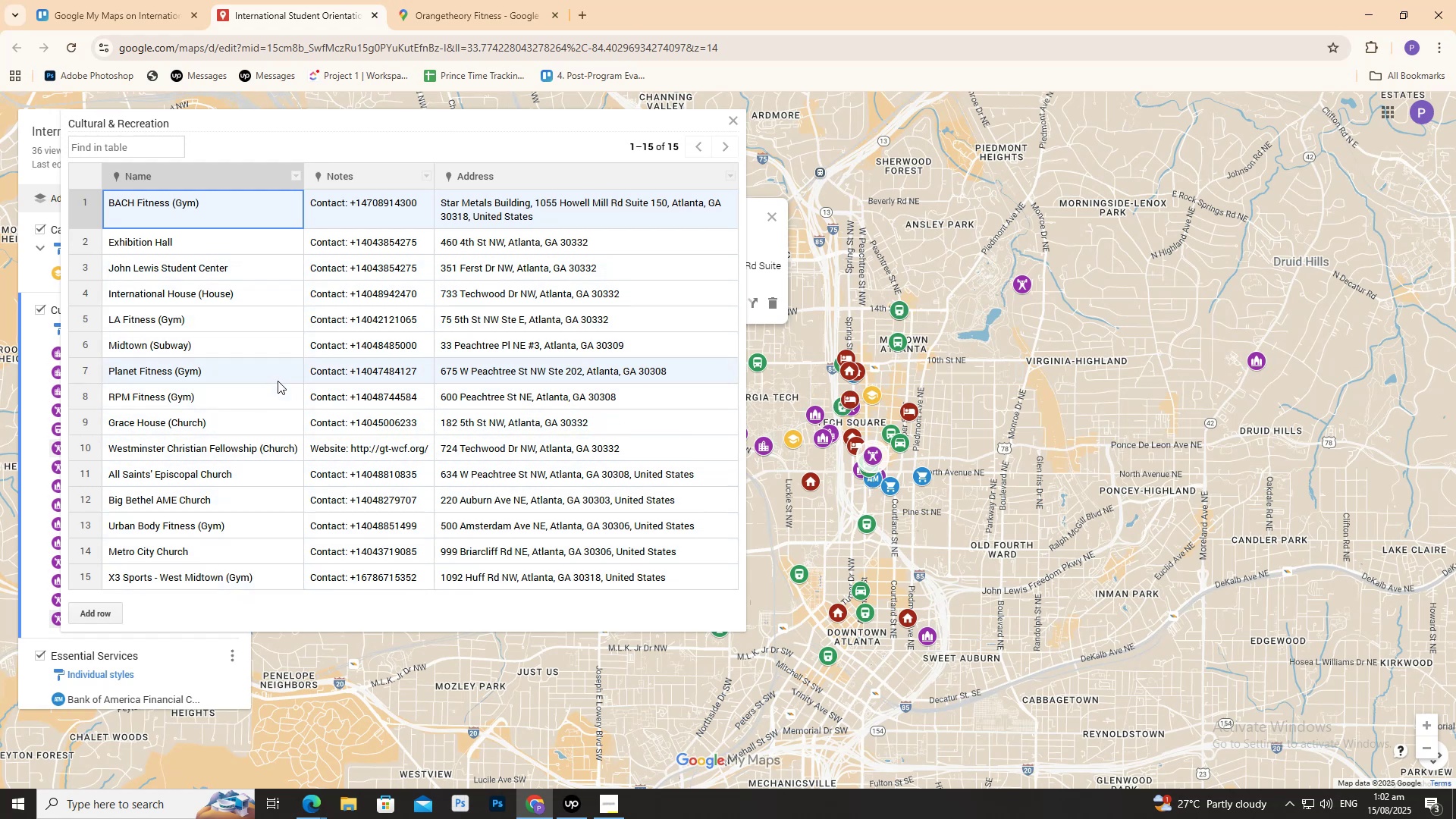 
left_click([645, 534])
 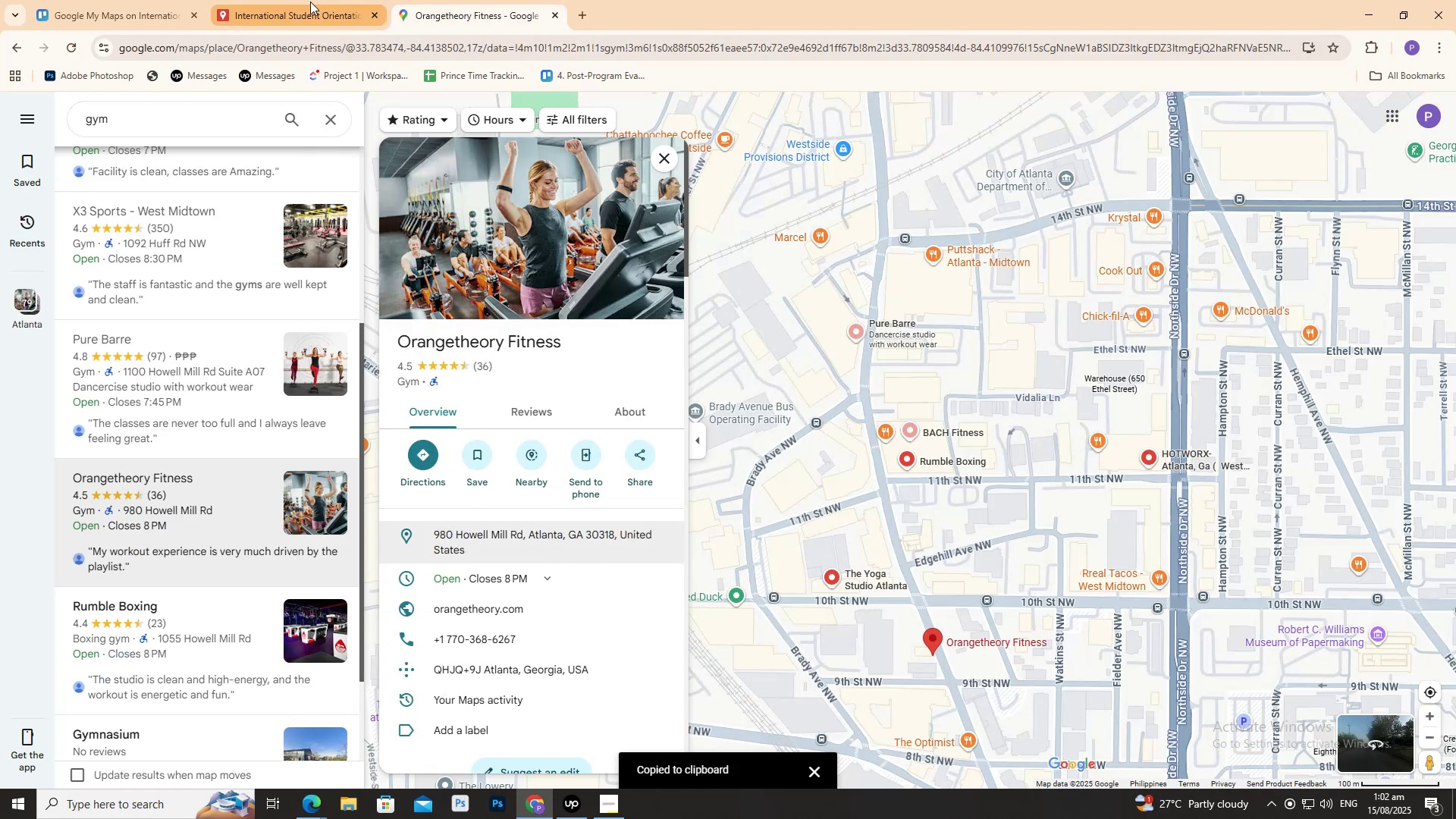 
left_click([310, 1])
 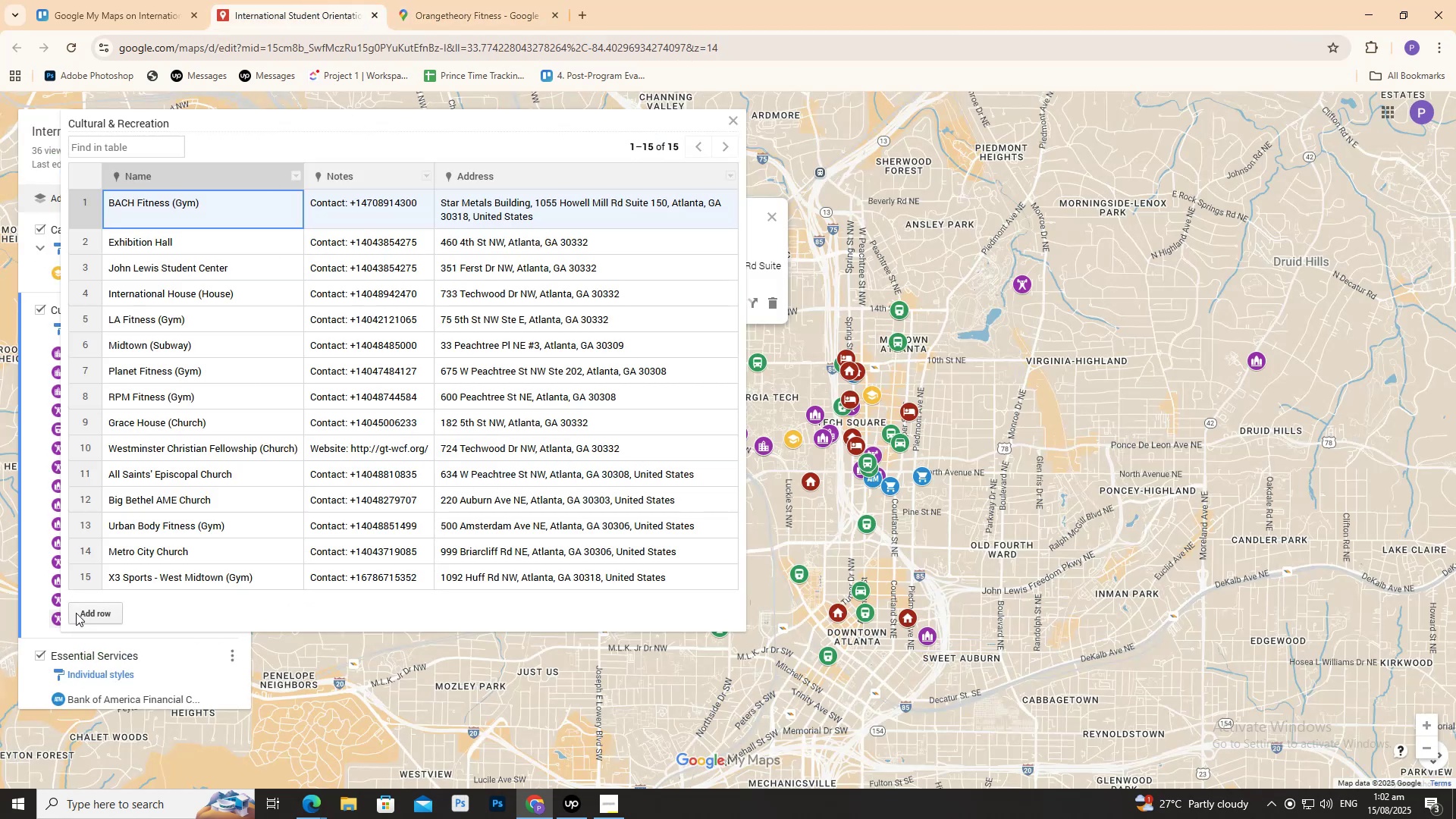 
left_click([78, 613])
 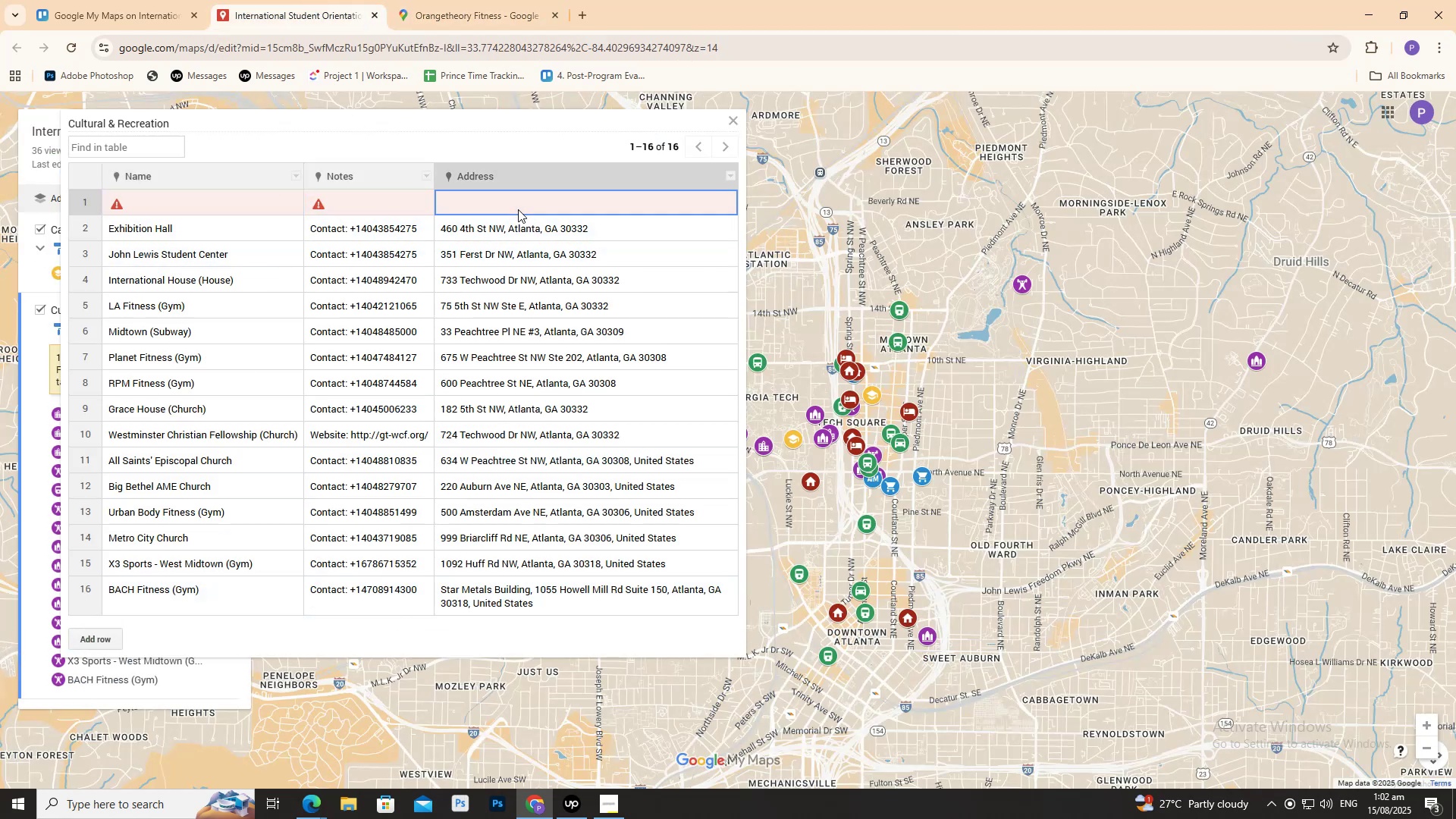 
double_click([517, 209])
 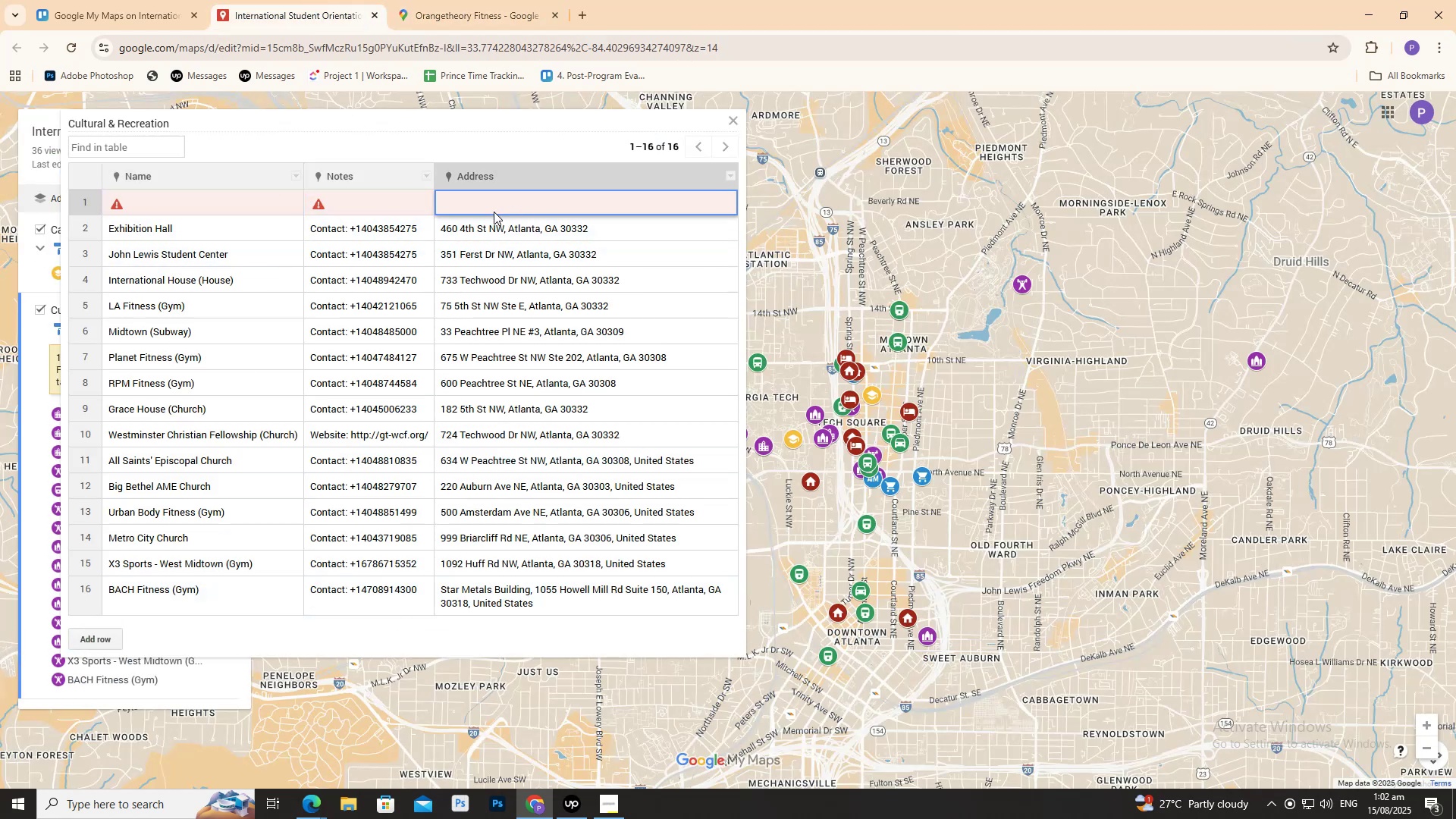 
key(Control+V)
 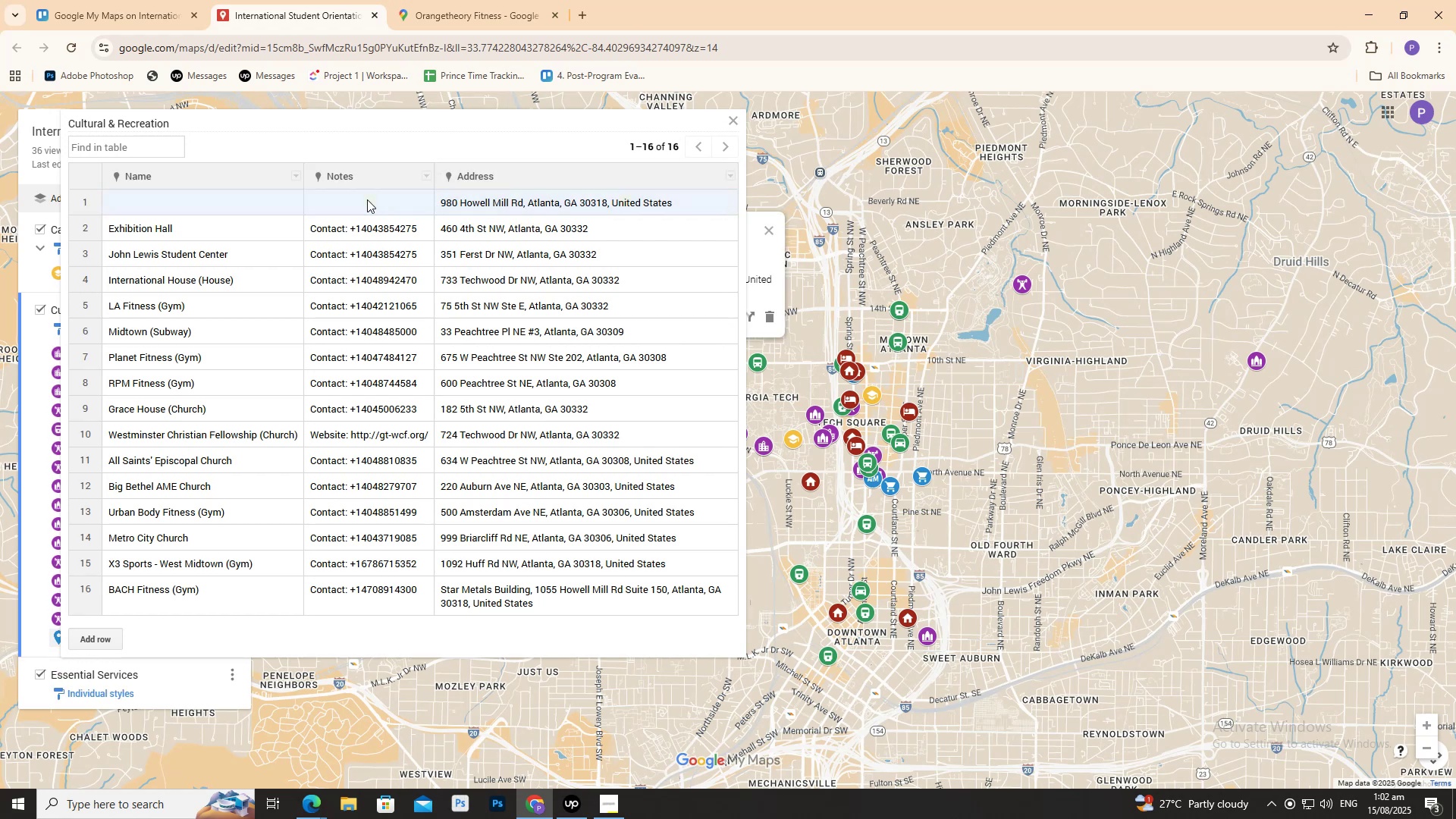 
left_click_drag(start_coordinate=[871, 351], to_coordinate=[1031, 381])
 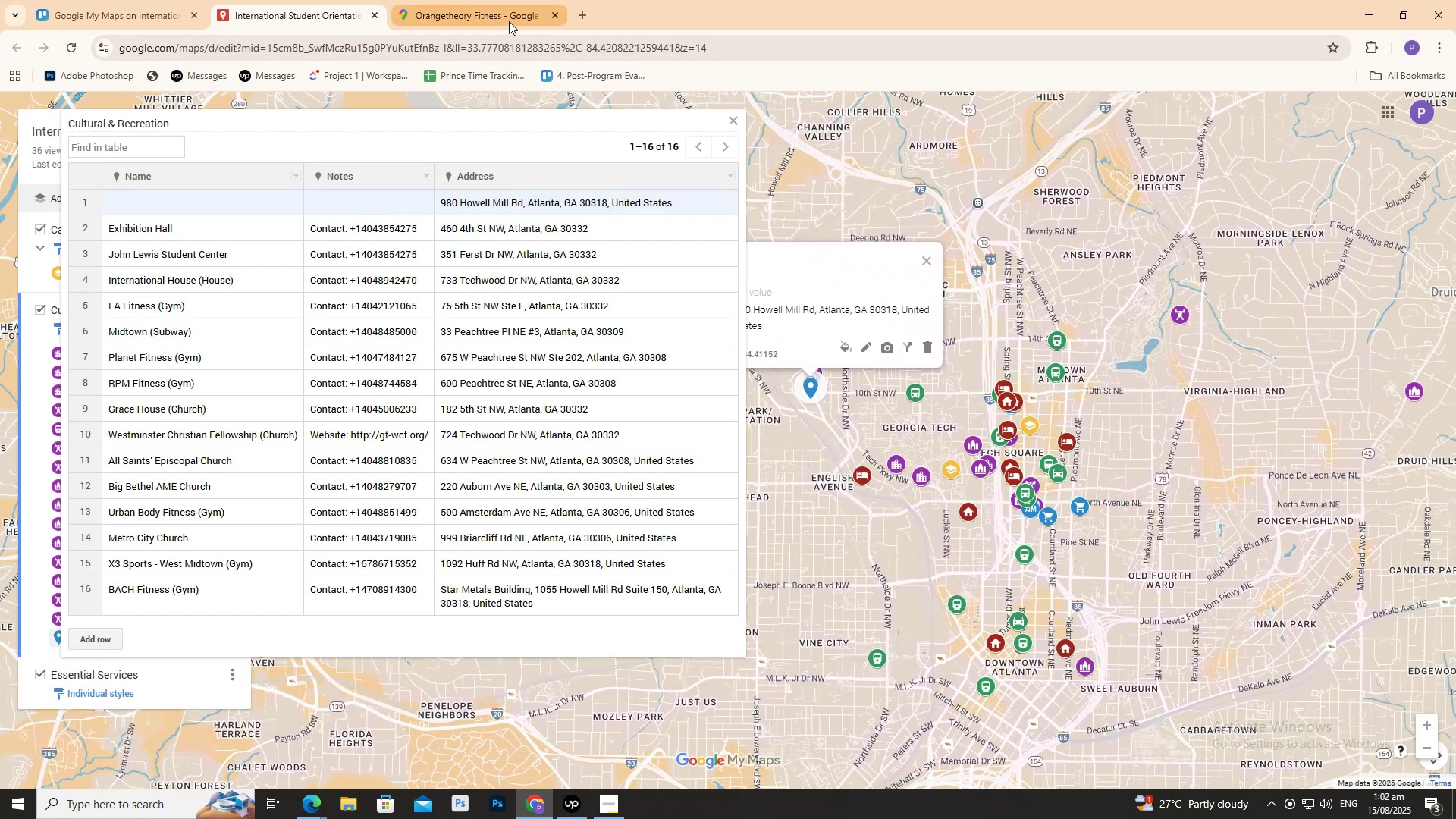 
left_click([509, 20])
 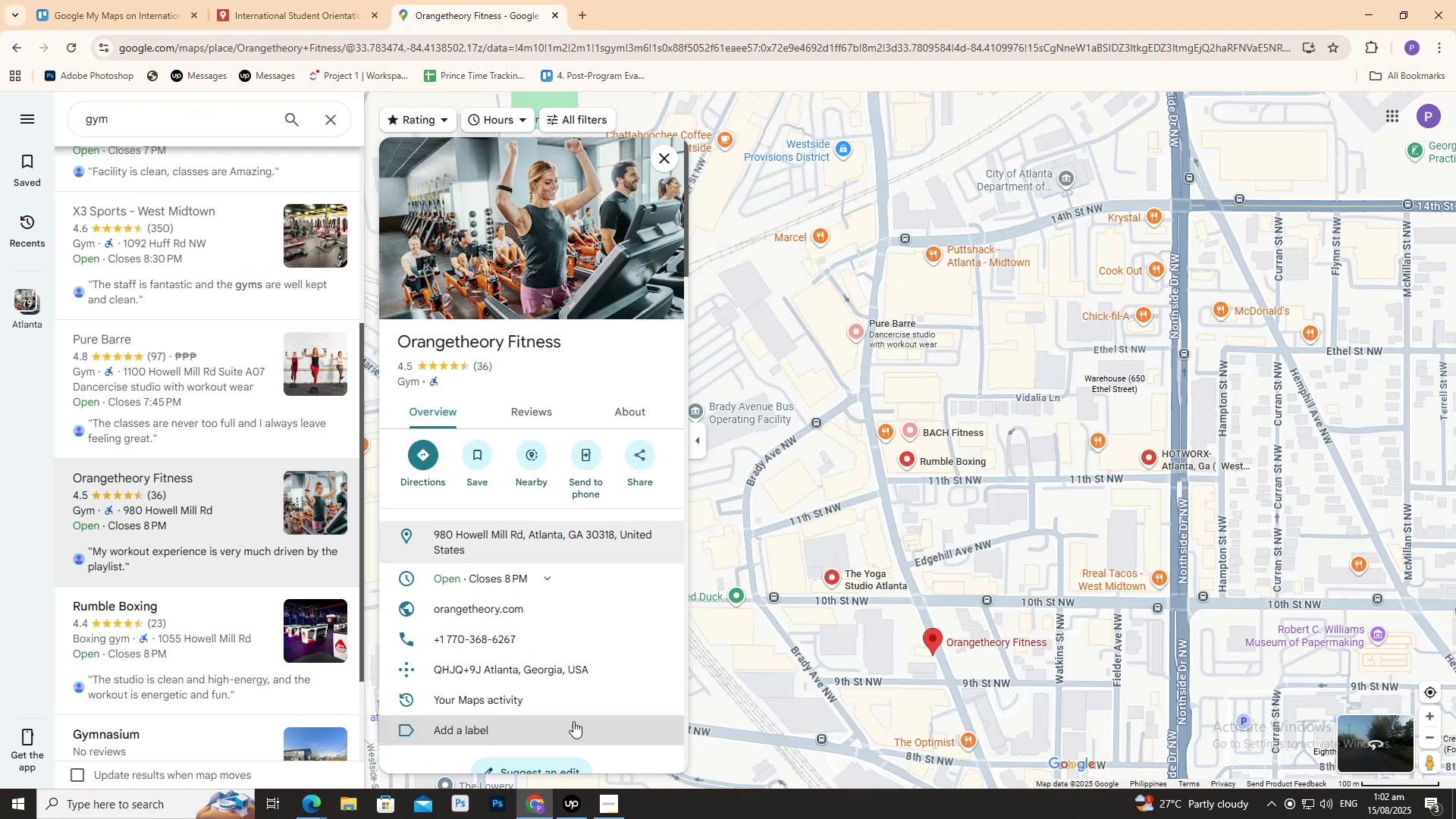 
mouse_move([613, 654])
 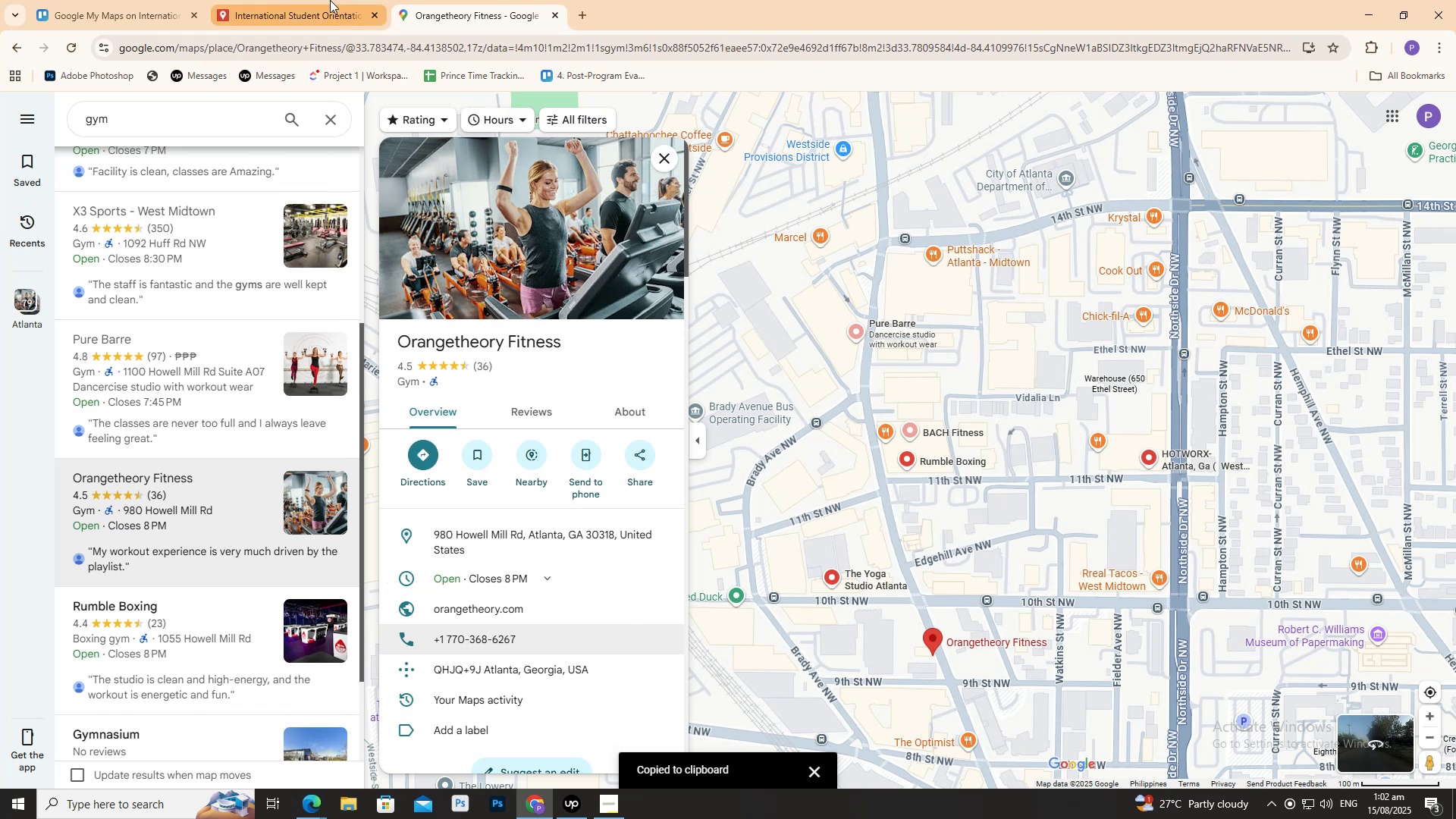 
left_click([320, 0])
 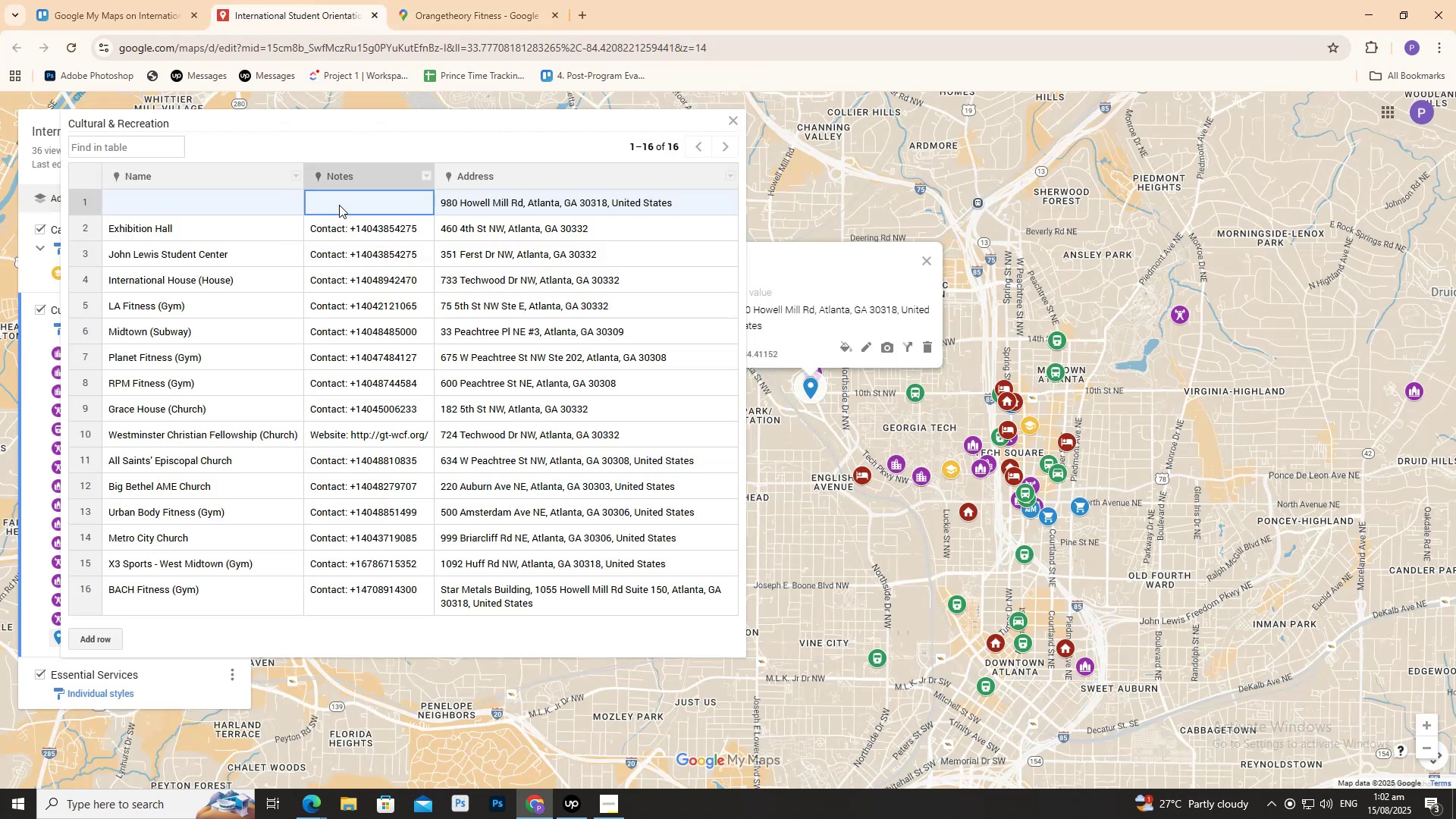 
left_click([339, 204])
 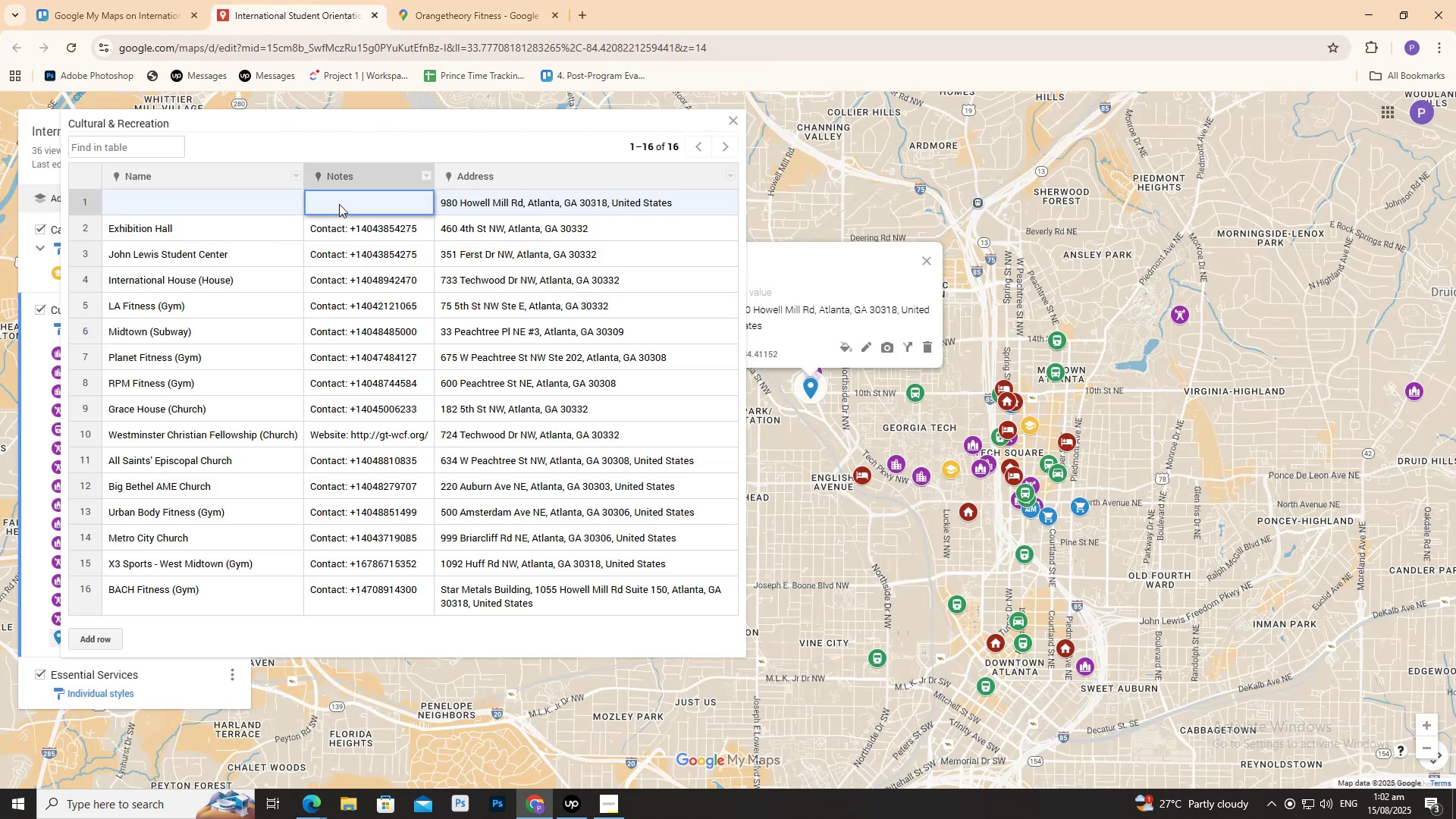 
type(Contacts: )
 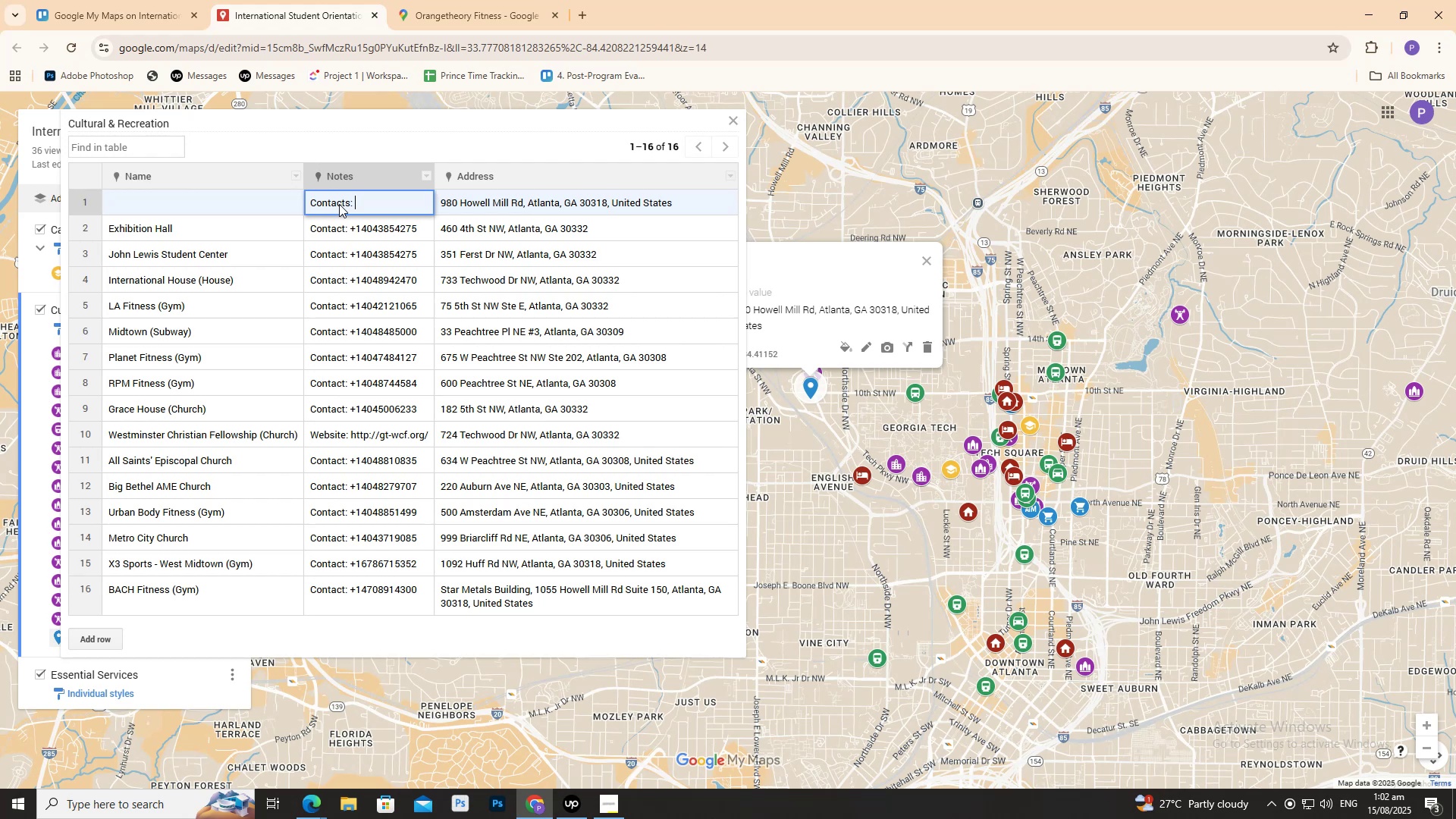 
wait(10.05)
 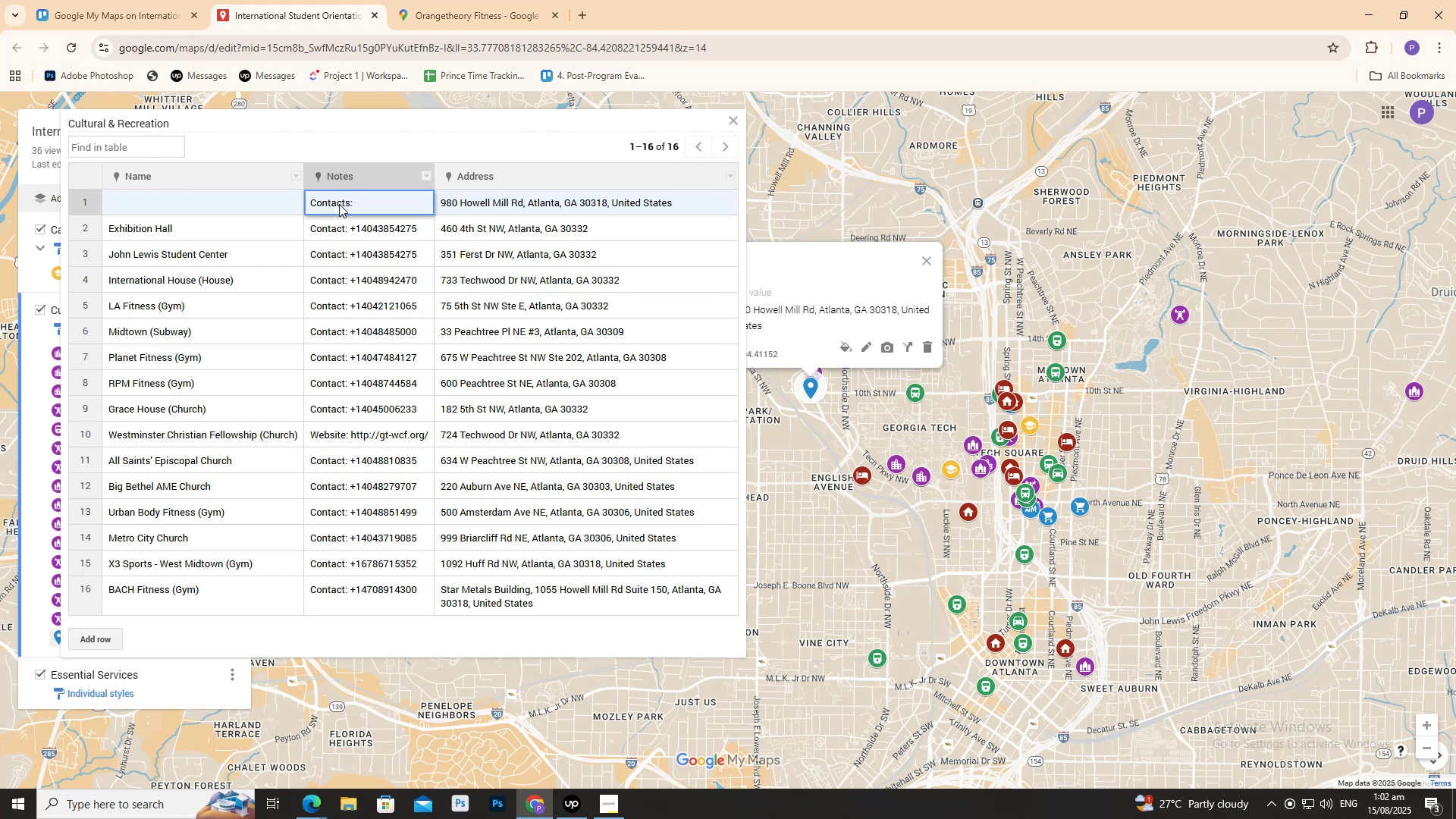 
left_click([428, 0])
 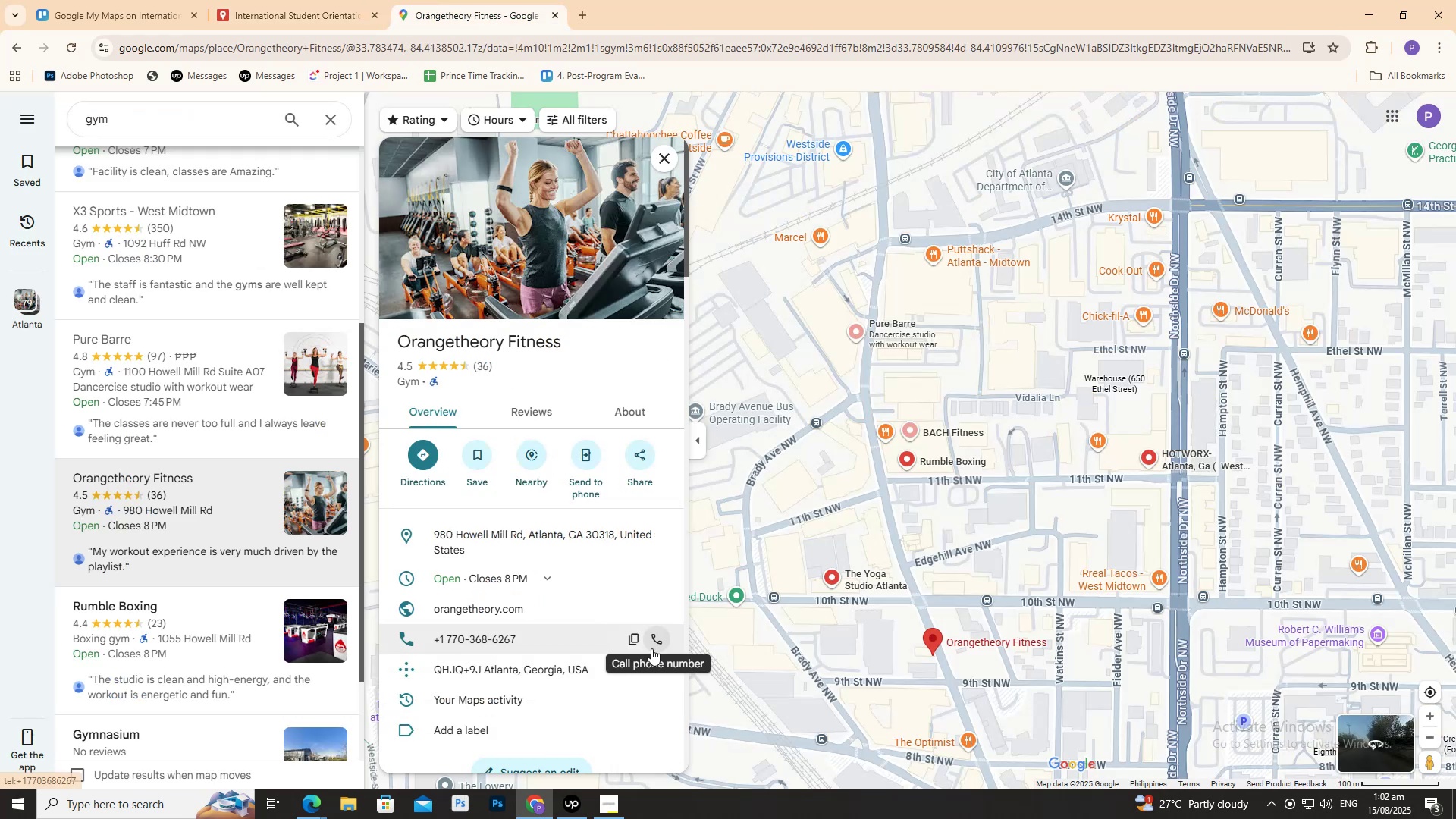 
left_click([632, 635])
 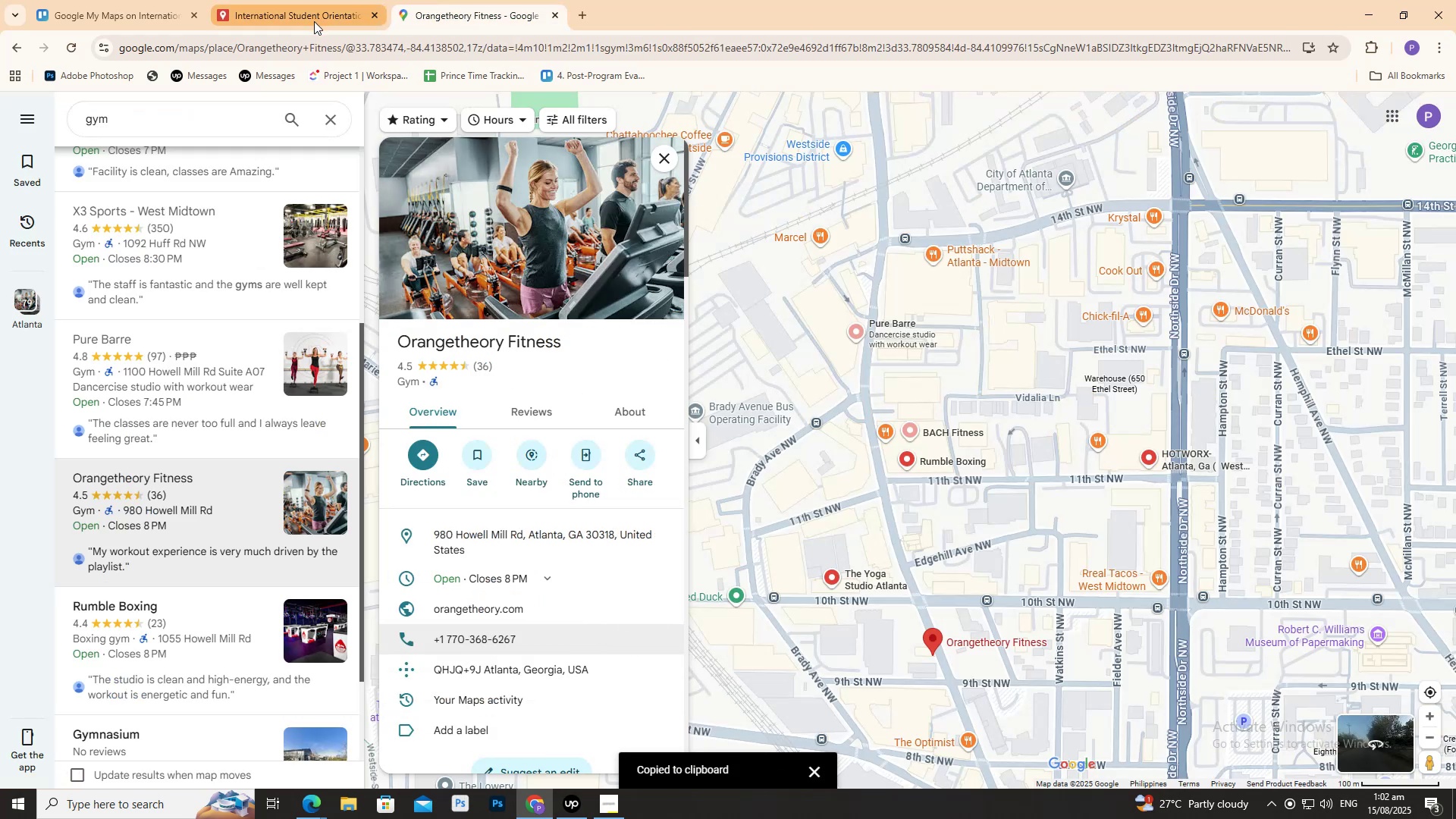 
left_click([312, 16])
 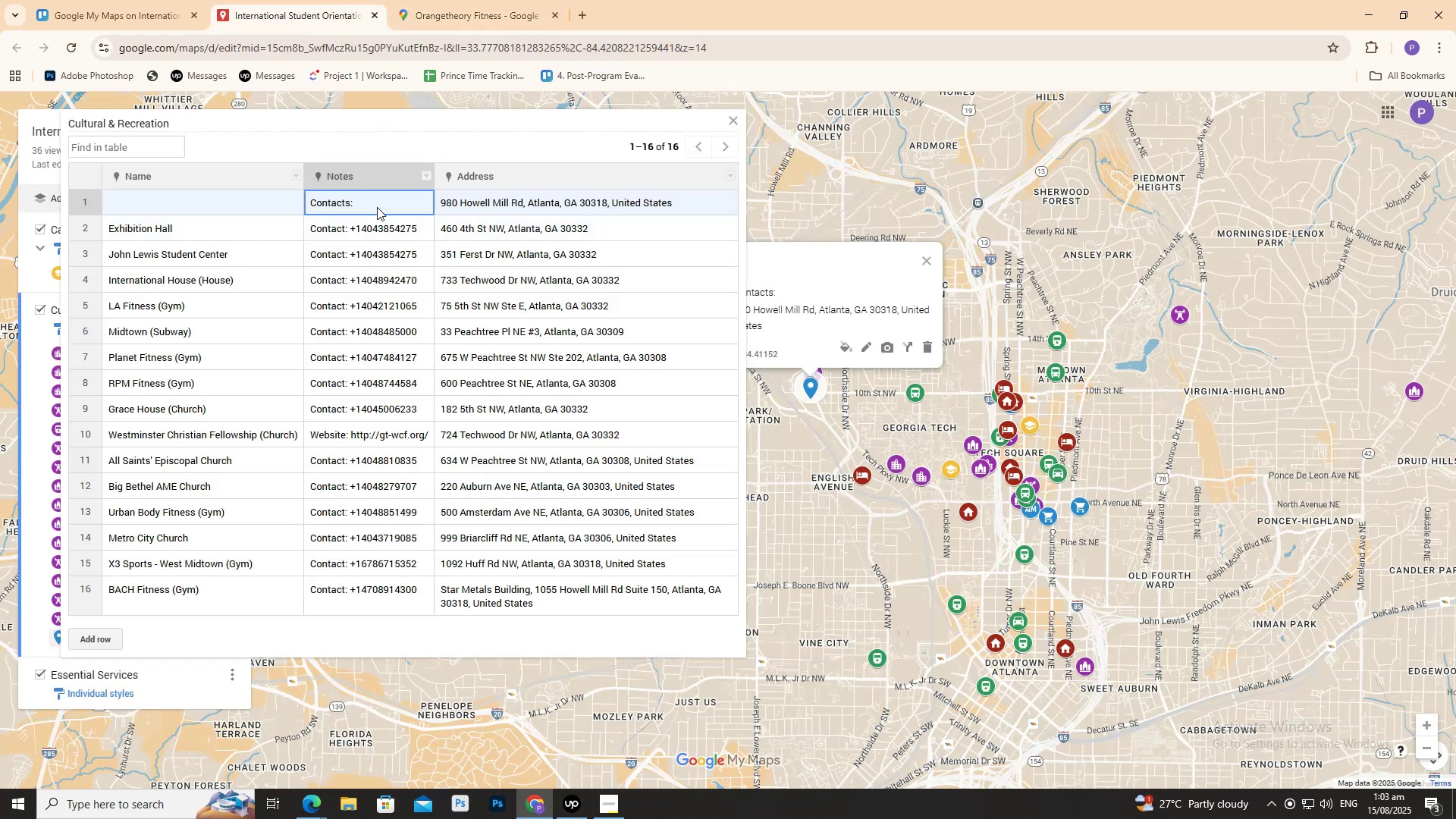 
left_click([376, 201])
 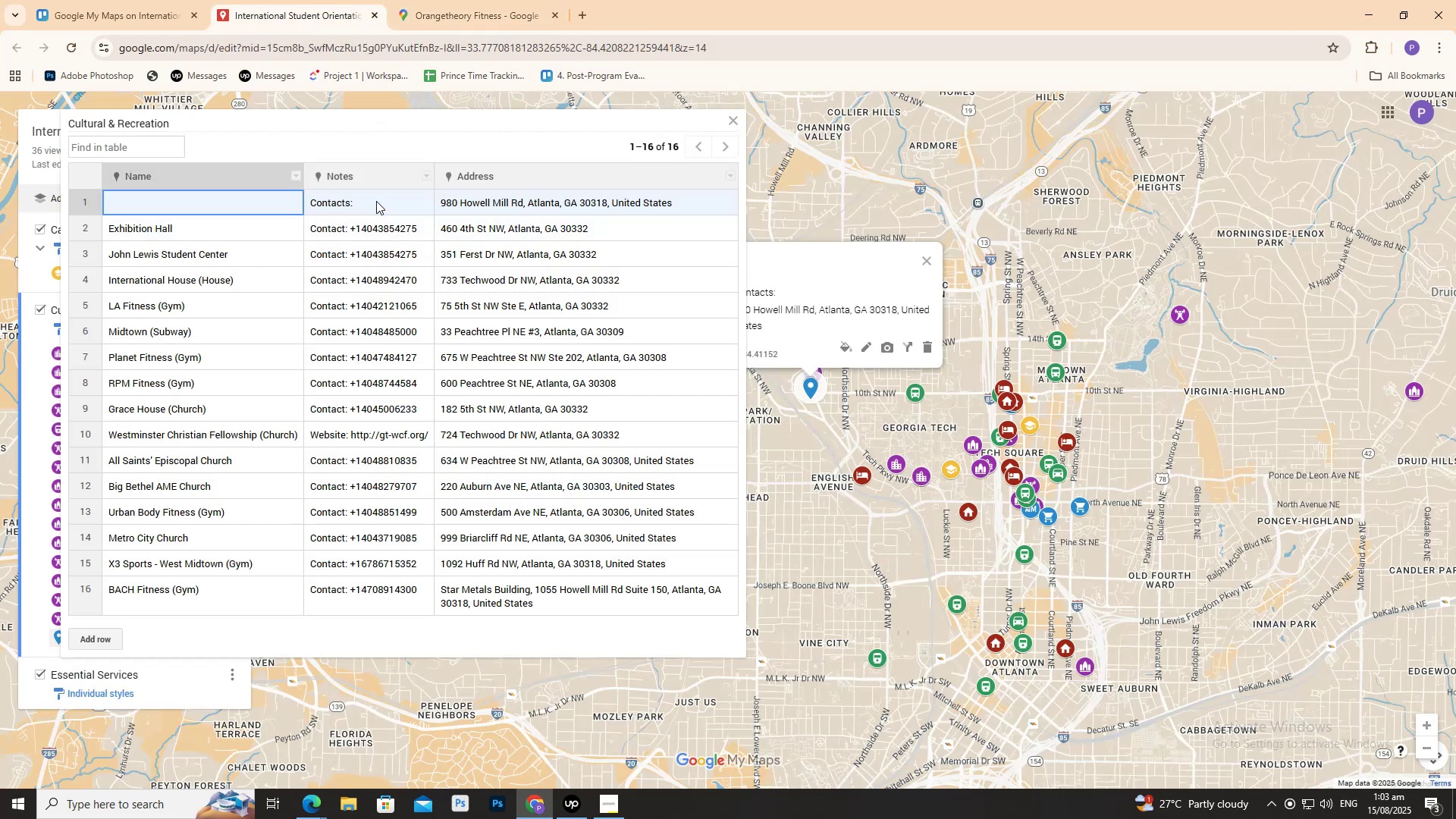 
double_click([376, 201])
 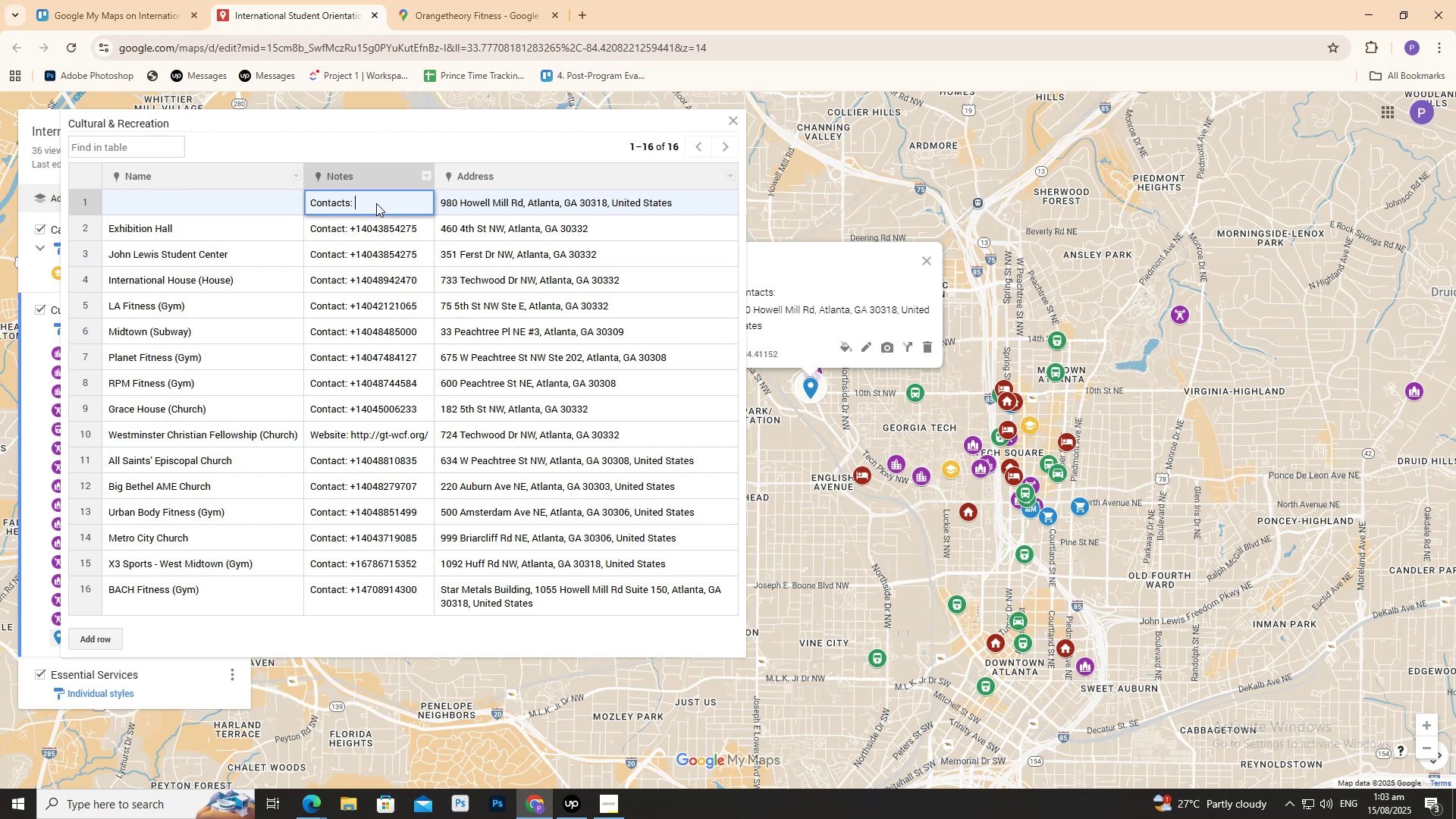 
wait(8.55)
 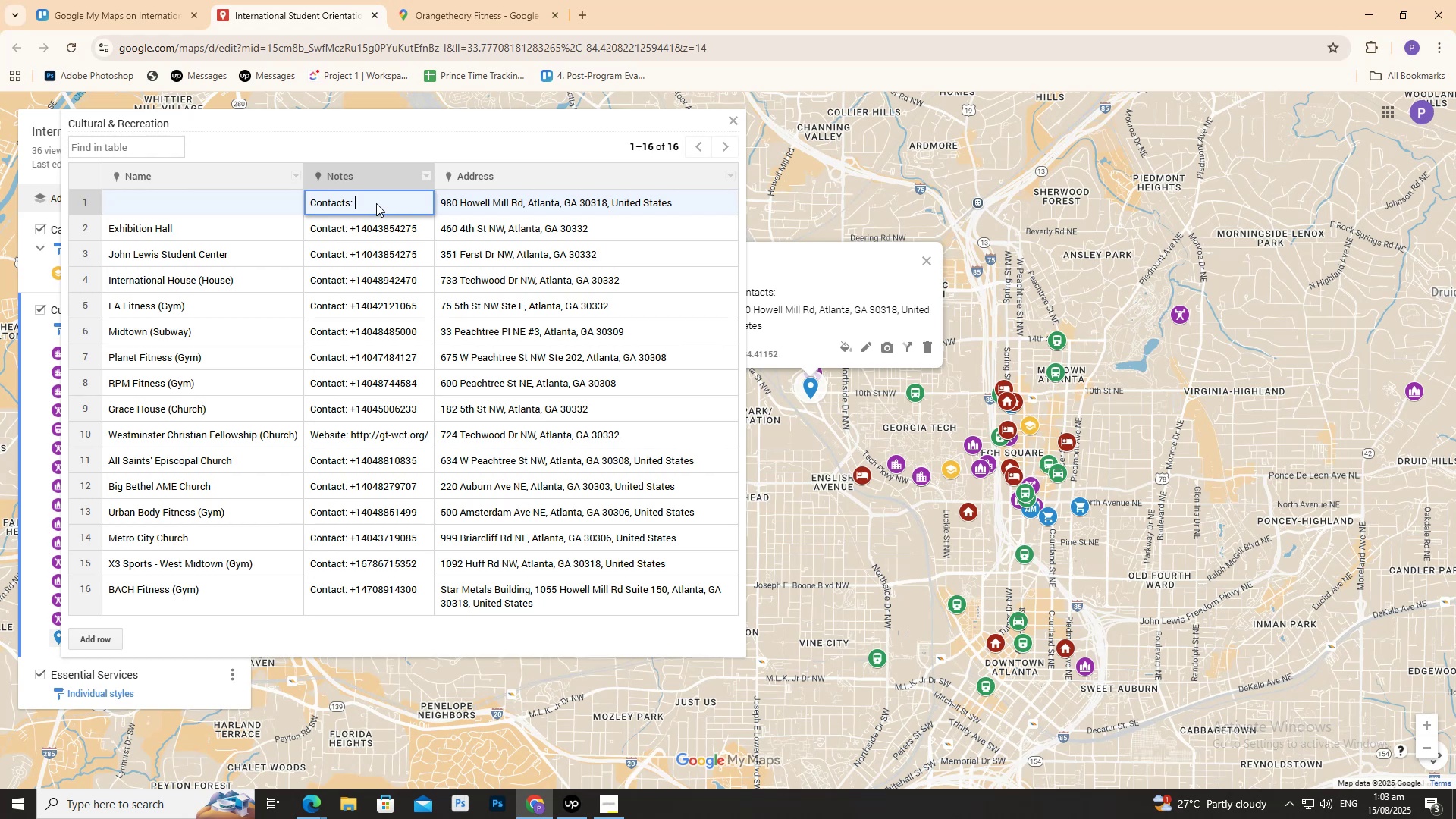 
key(Control+V)
 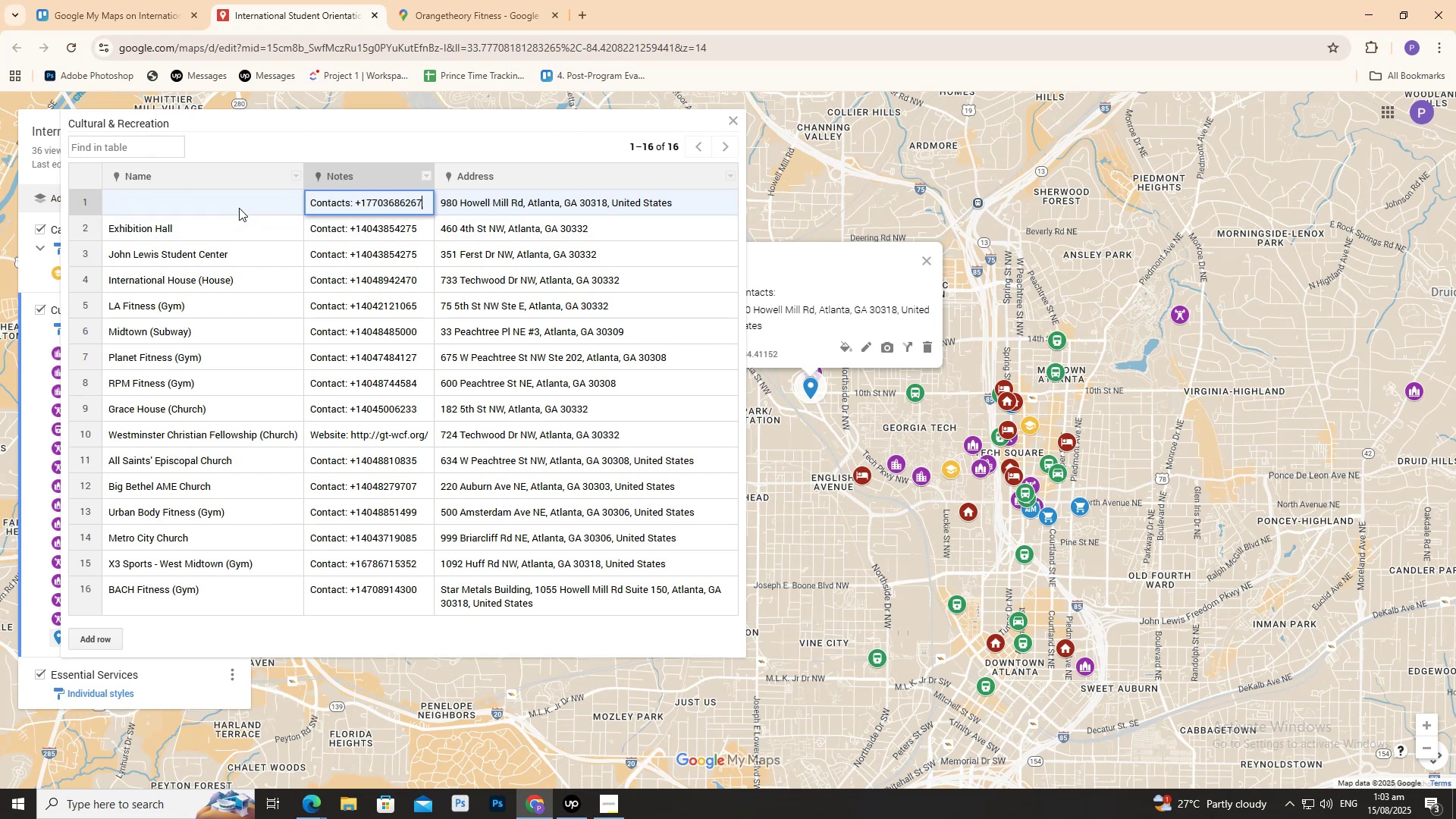 
double_click([255, 205])
 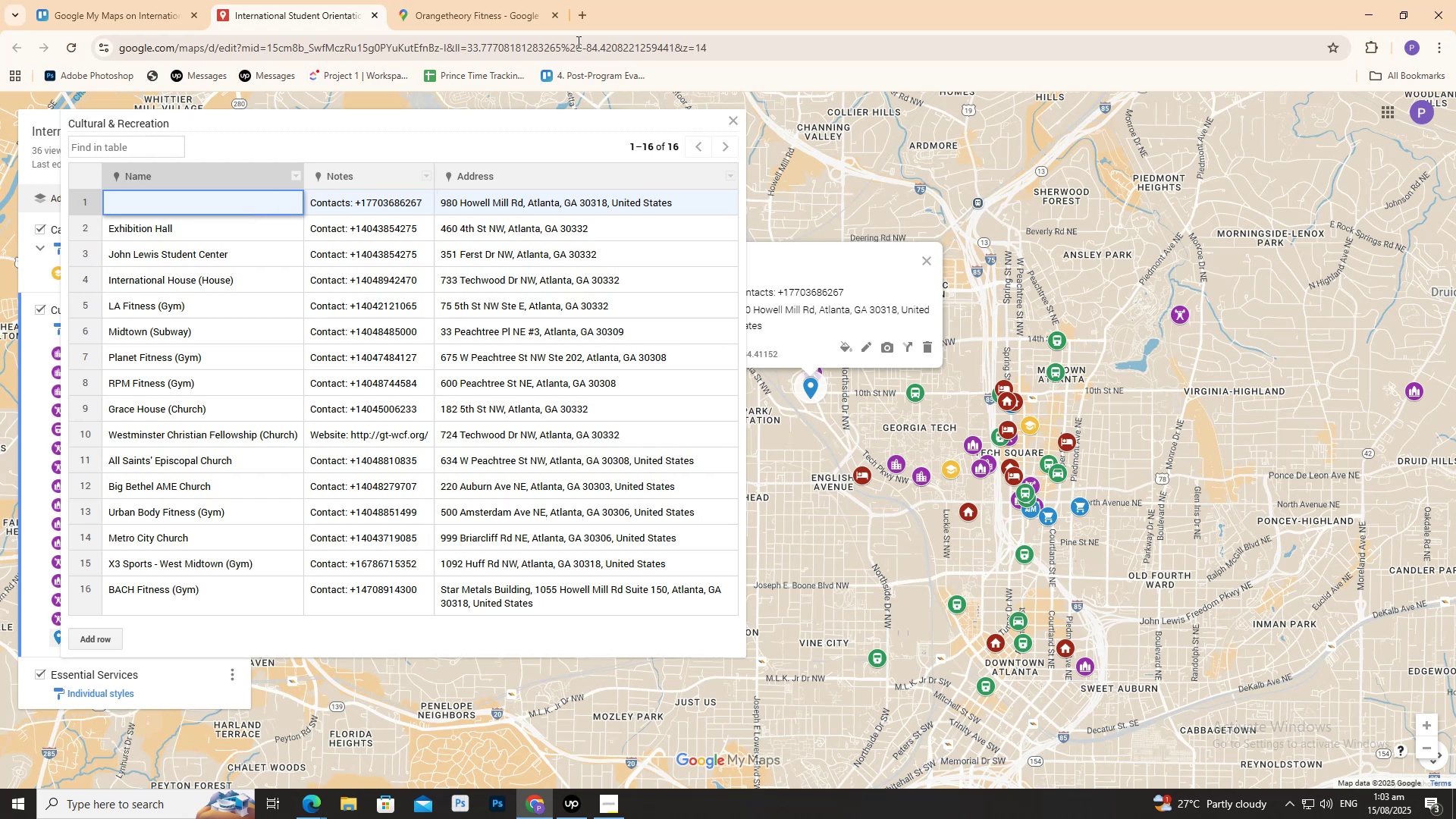 
left_click([517, 5])
 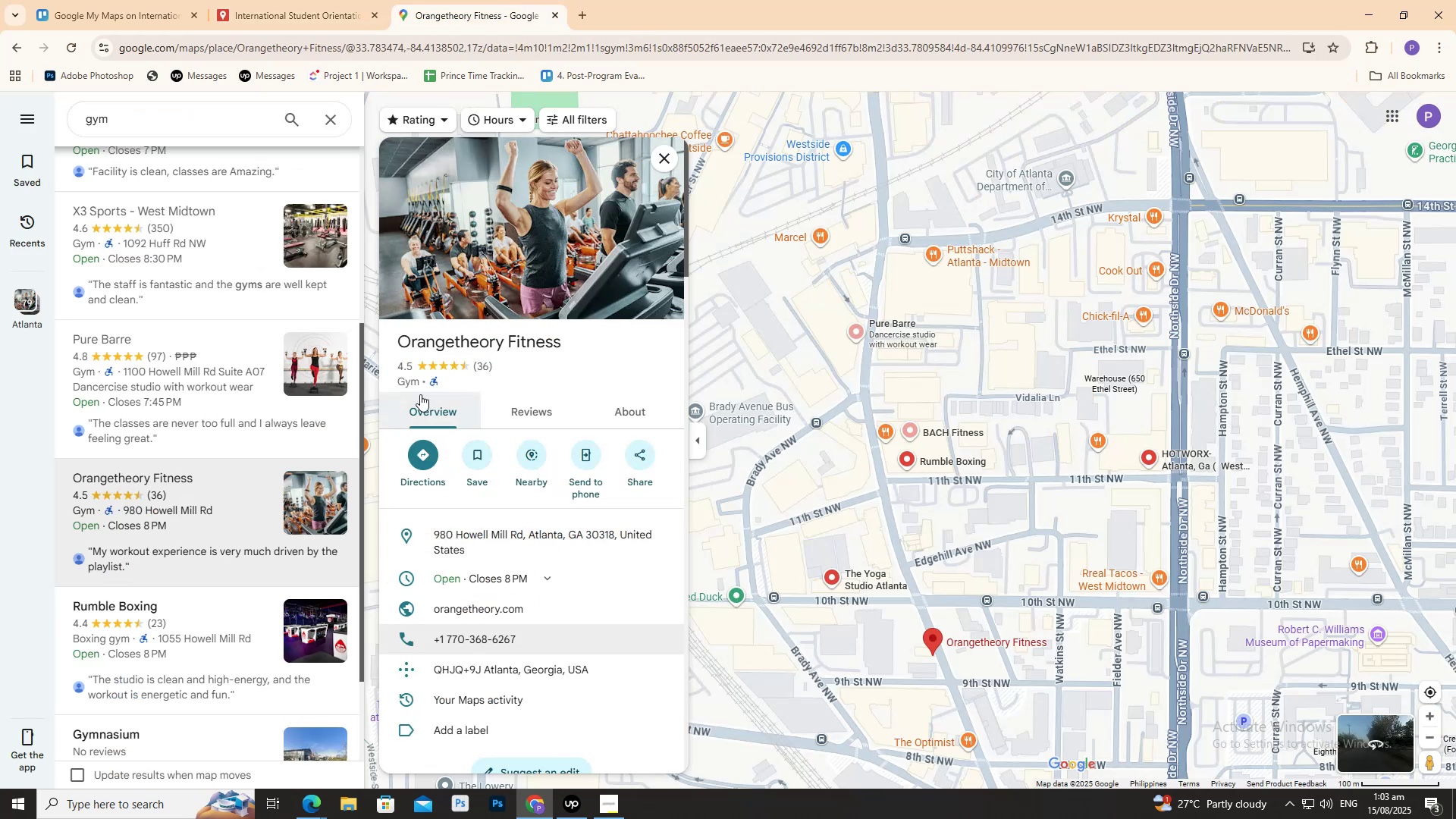 
left_click_drag(start_coordinate=[403, 341], to_coordinate=[575, 346])
 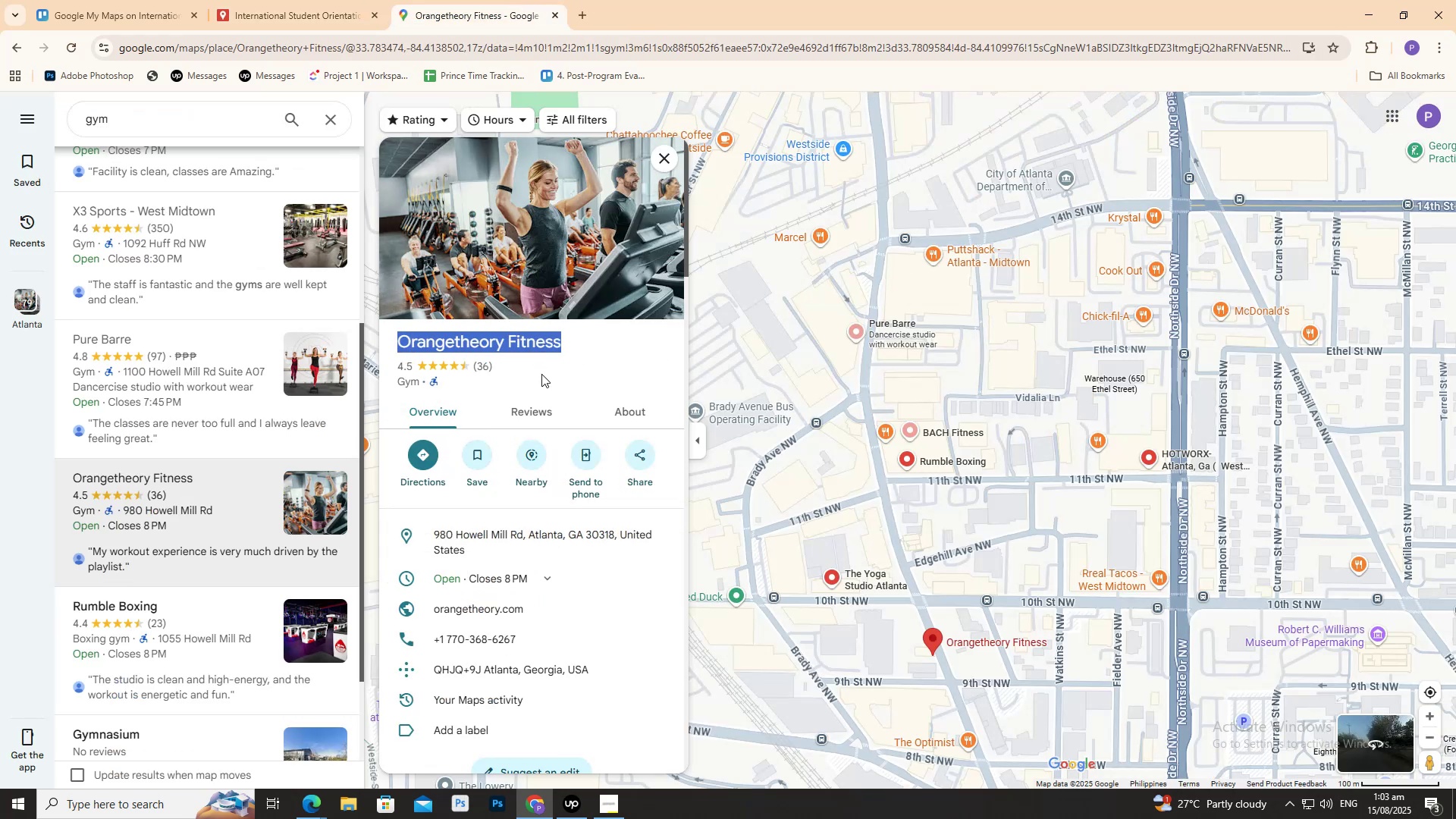 
key(ArrowRight)
 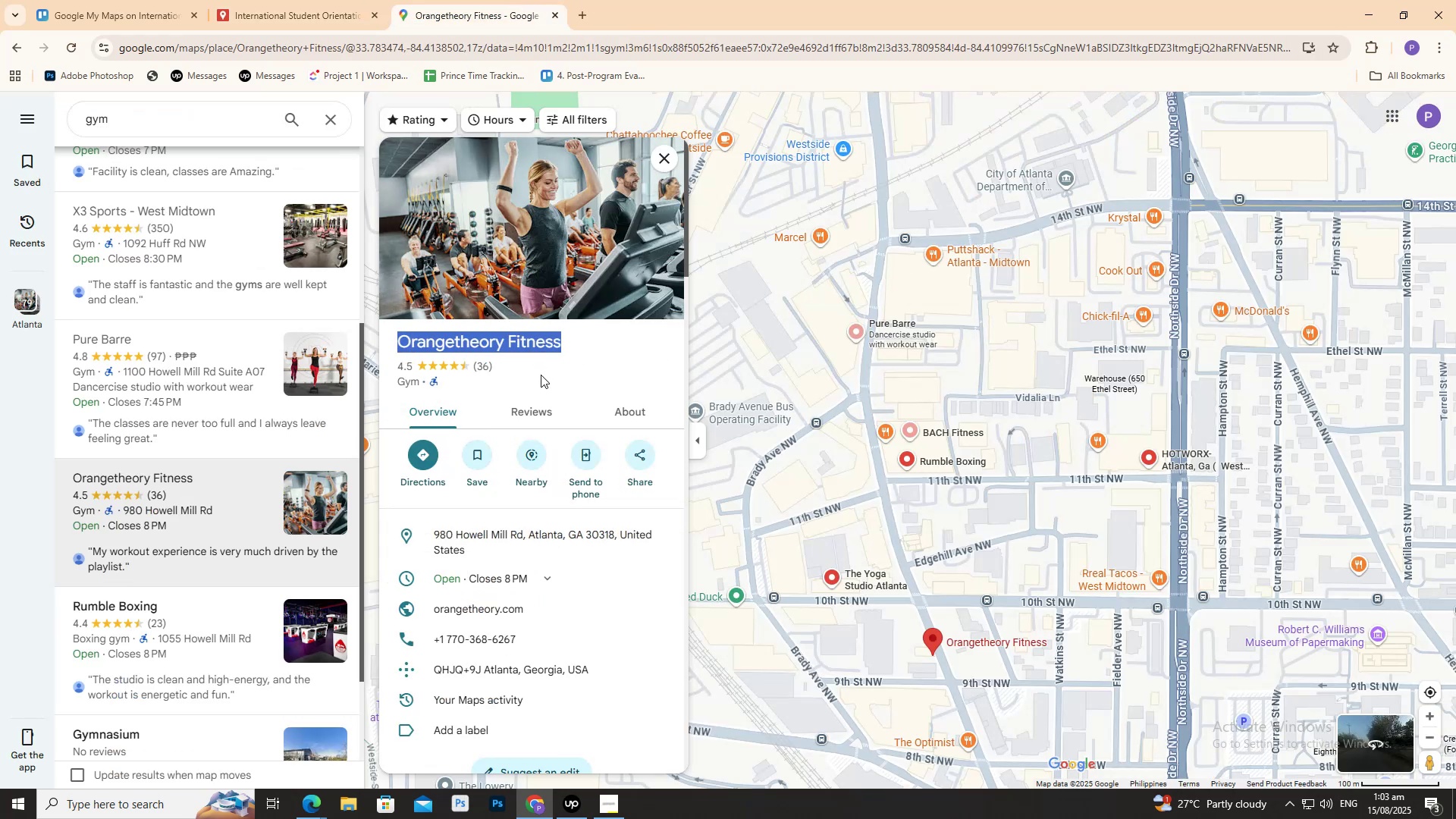 
key(Control+C)
 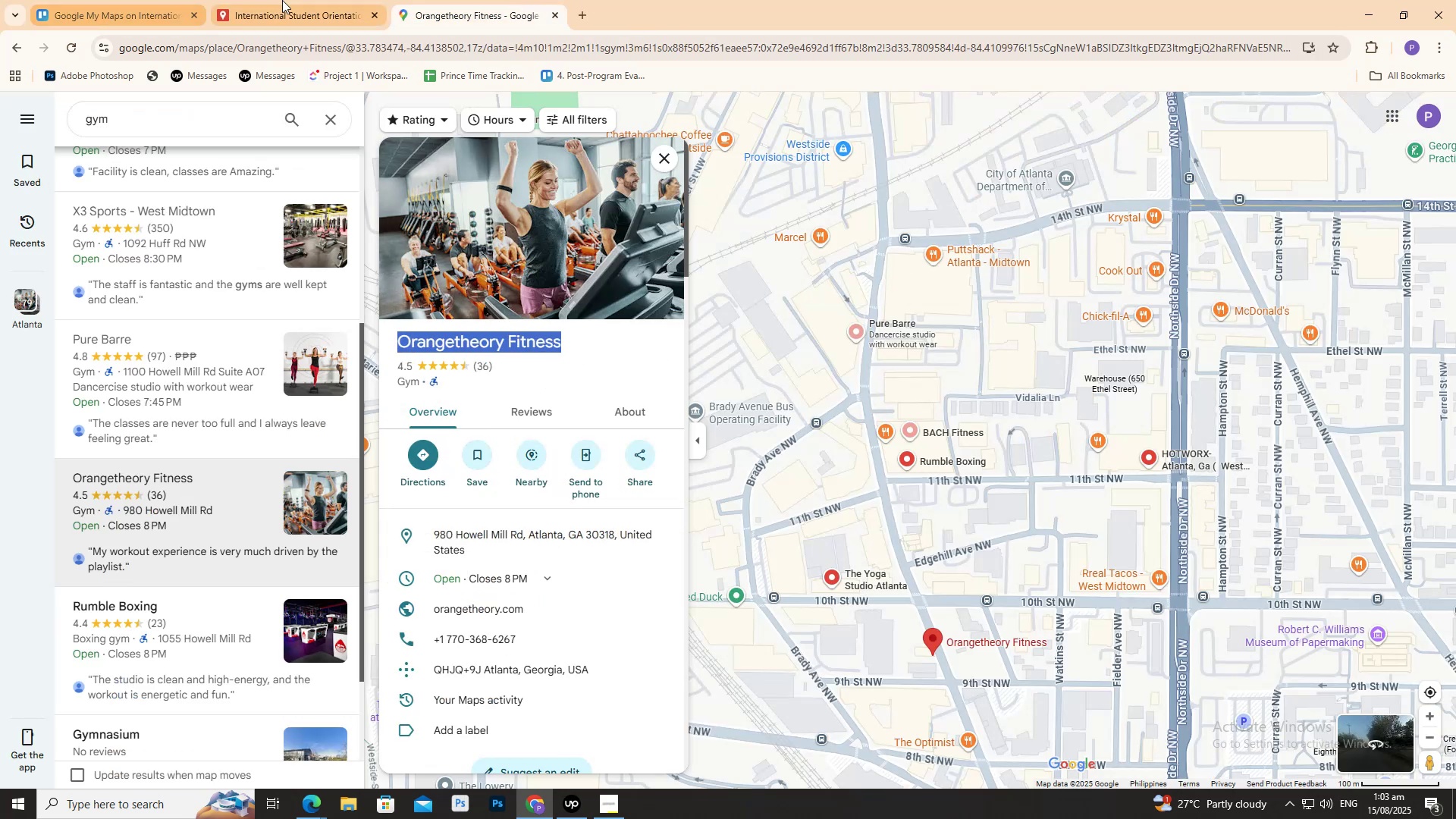 
left_click([328, 0])
 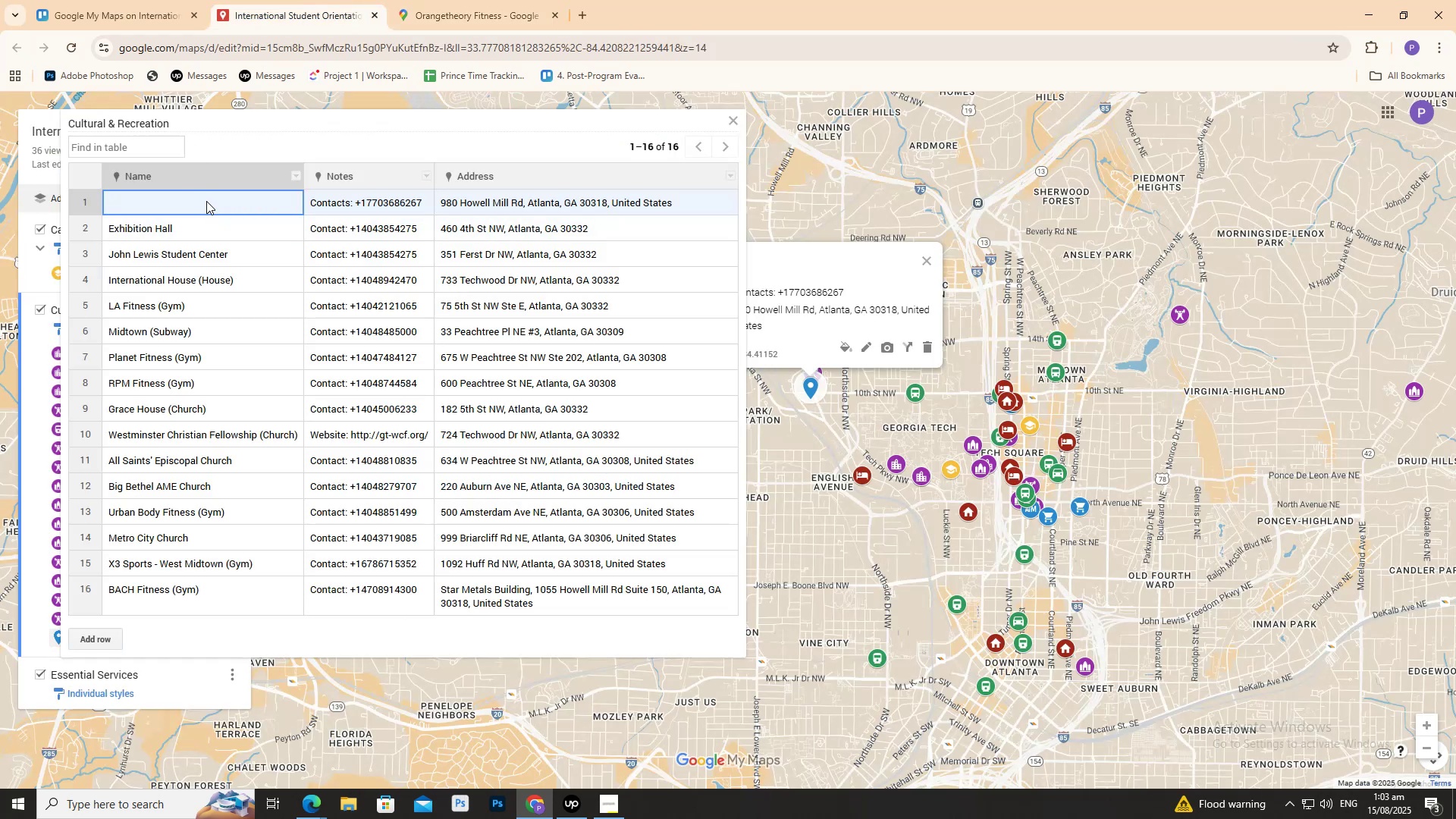 
double_click([206, 195])
 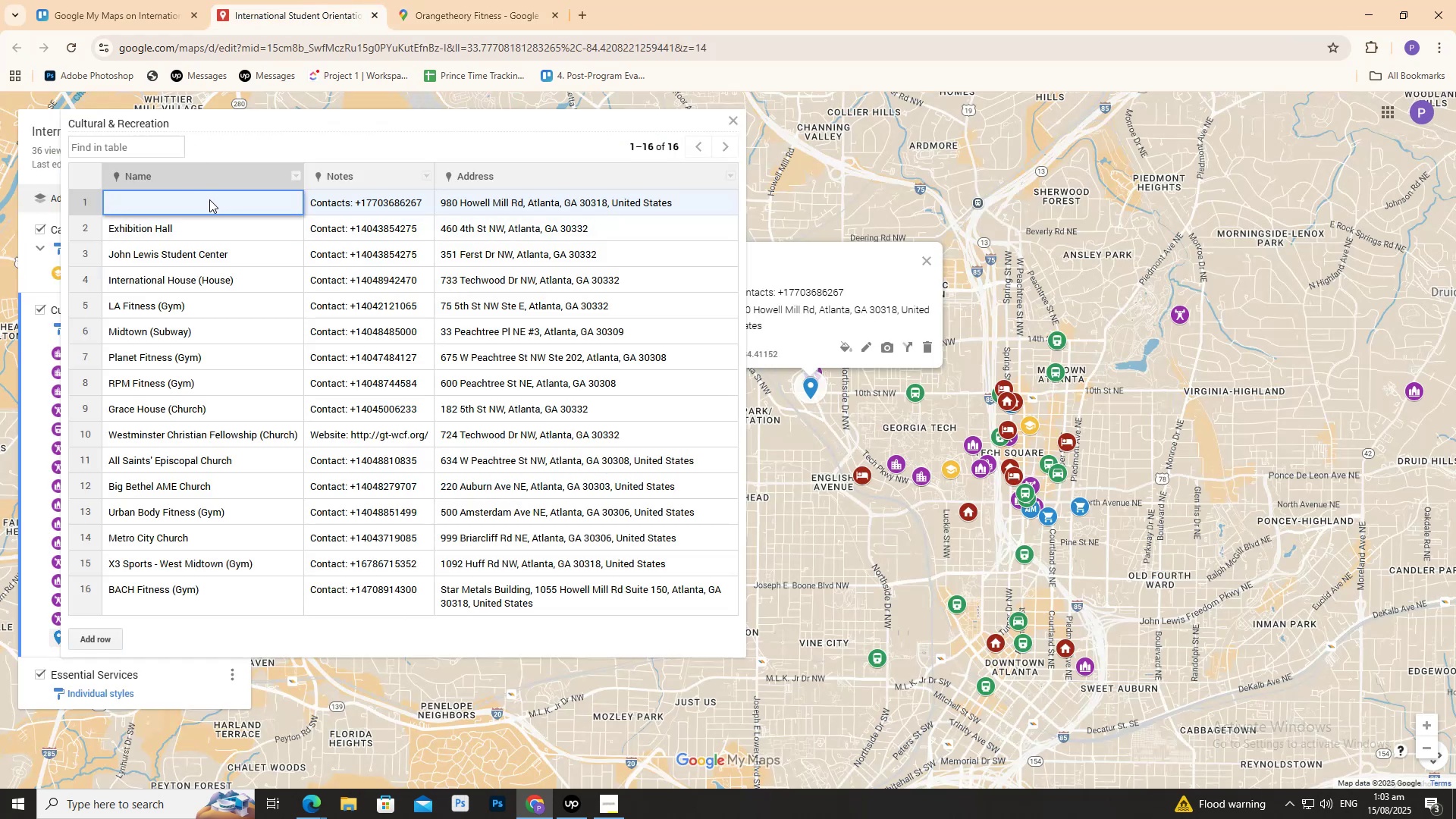 
key(Control+V)
 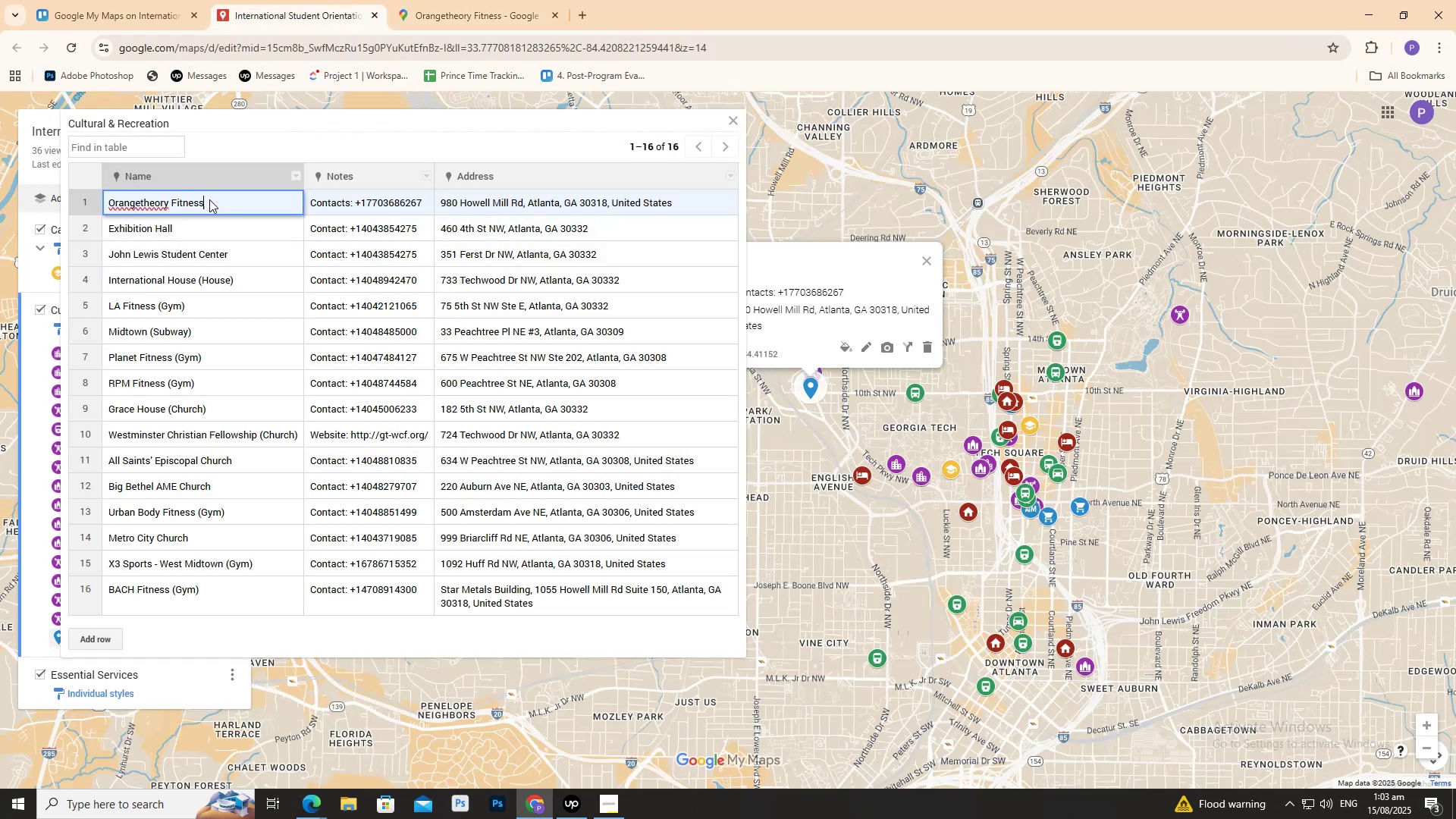 
key(Space)
 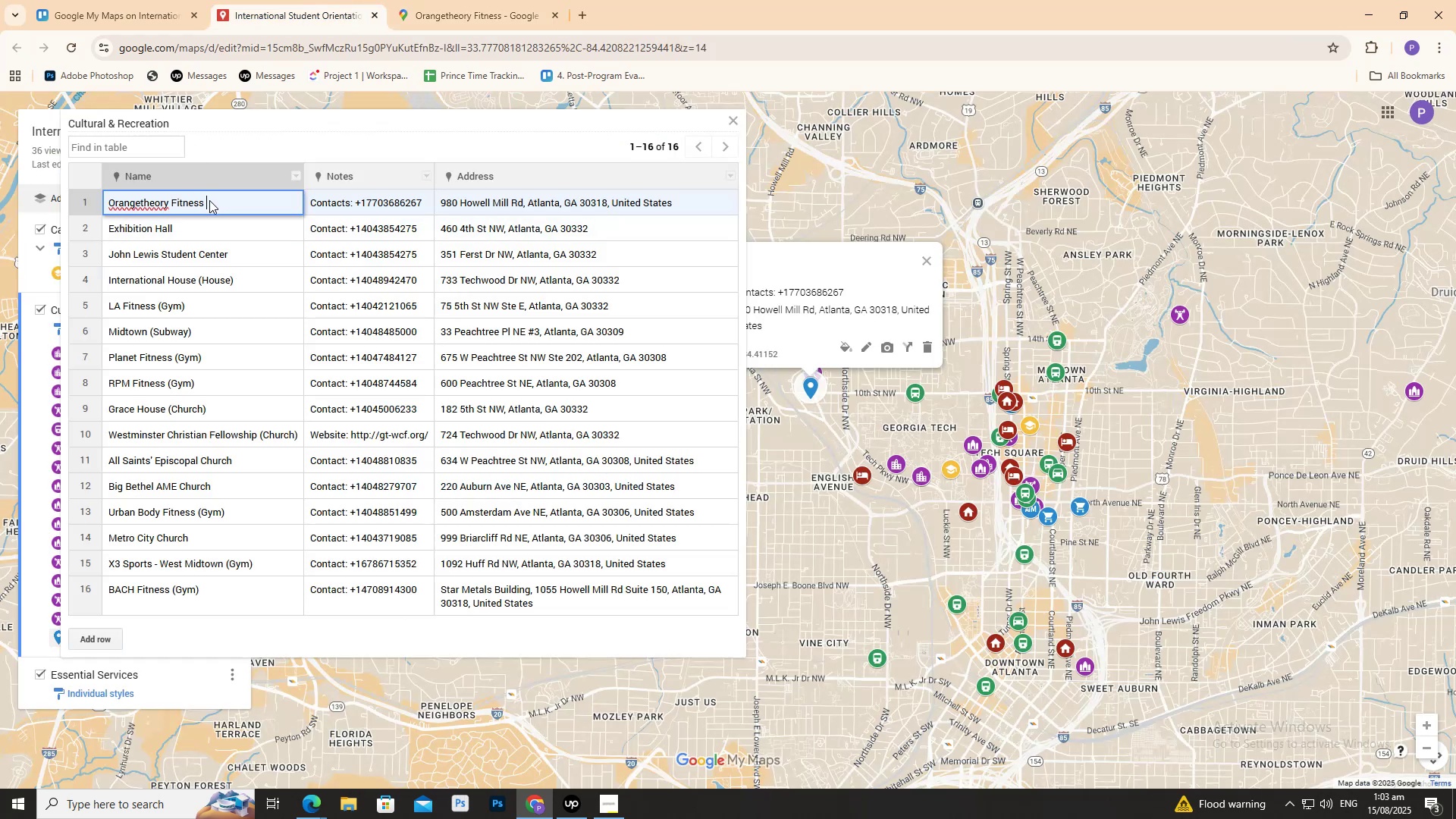 
wait(5.22)
 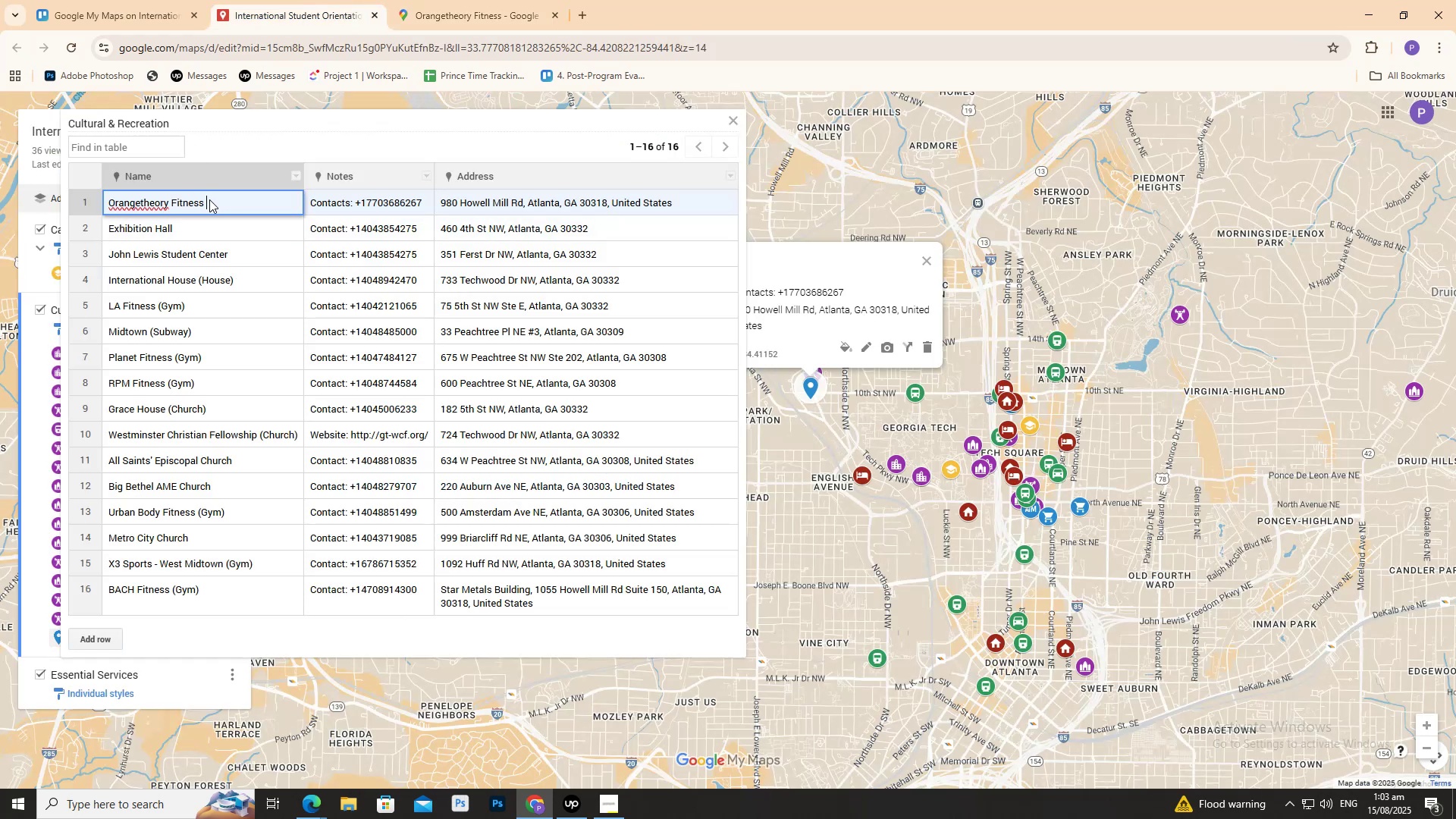 
type((Gym))
 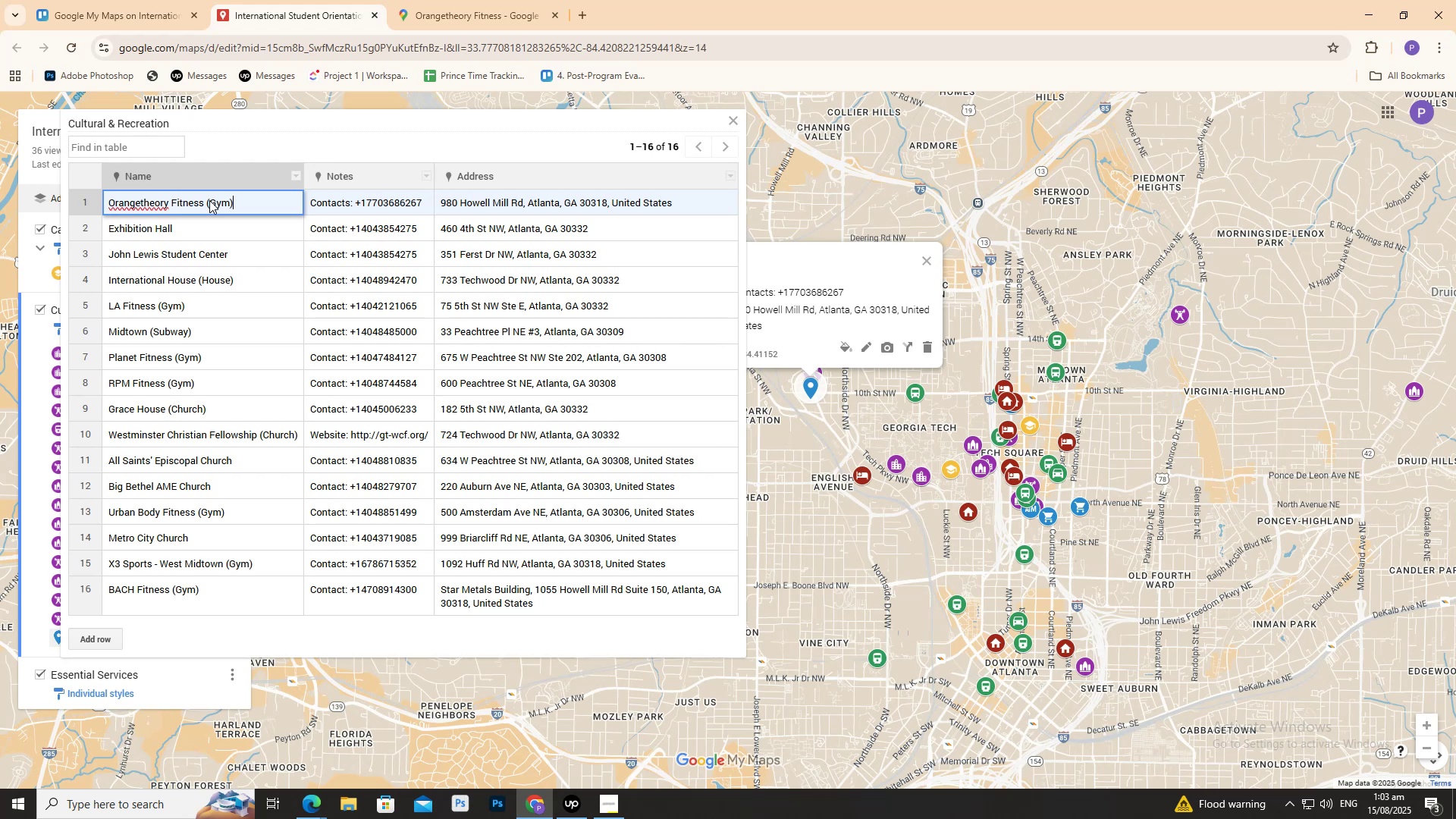 
left_click([727, 120])
 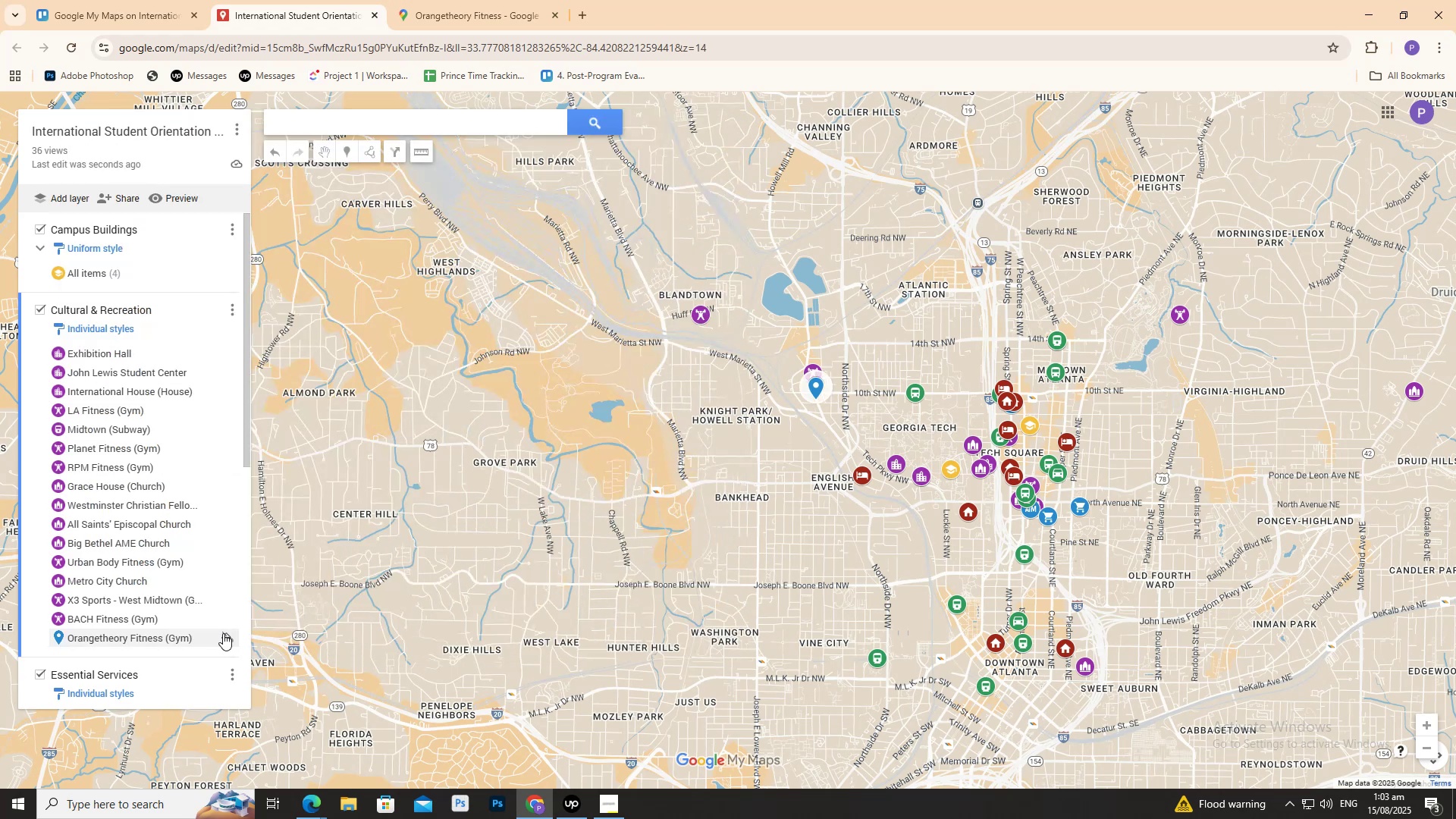 
left_click([224, 632])
 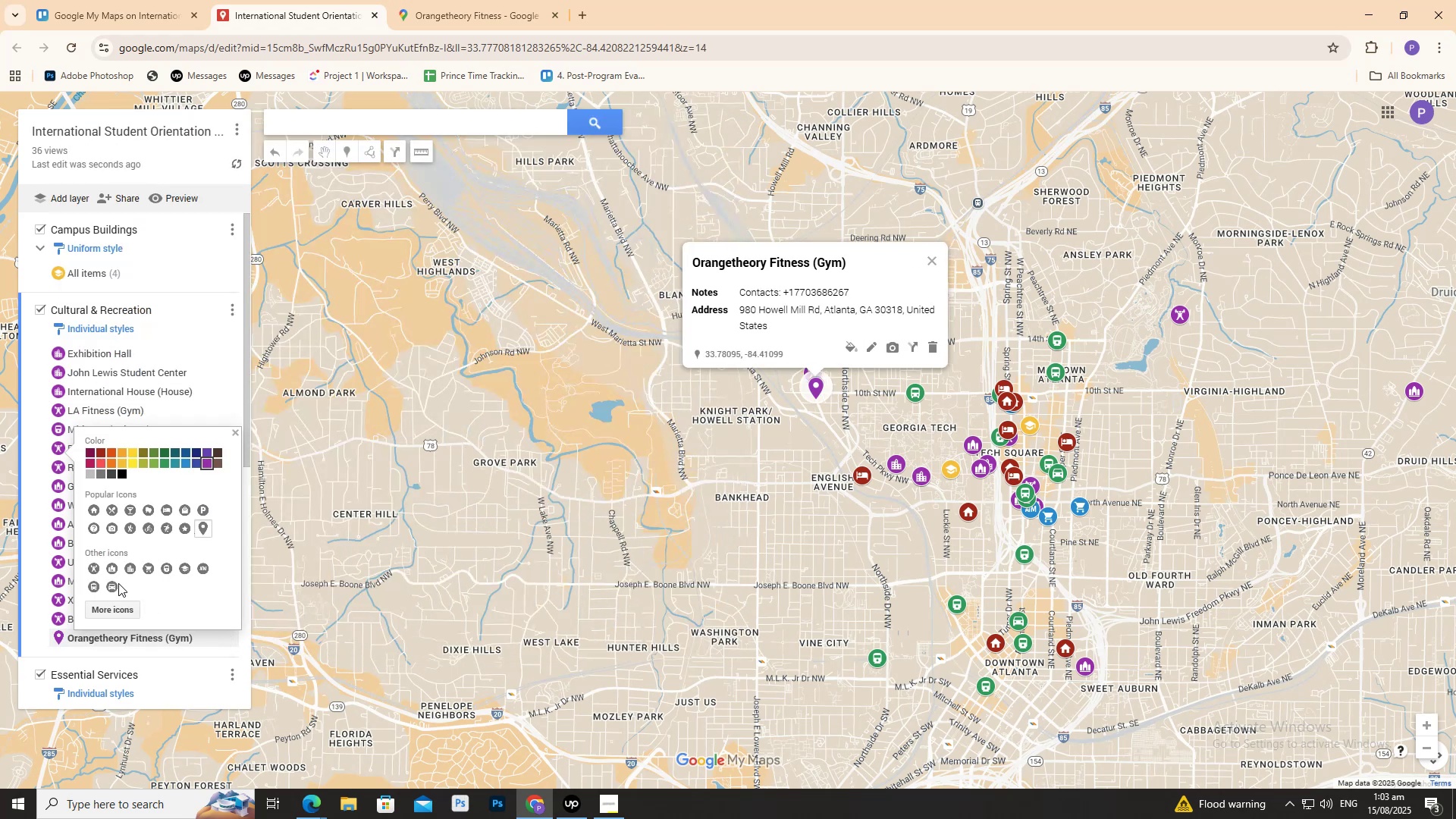 
left_click([89, 570])
 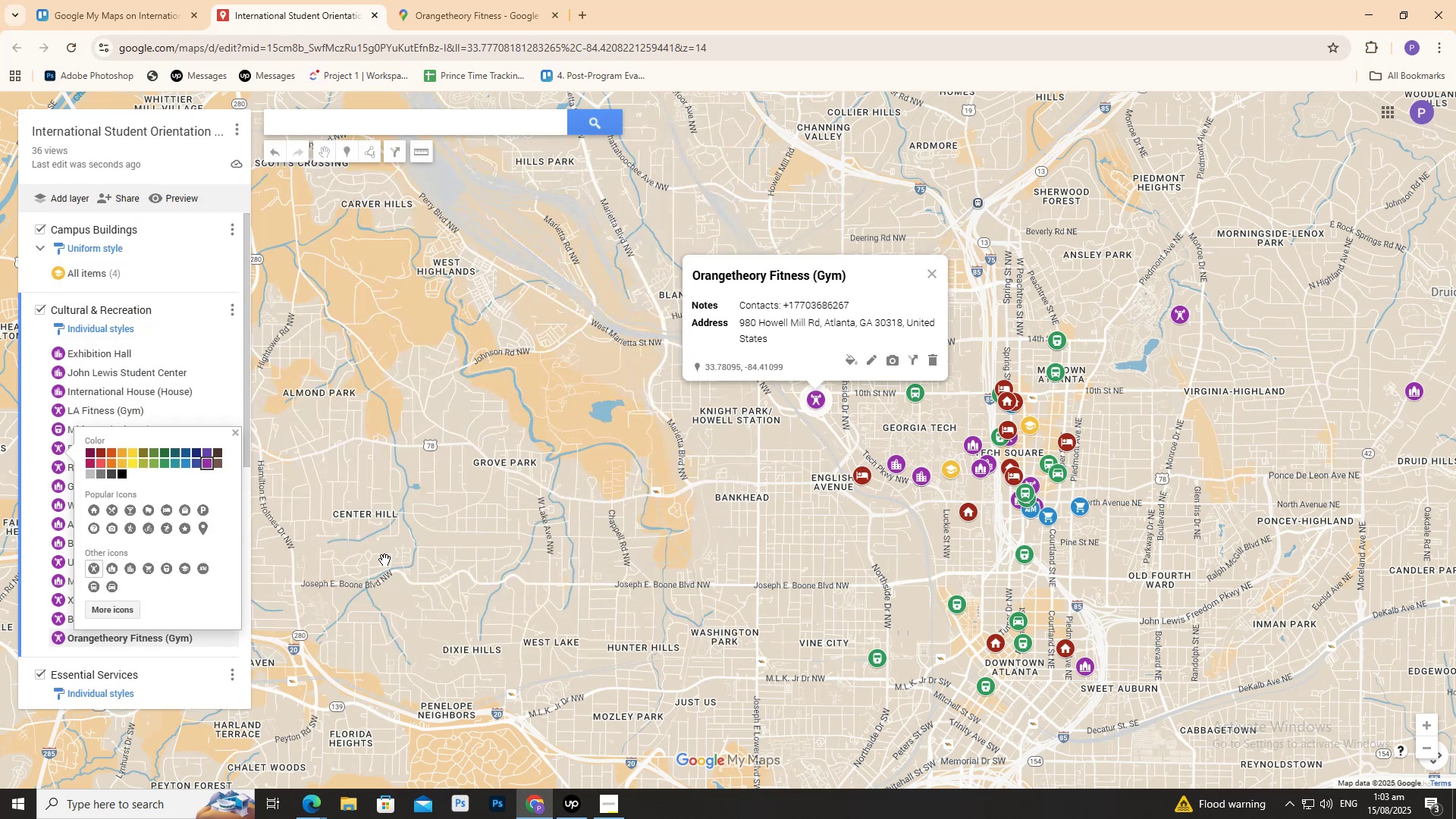 
left_click([384, 559])
 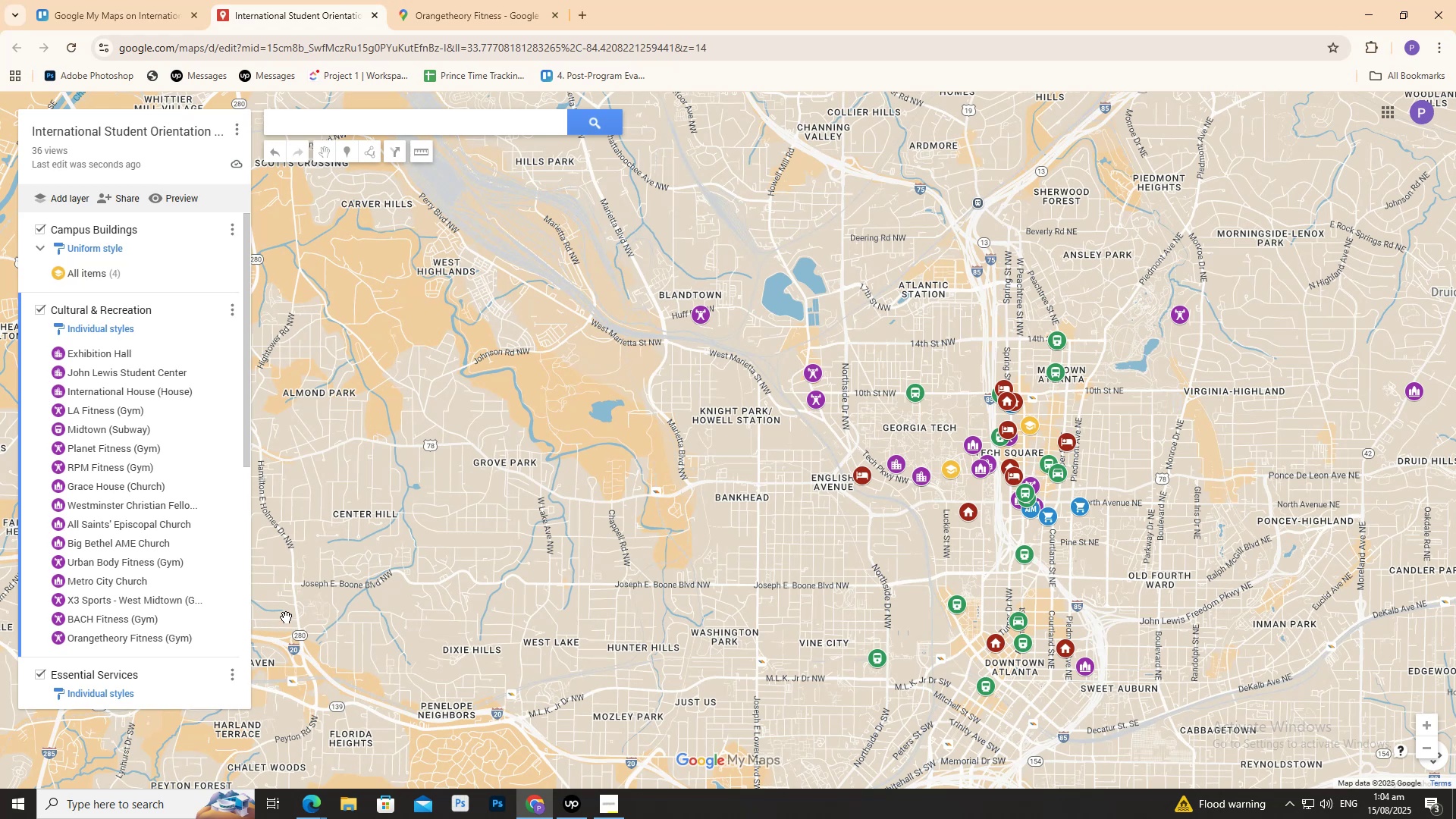 
wait(15.76)
 